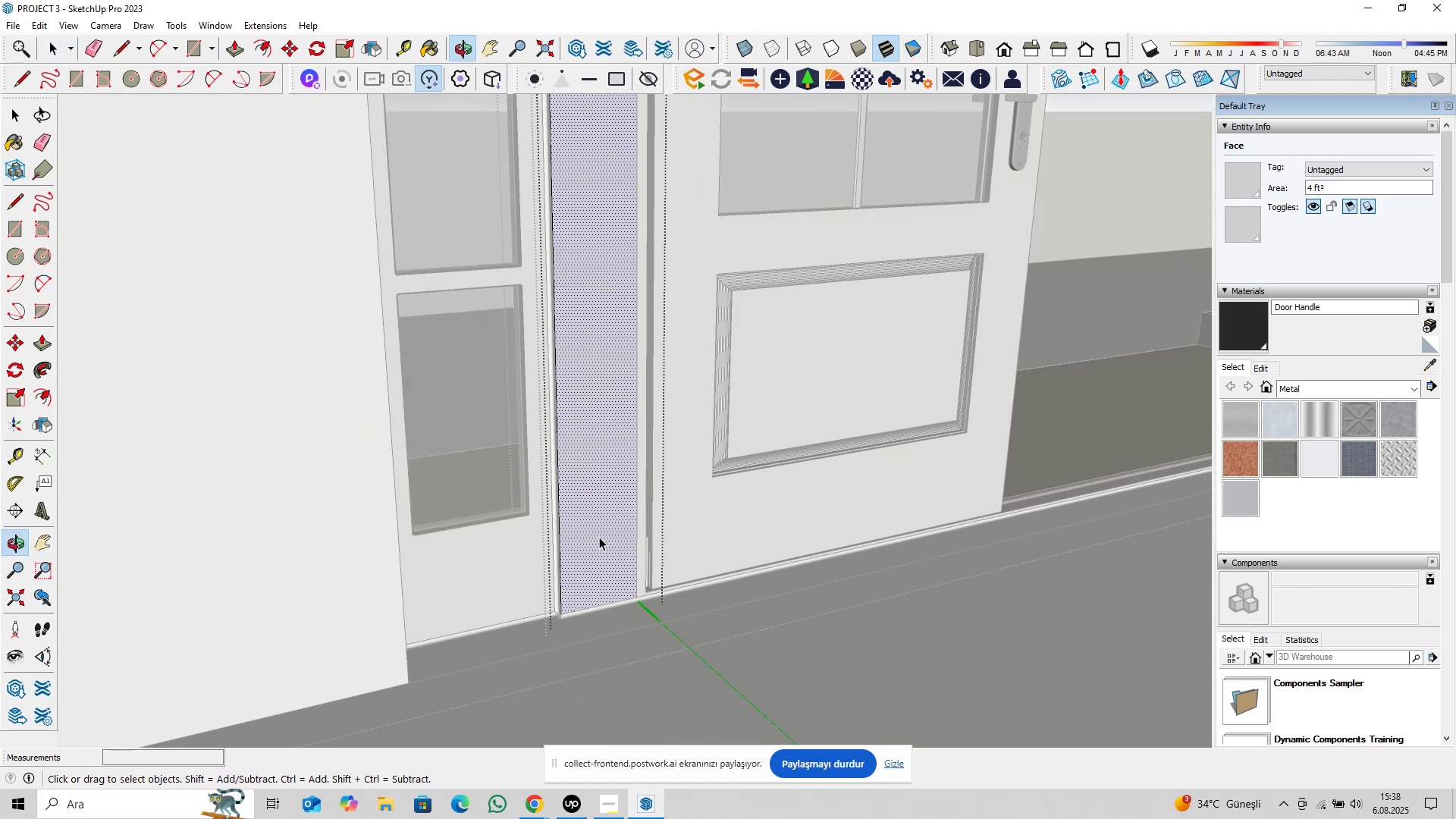 
scroll: coordinate [596, 541], scroll_direction: up, amount: 4.0
 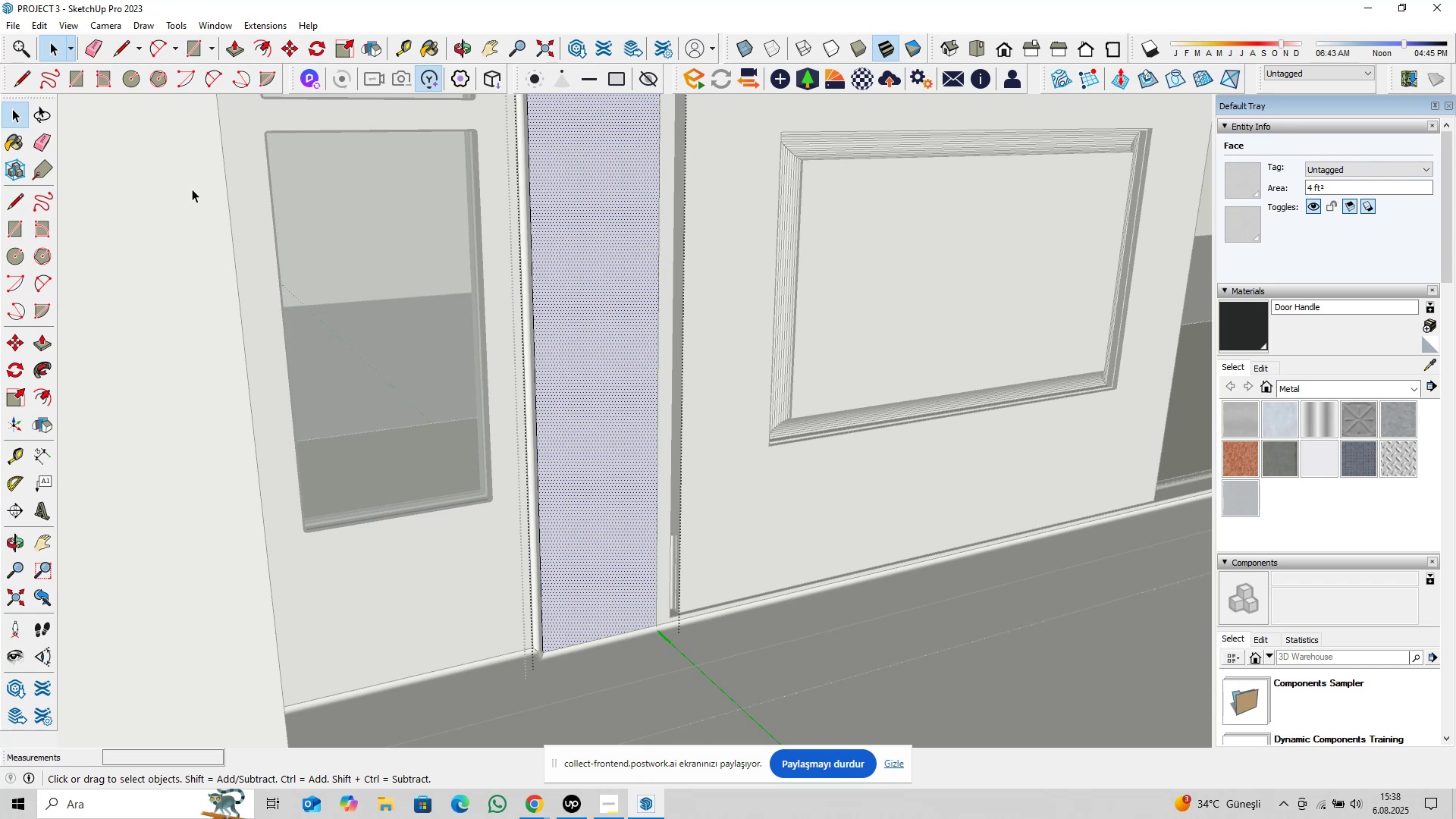 
right_click([1, 71])
 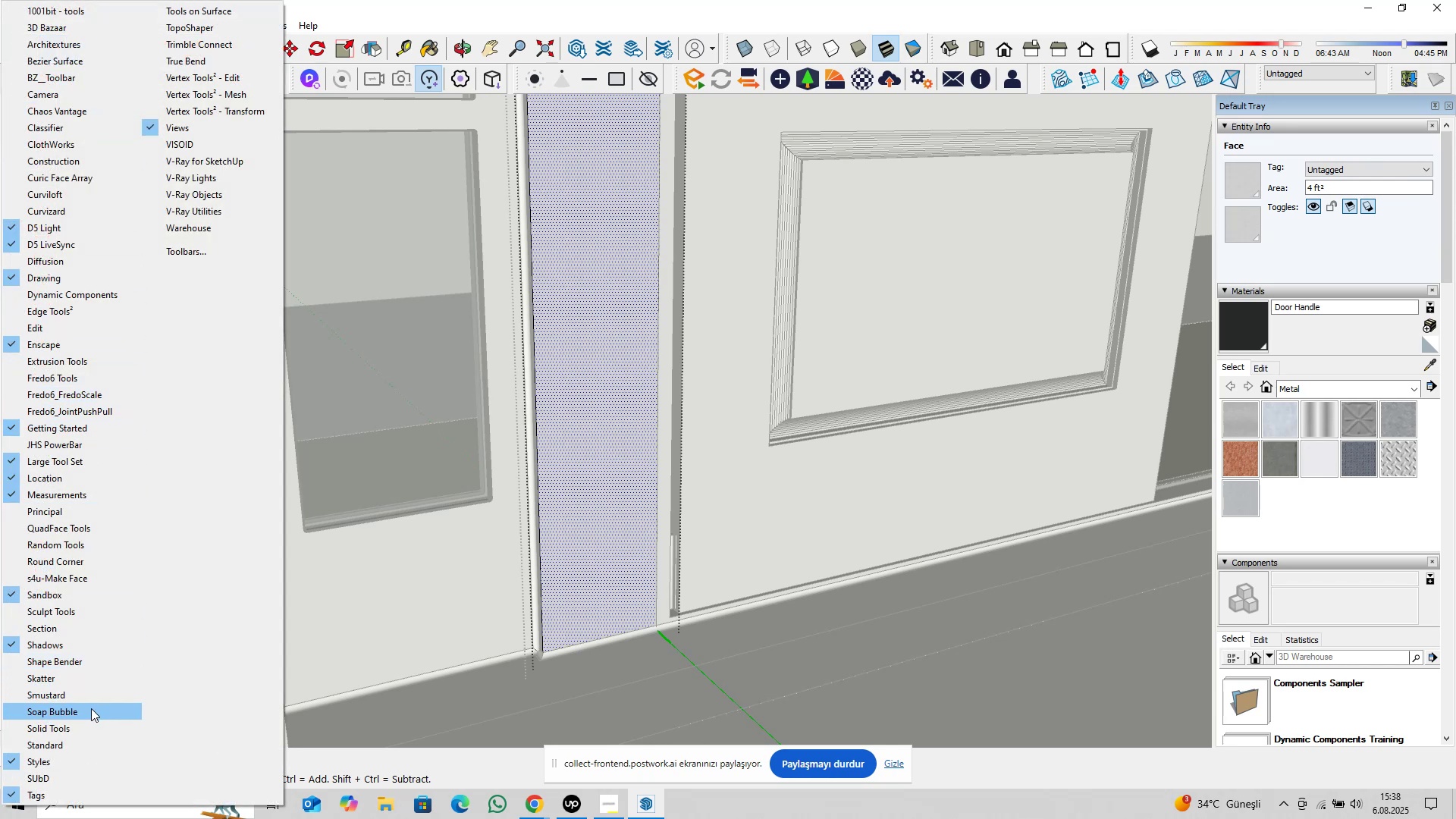 
left_click([65, 563])
 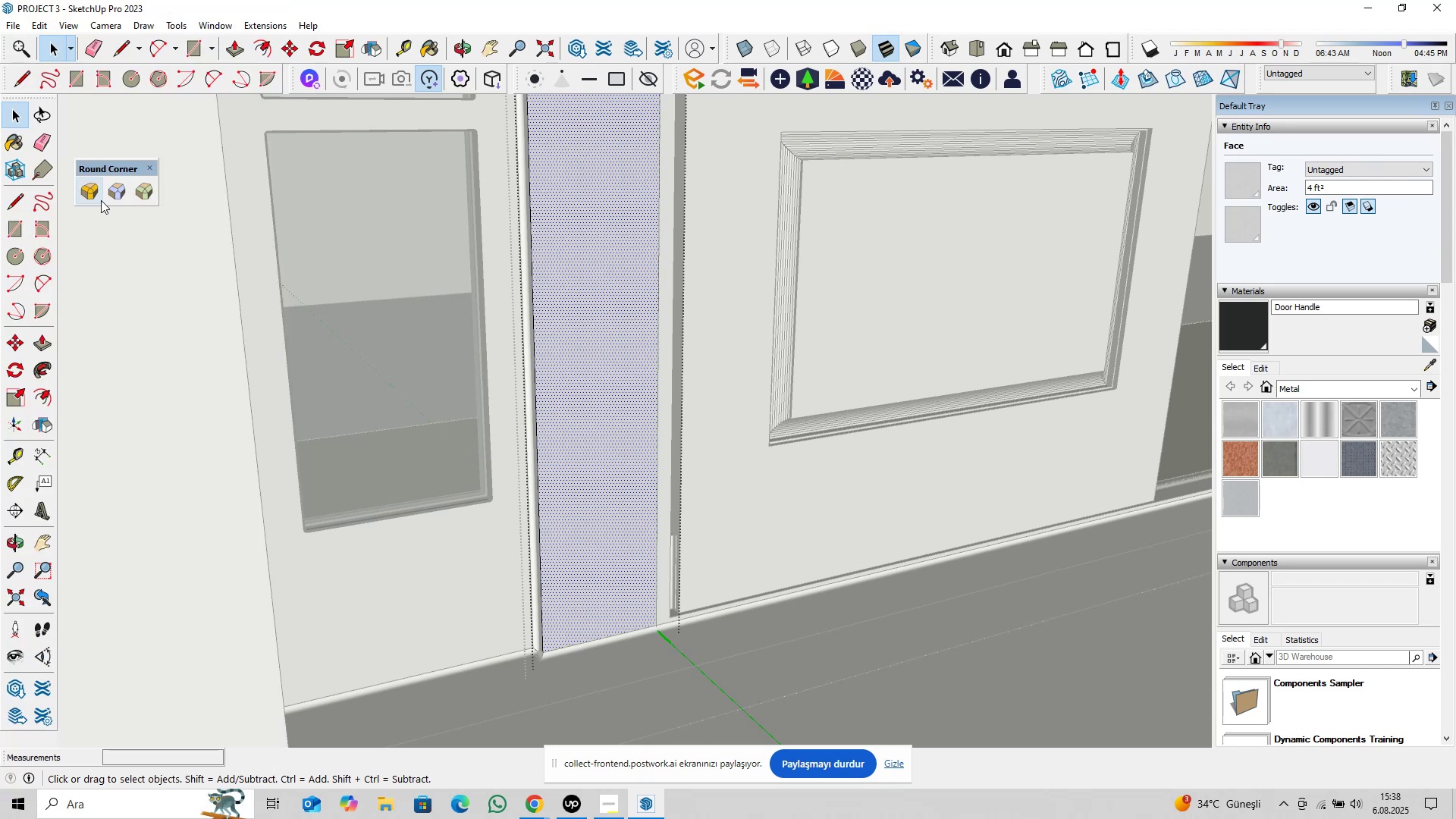 
left_click([92, 191])
 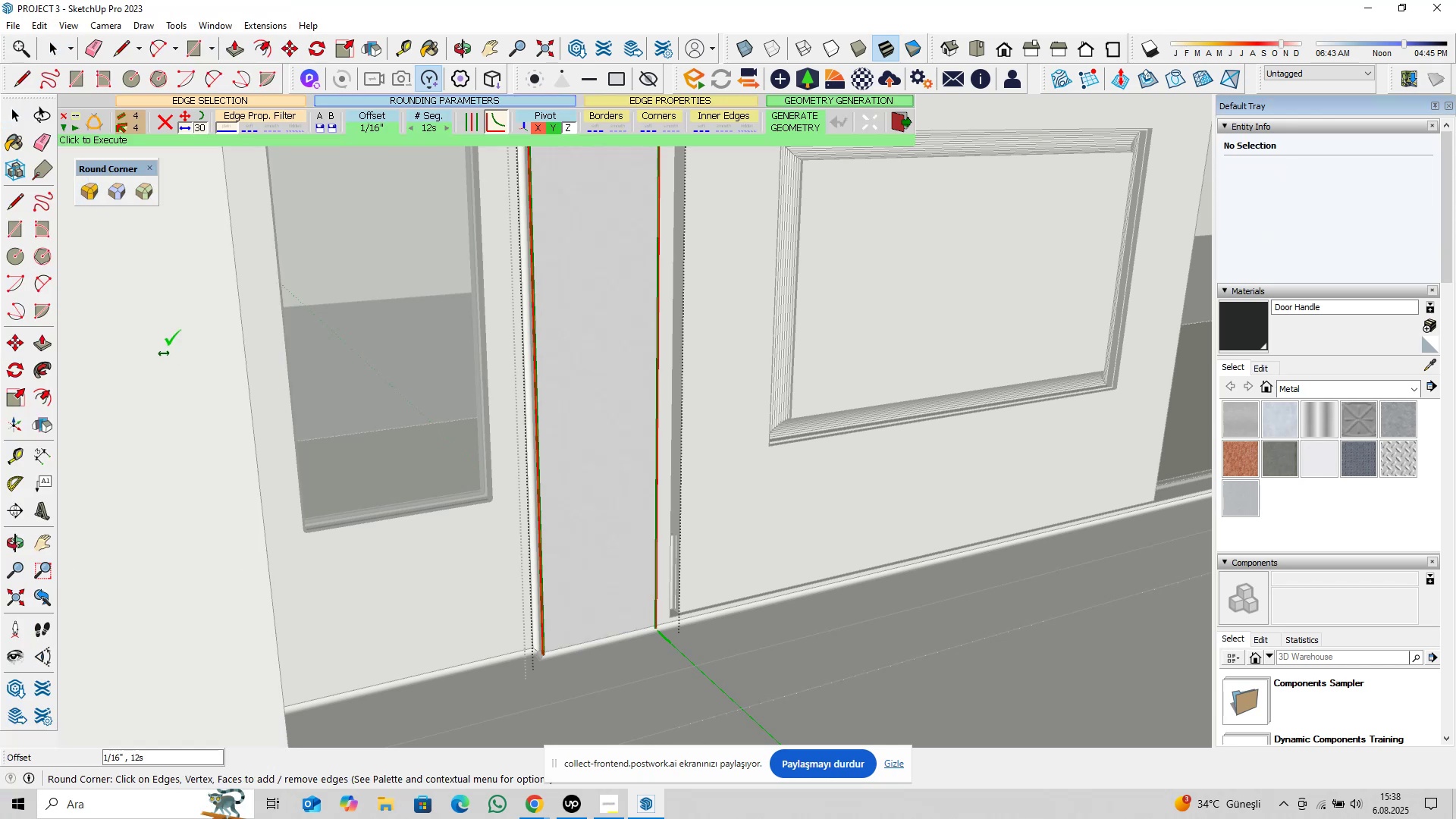 
key(Enter)
 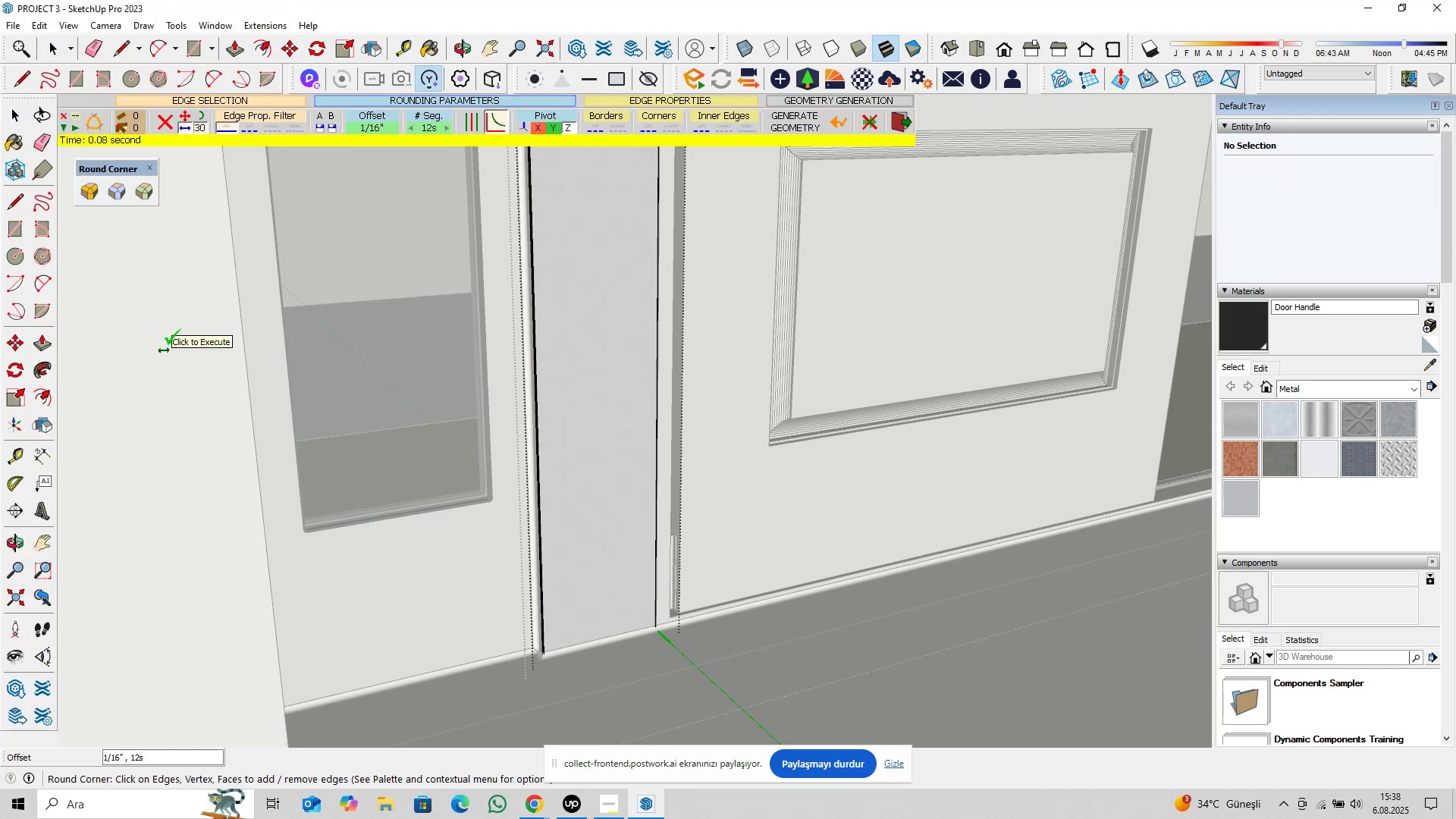 
key(Space)
 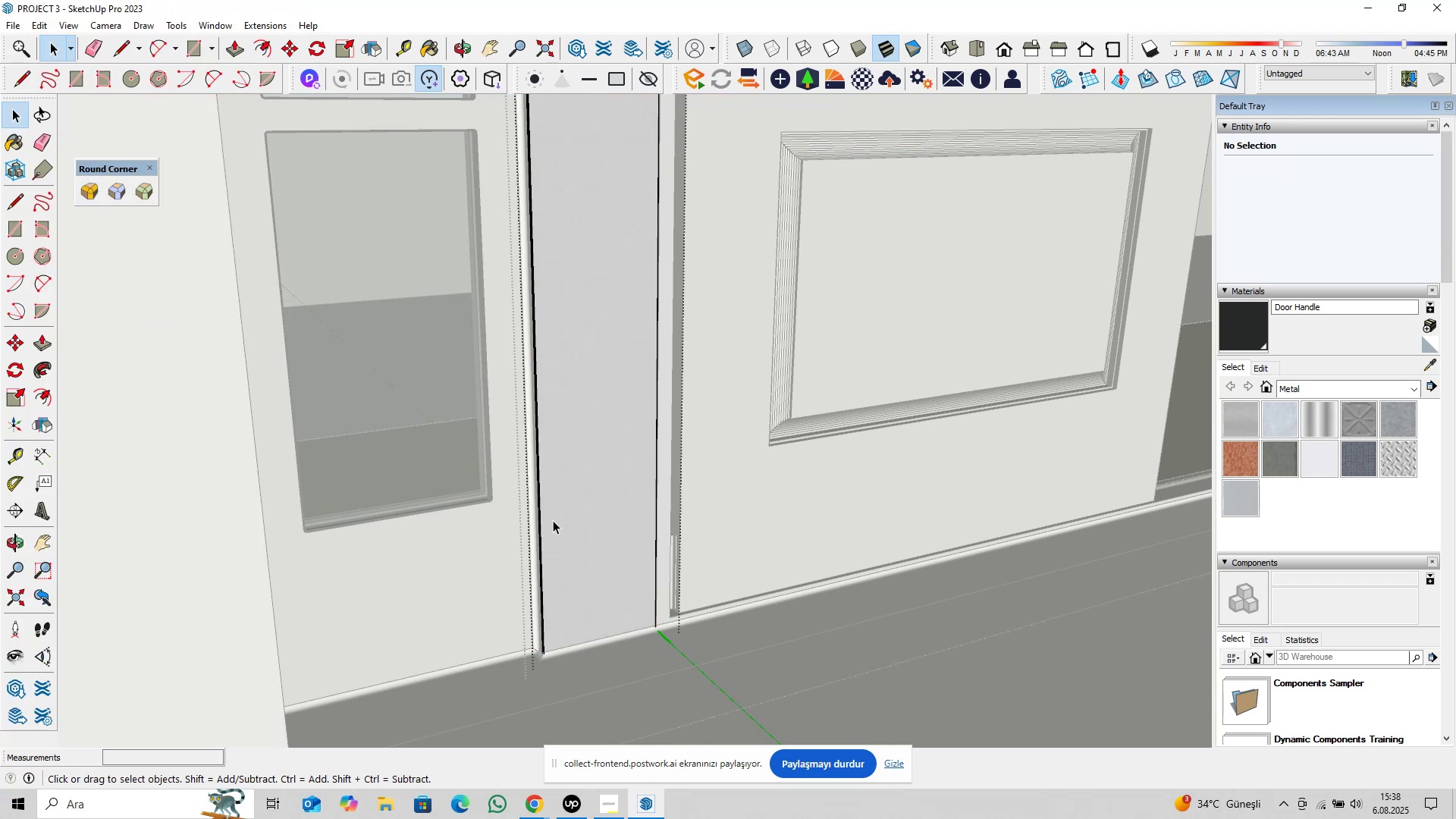 
scroll: coordinate [563, 523], scroll_direction: down, amount: 4.0
 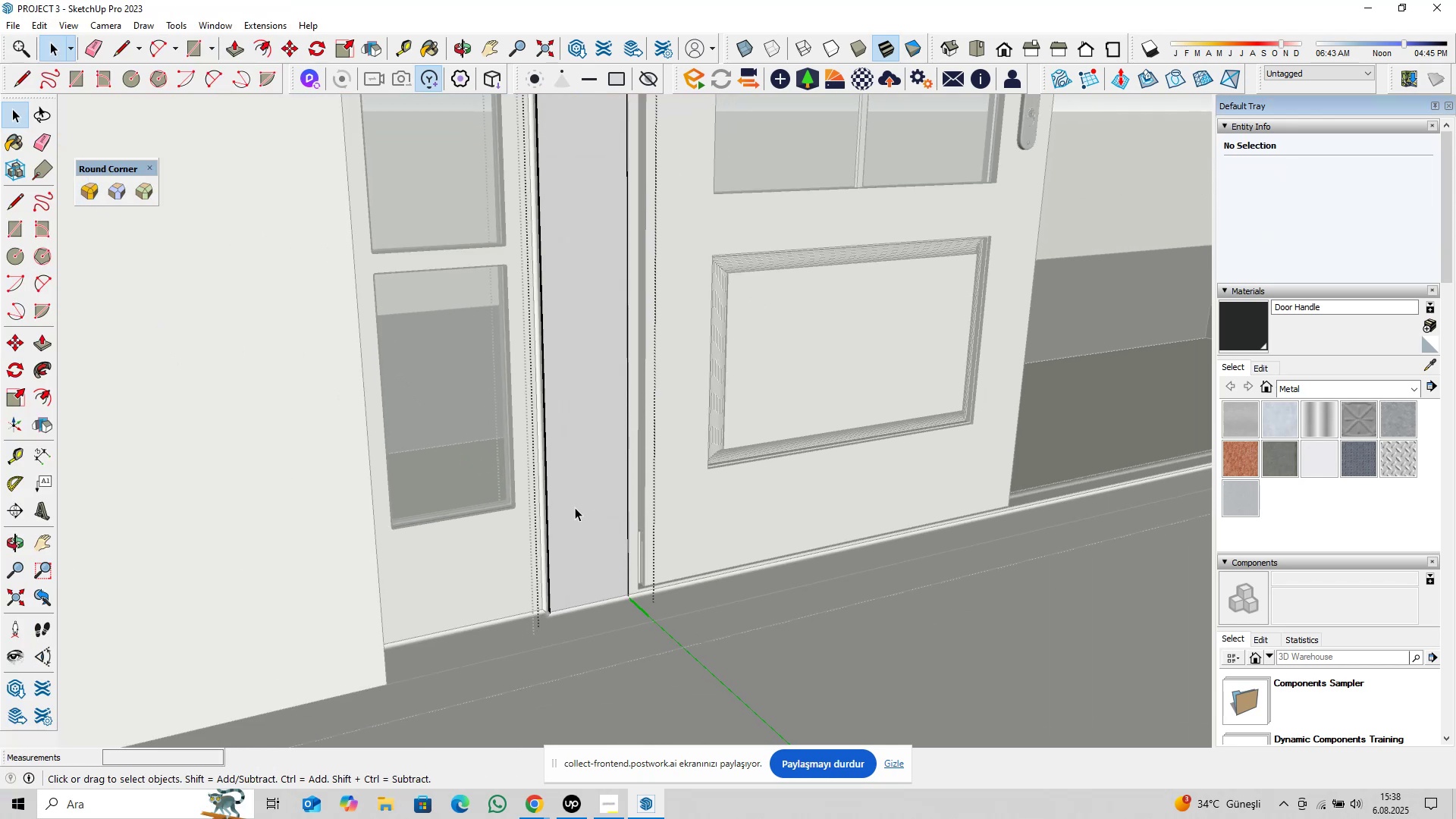 
key(Escape)
 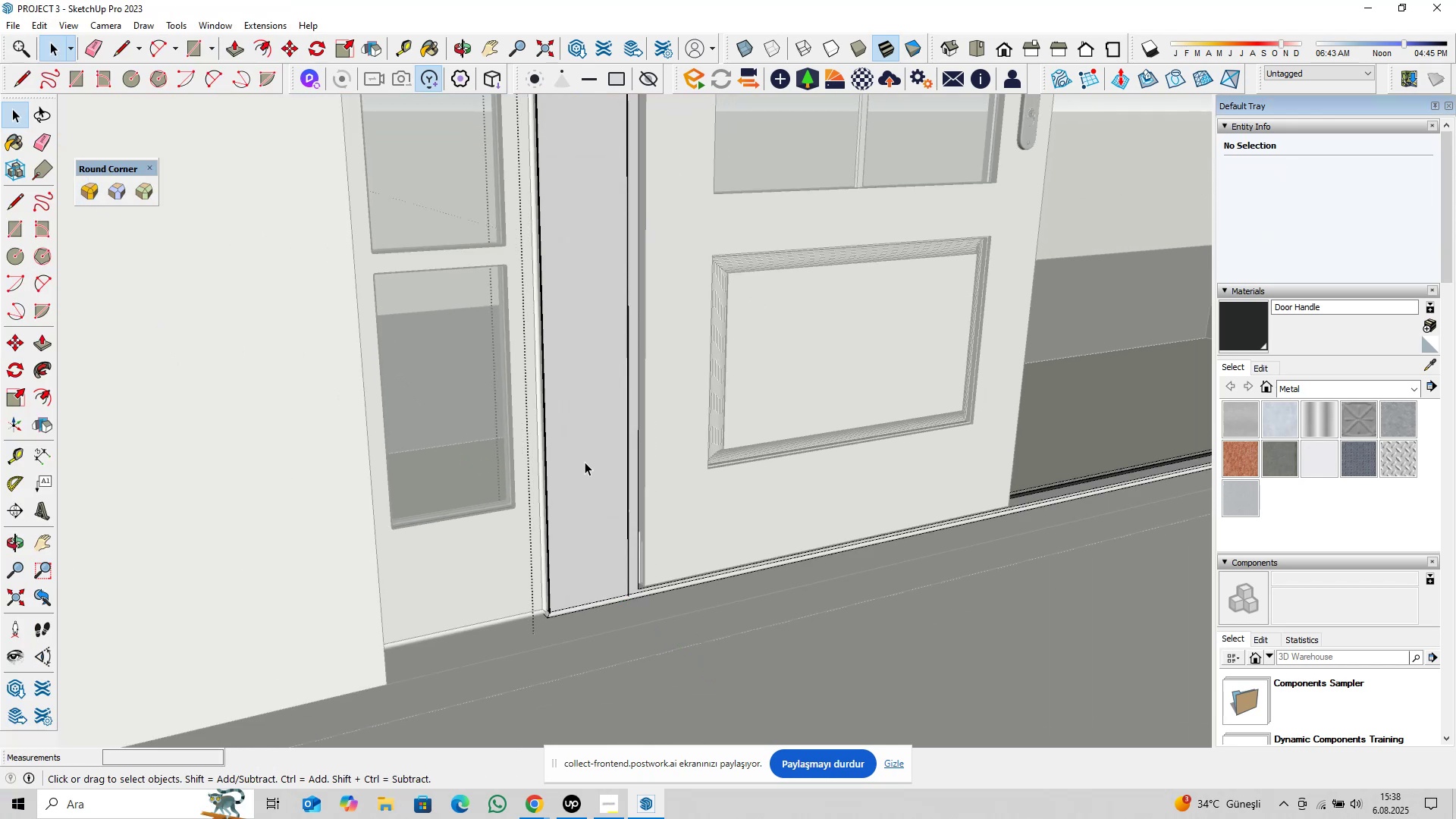 
left_click([585, 462])
 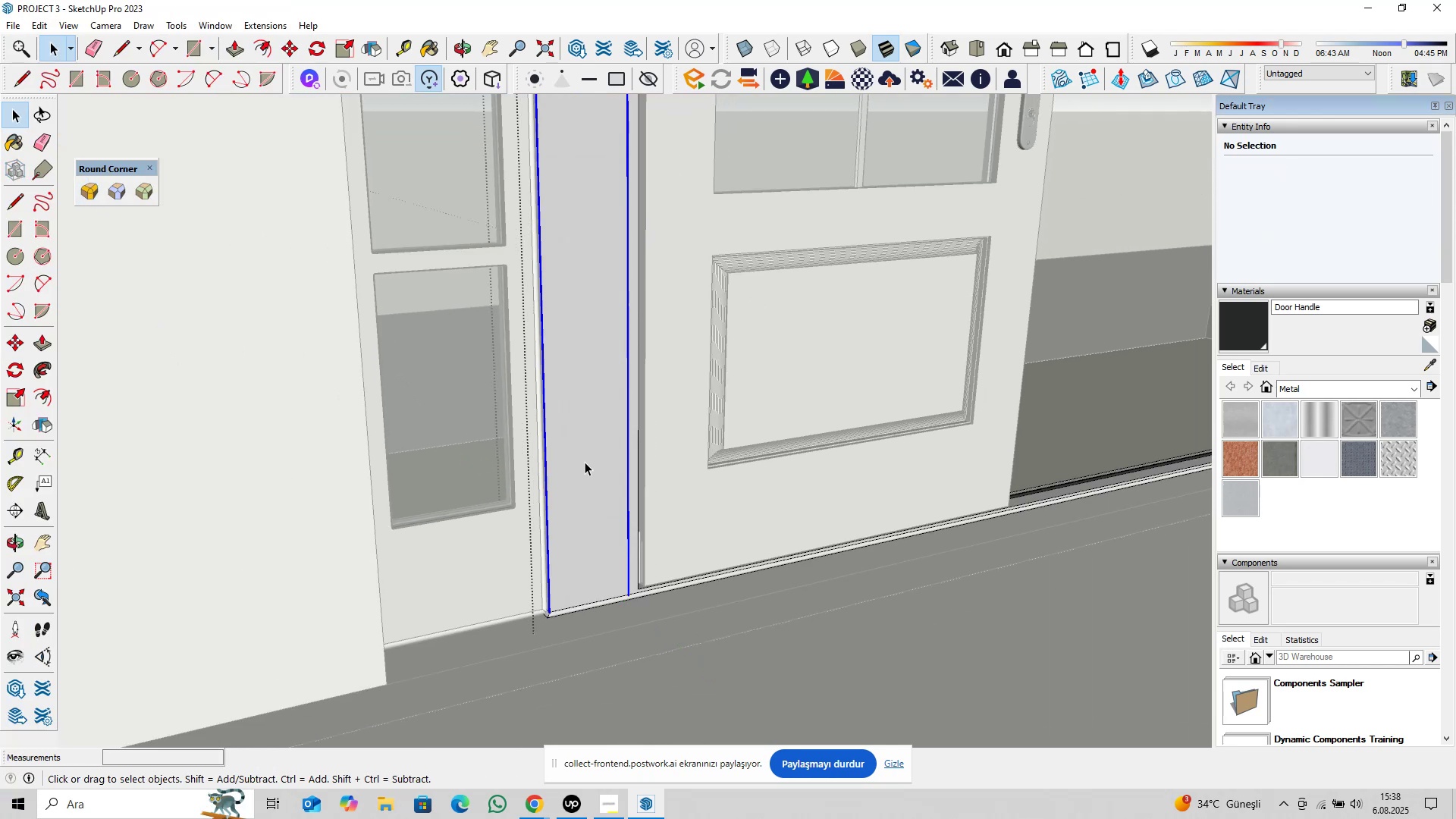 
right_click([585, 462])
 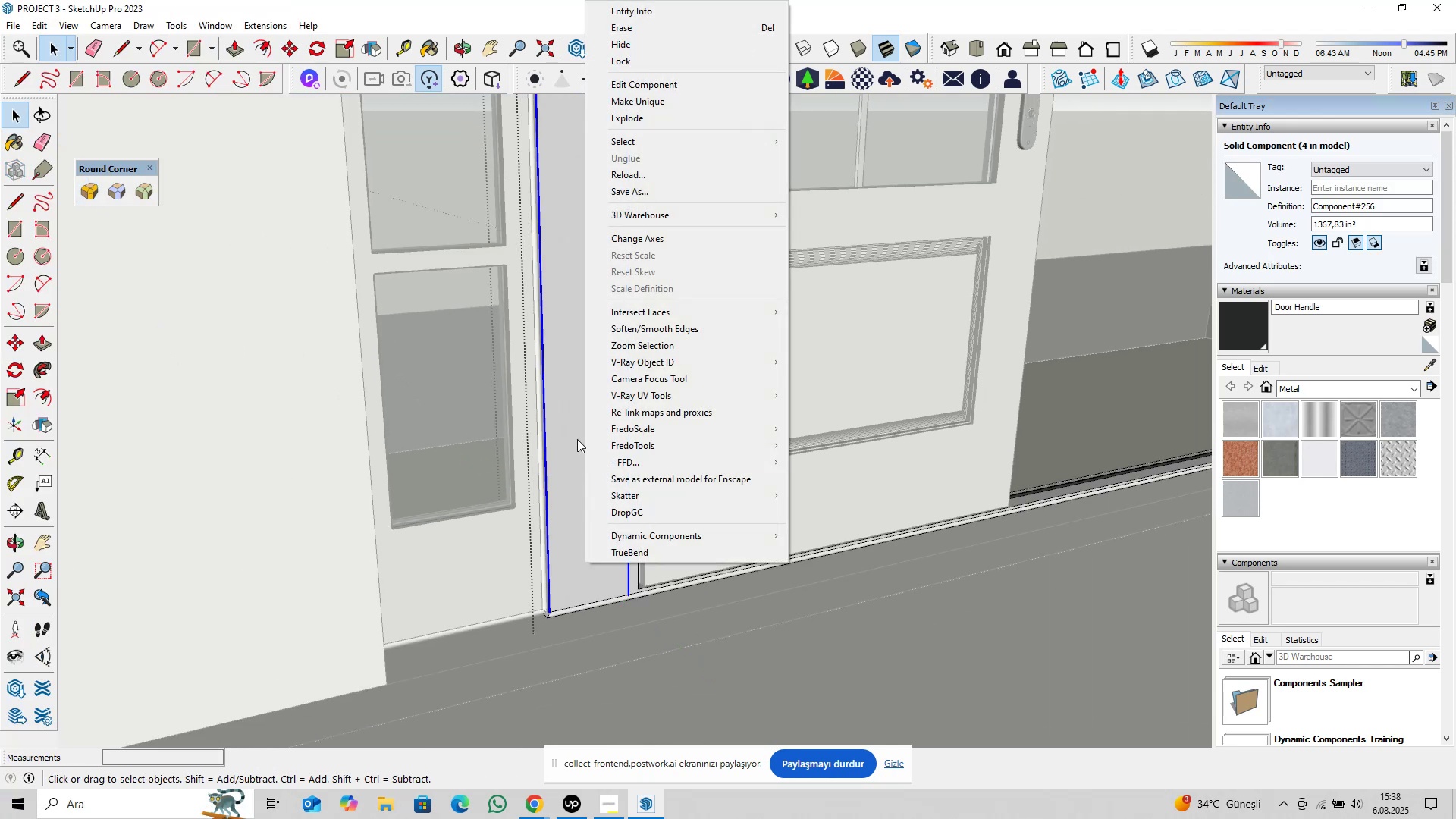 
left_click([552, 394])
 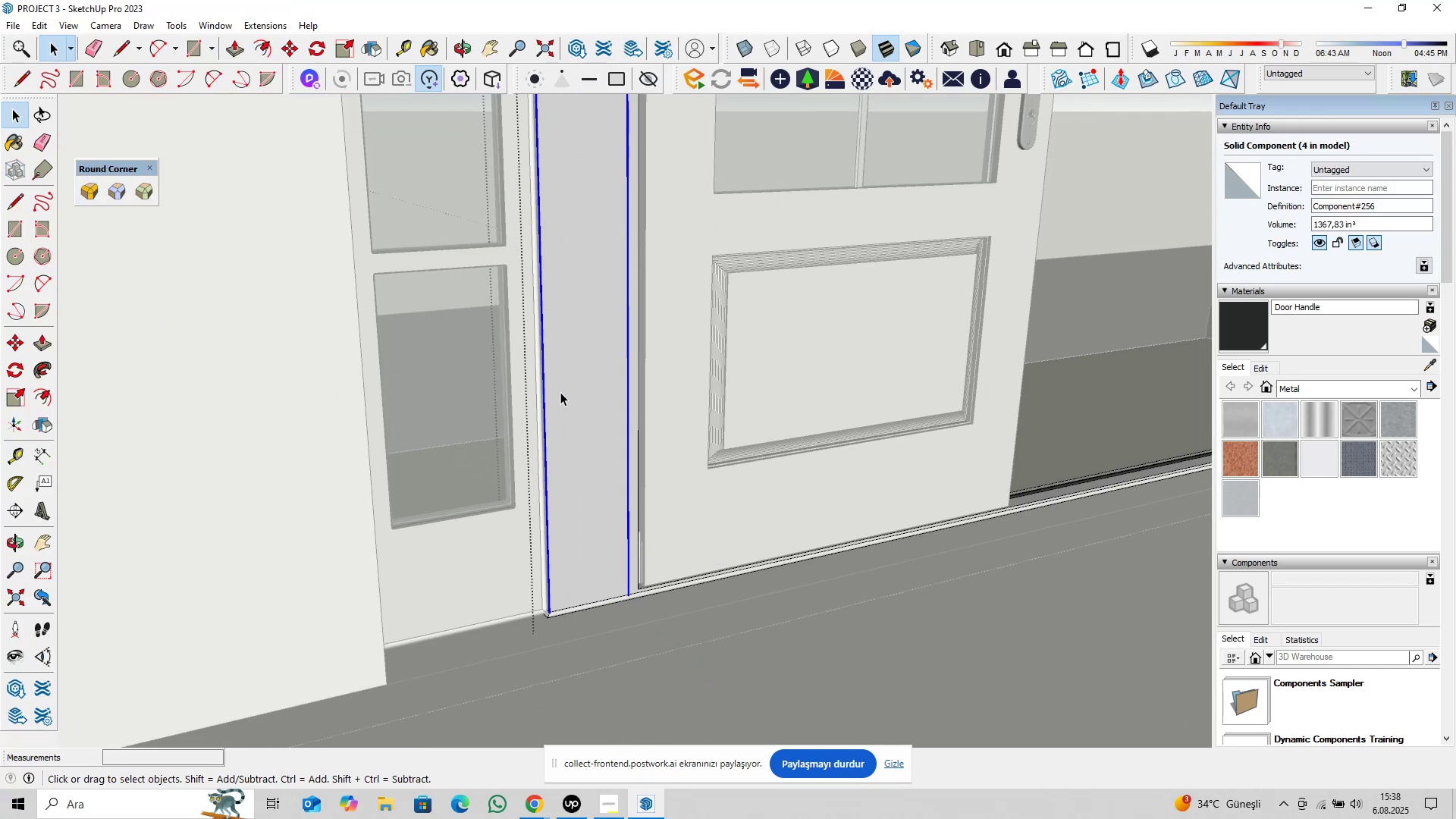 
key(Shift+ShiftLeft)
 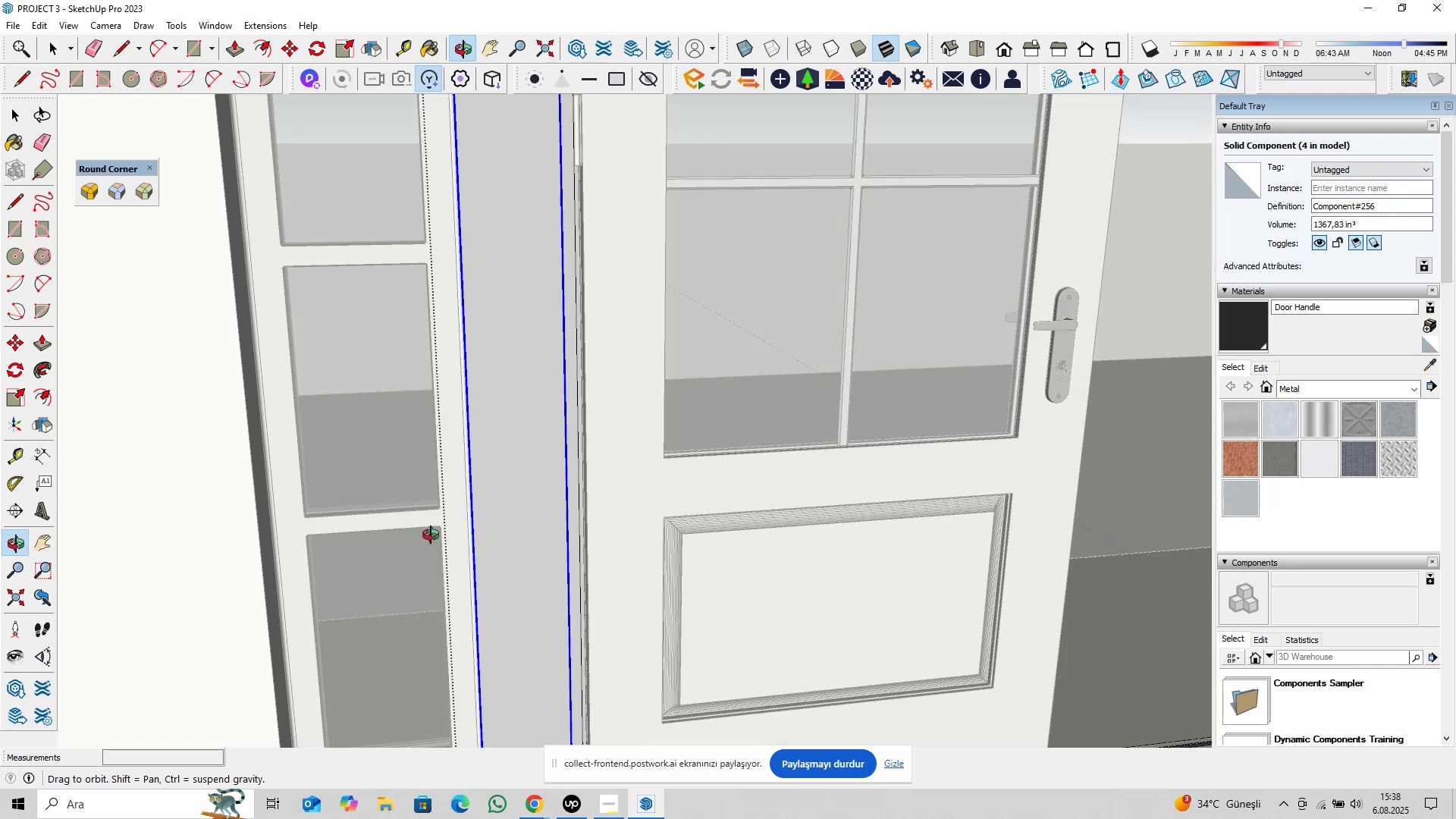 
hold_key(key=ShiftLeft, duration=1.05)
 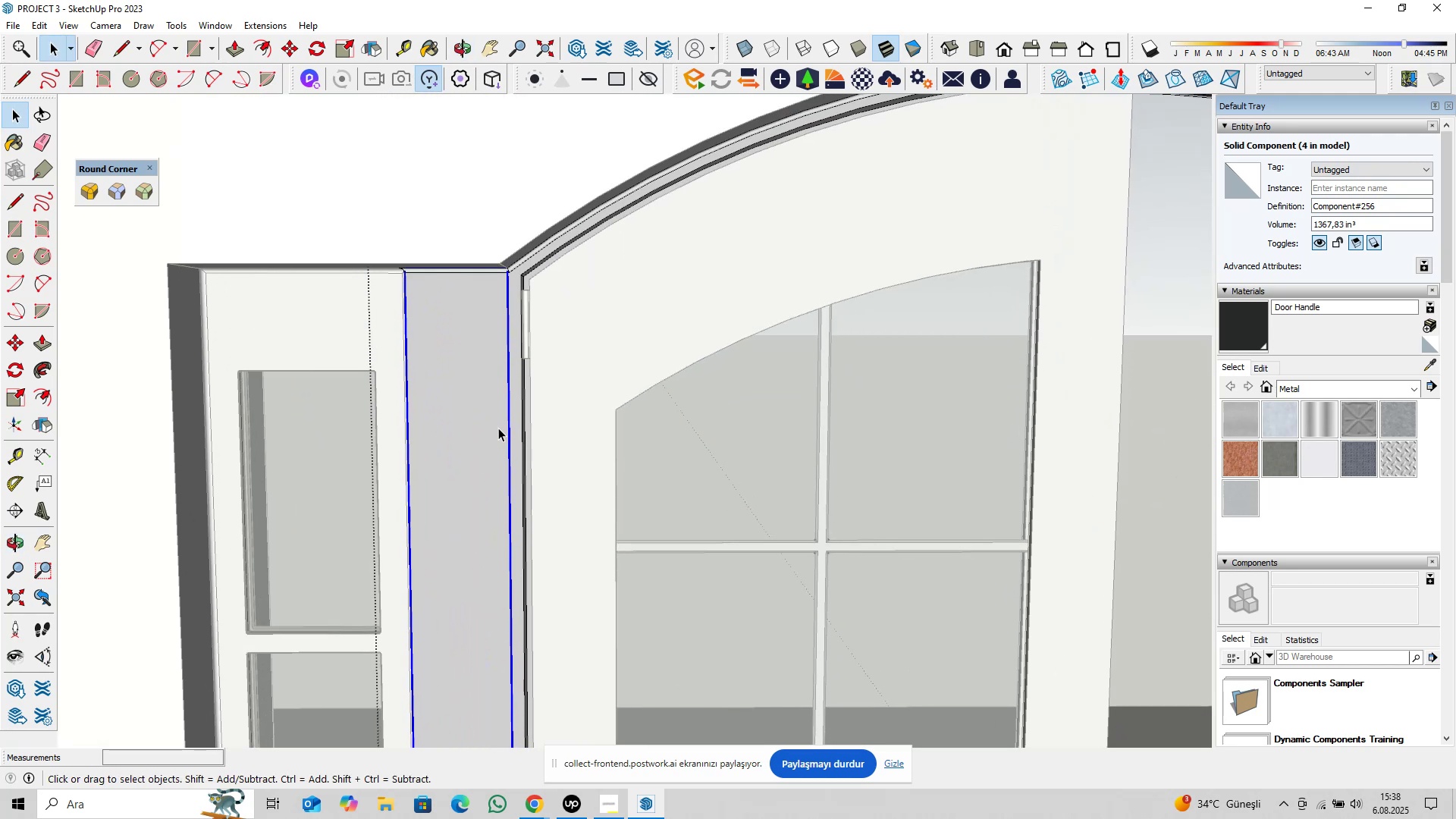 
scroll: coordinate [532, 375], scroll_direction: down, amount: 5.0
 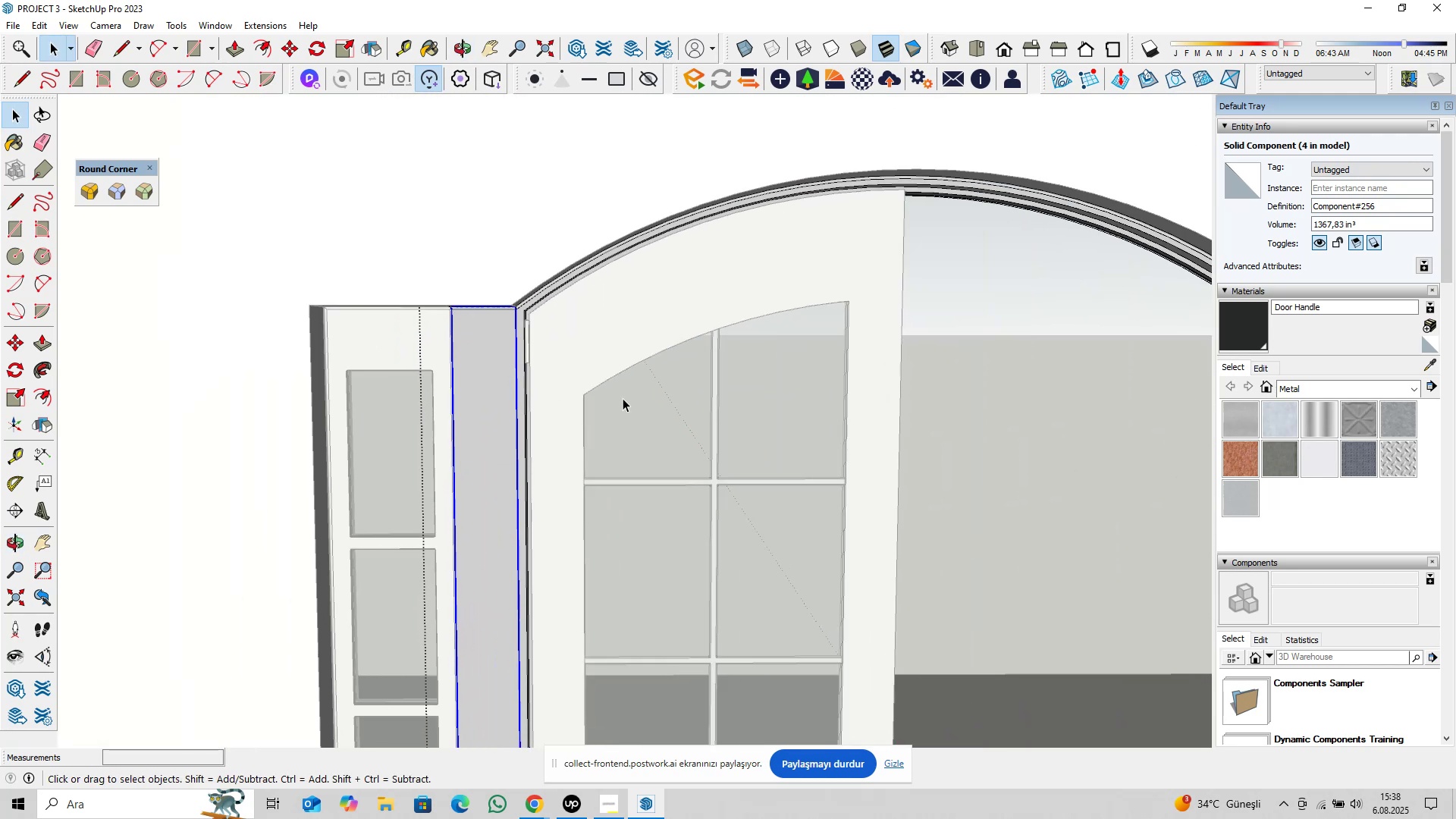 
key(Escape)
 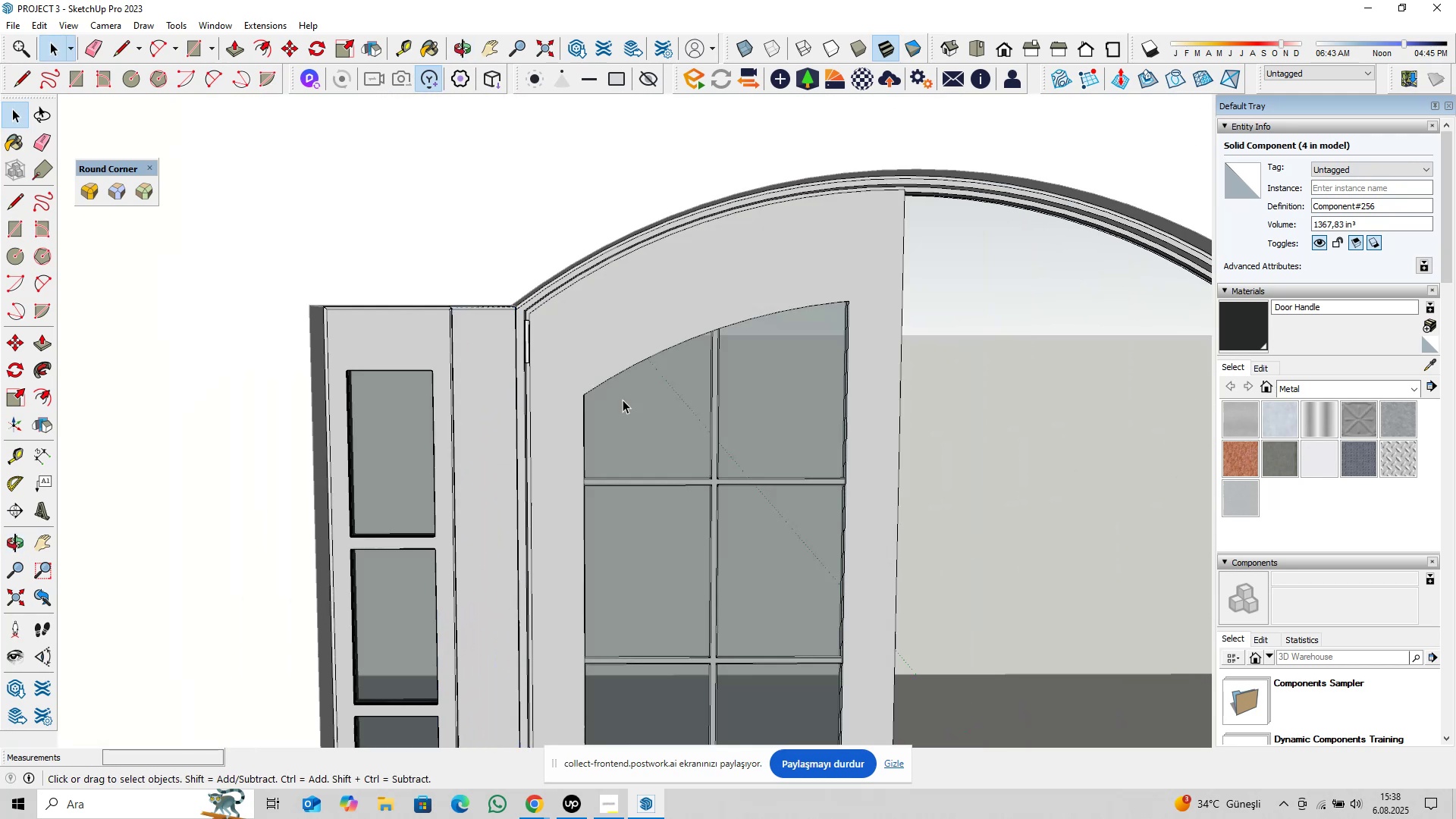 
key(Escape)
 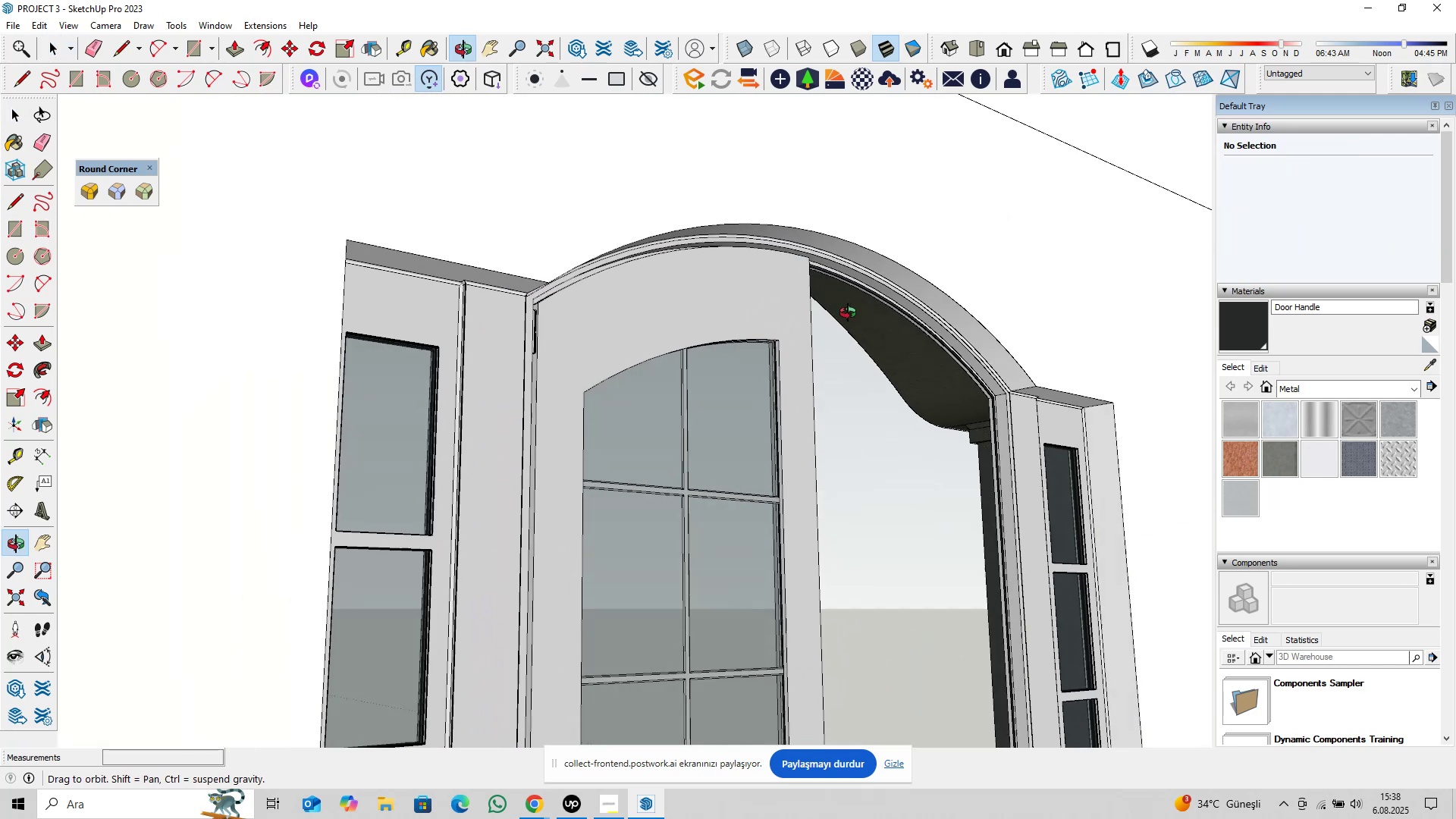 
scroll: coordinate [541, 278], scroll_direction: up, amount: 5.0
 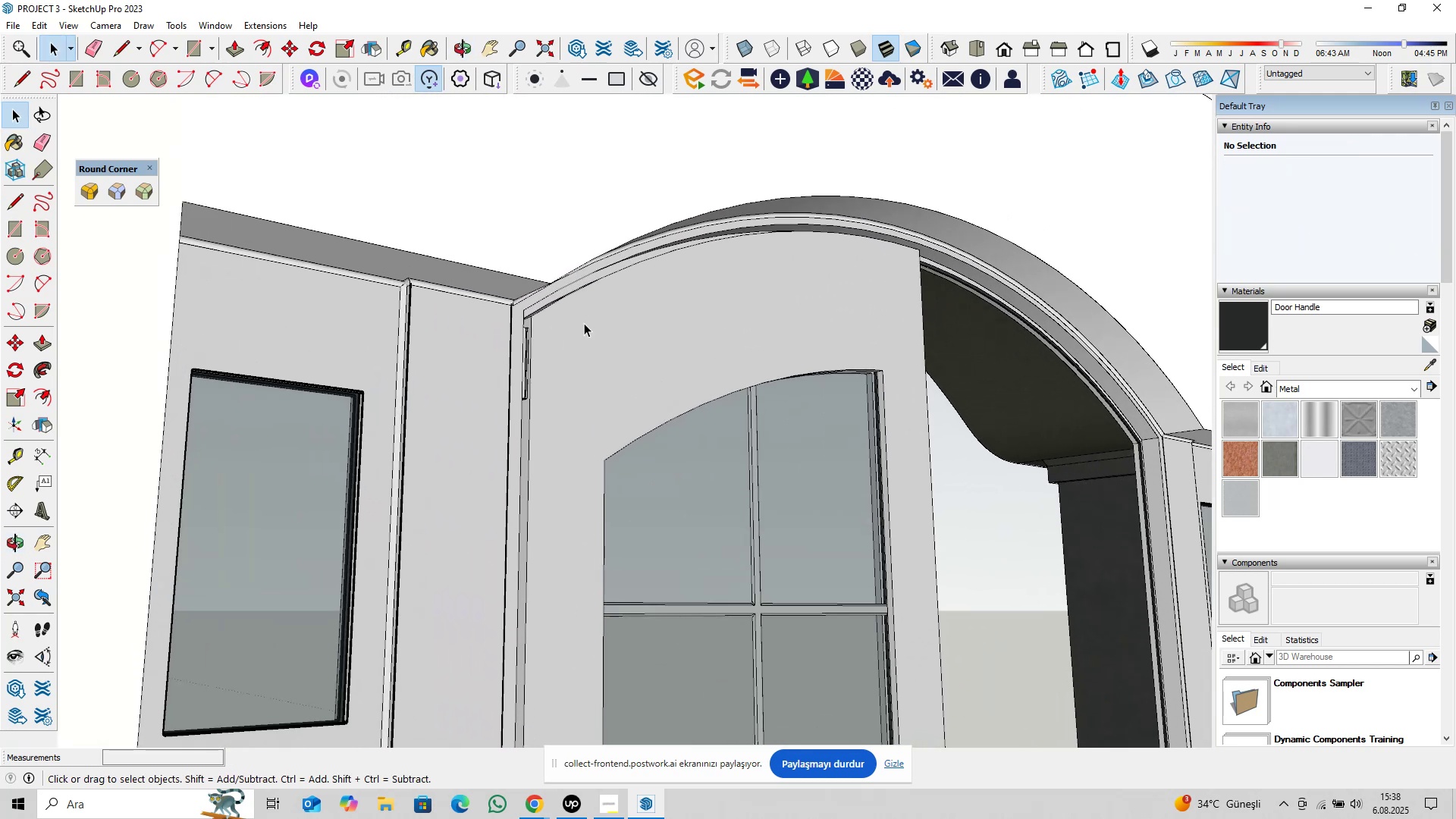 
key(Shift+ShiftLeft)
 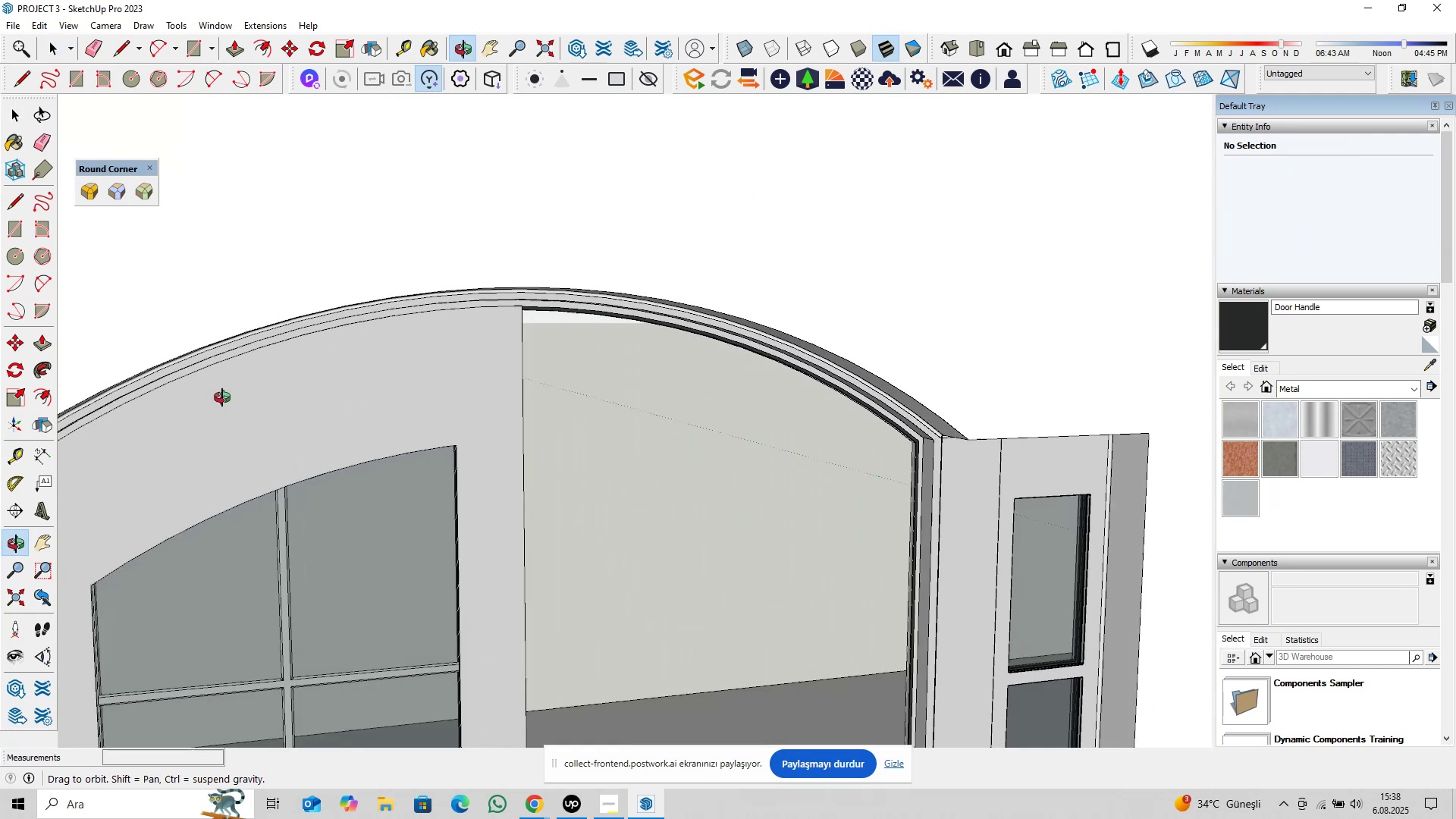 
hold_key(key=ShiftLeft, duration=0.36)
 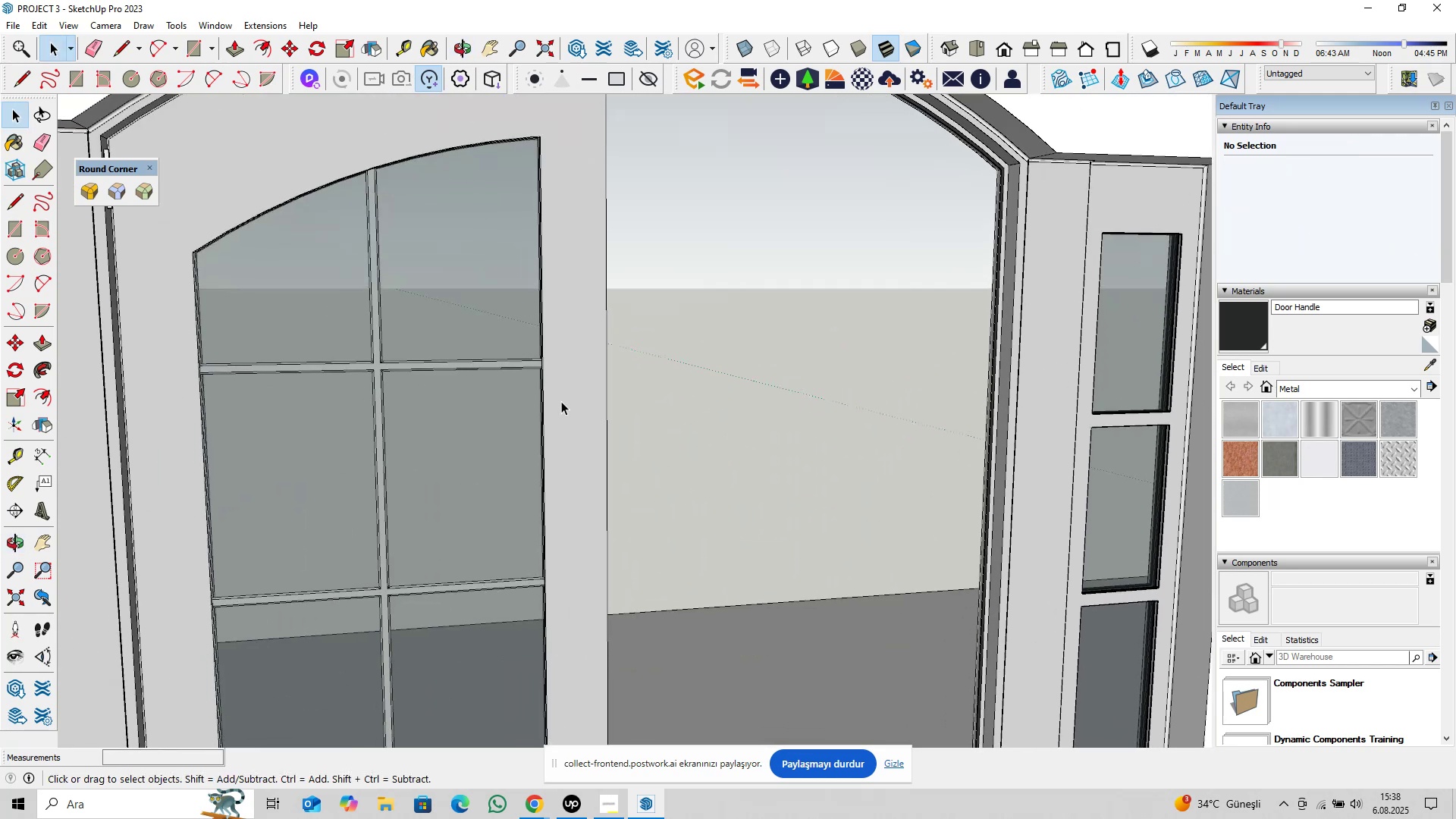 
left_click_drag(start_coordinate=[574, 417], to_coordinate=[572, 413])
 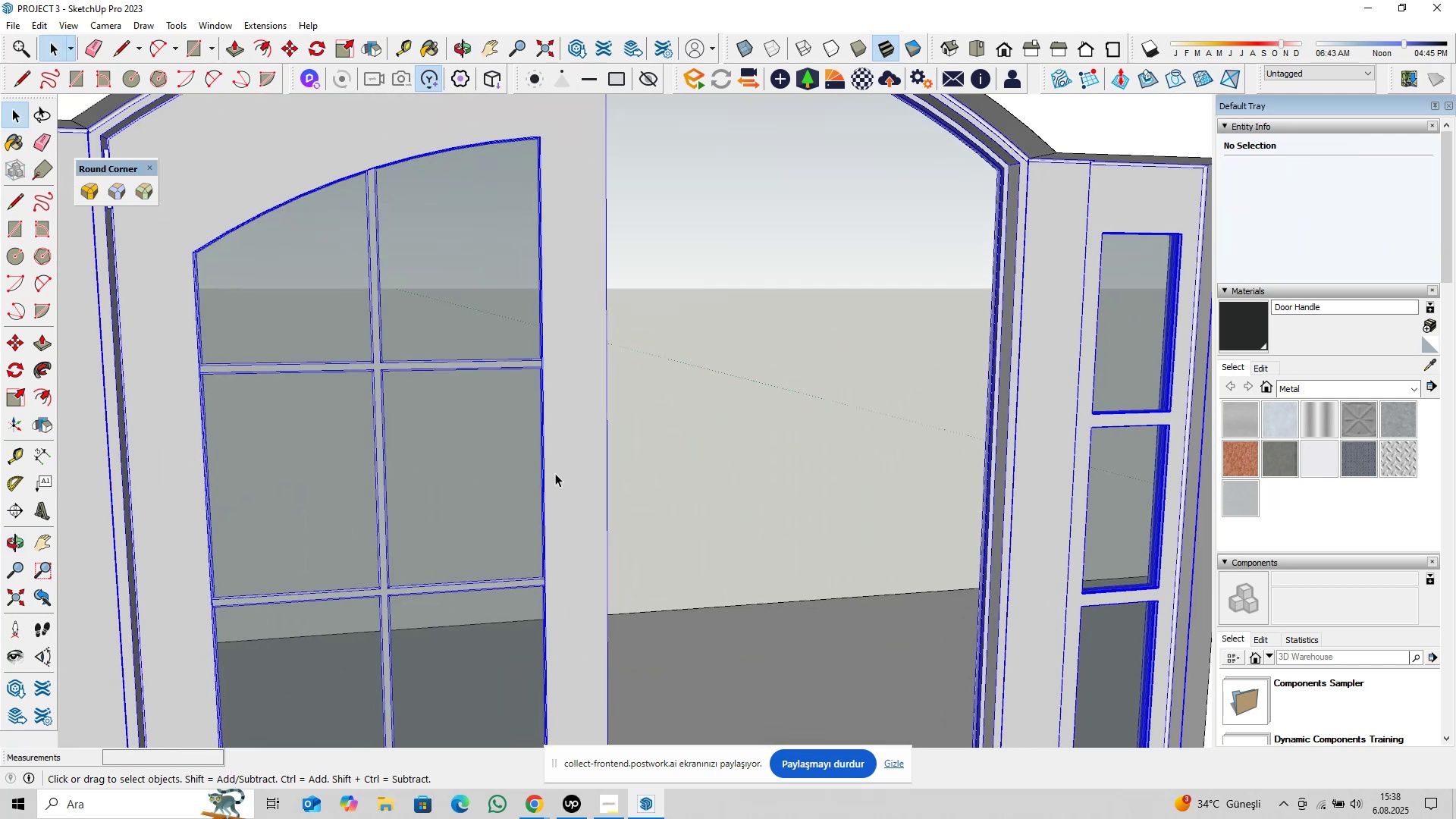 
hold_key(key=ShiftLeft, duration=0.35)
 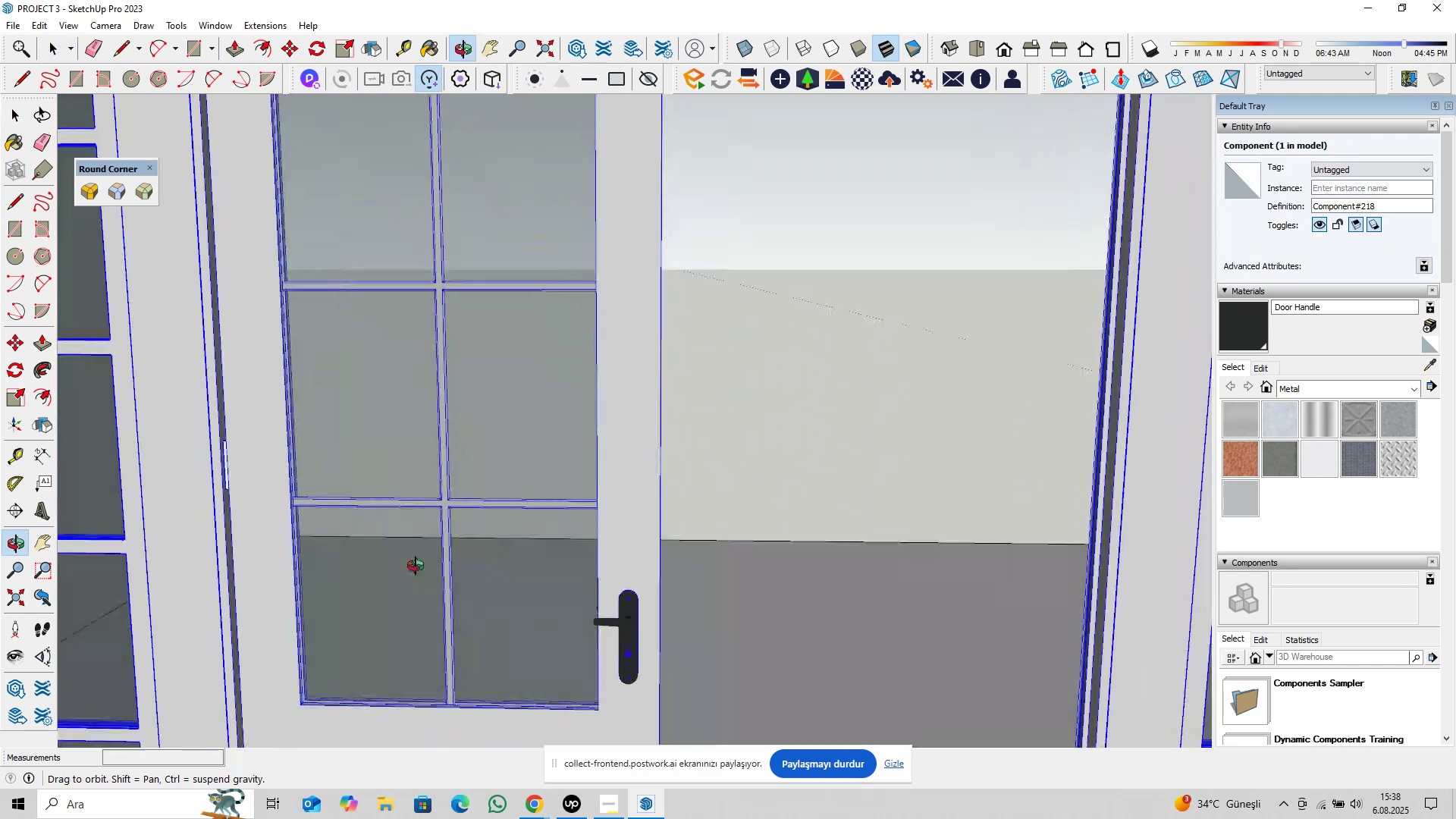 
hold_key(key=ShiftLeft, duration=0.33)
 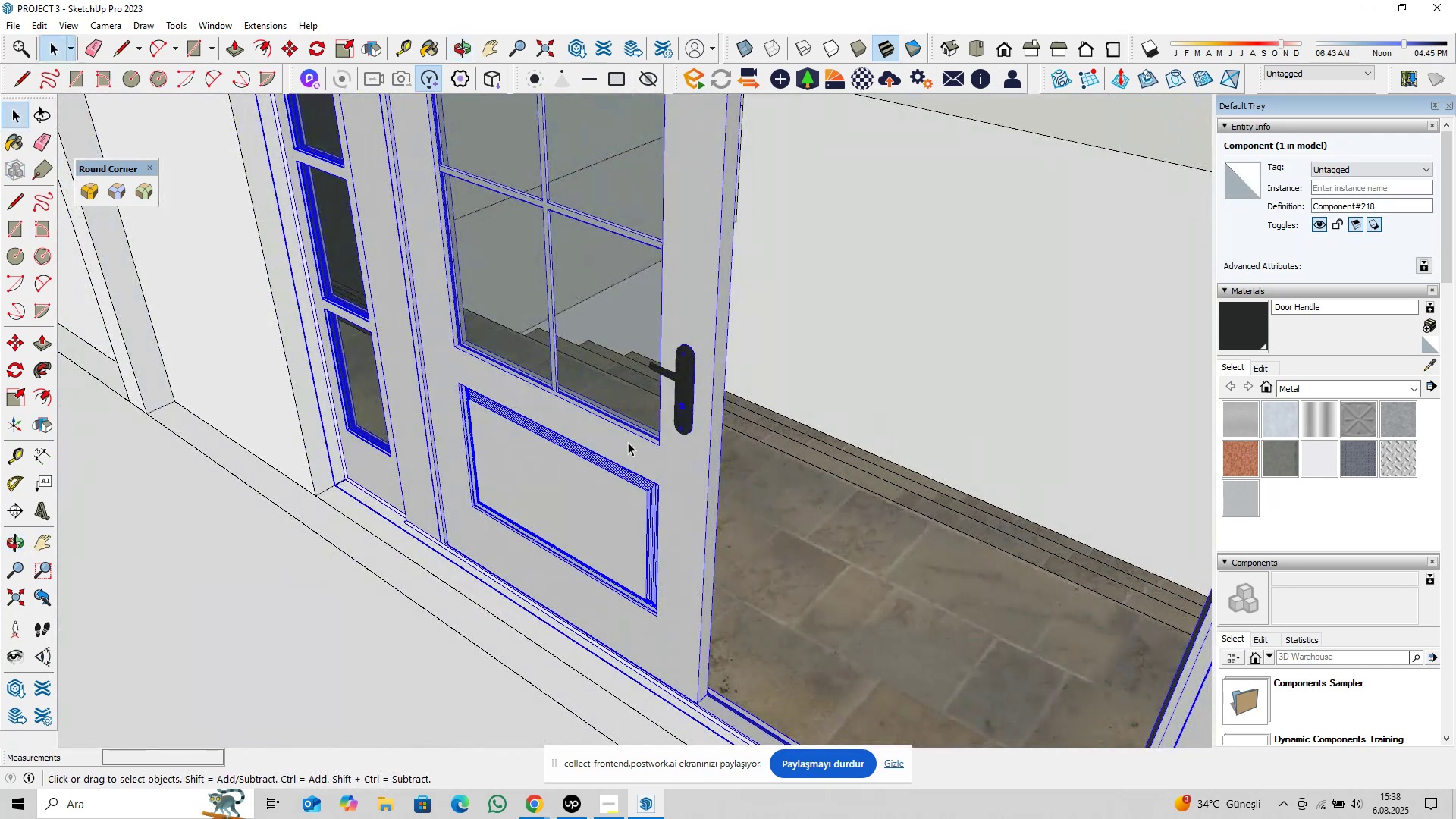 
key(Control+S)
 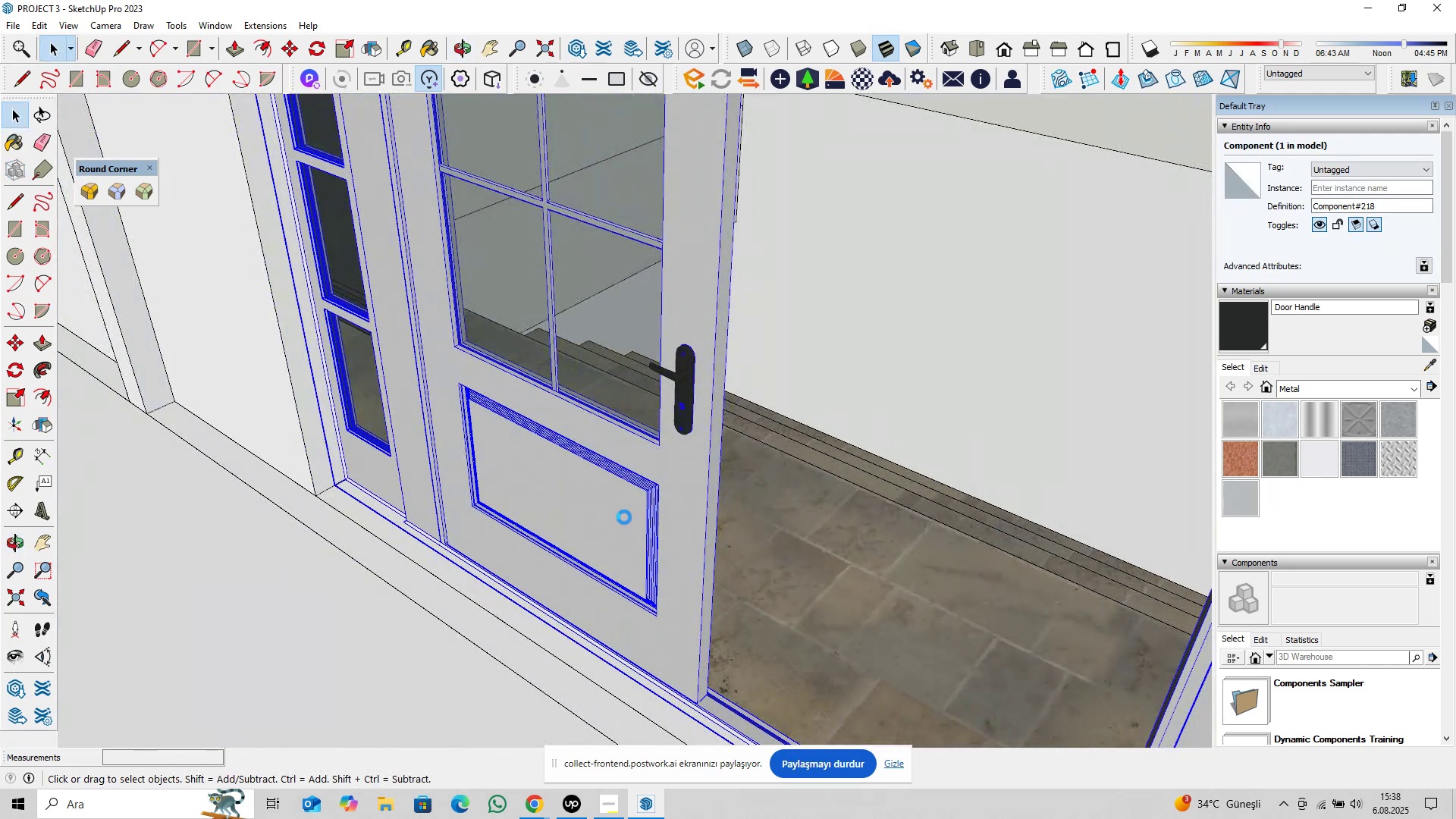 
scroll: coordinate [624, 517], scroll_direction: up, amount: 5.0
 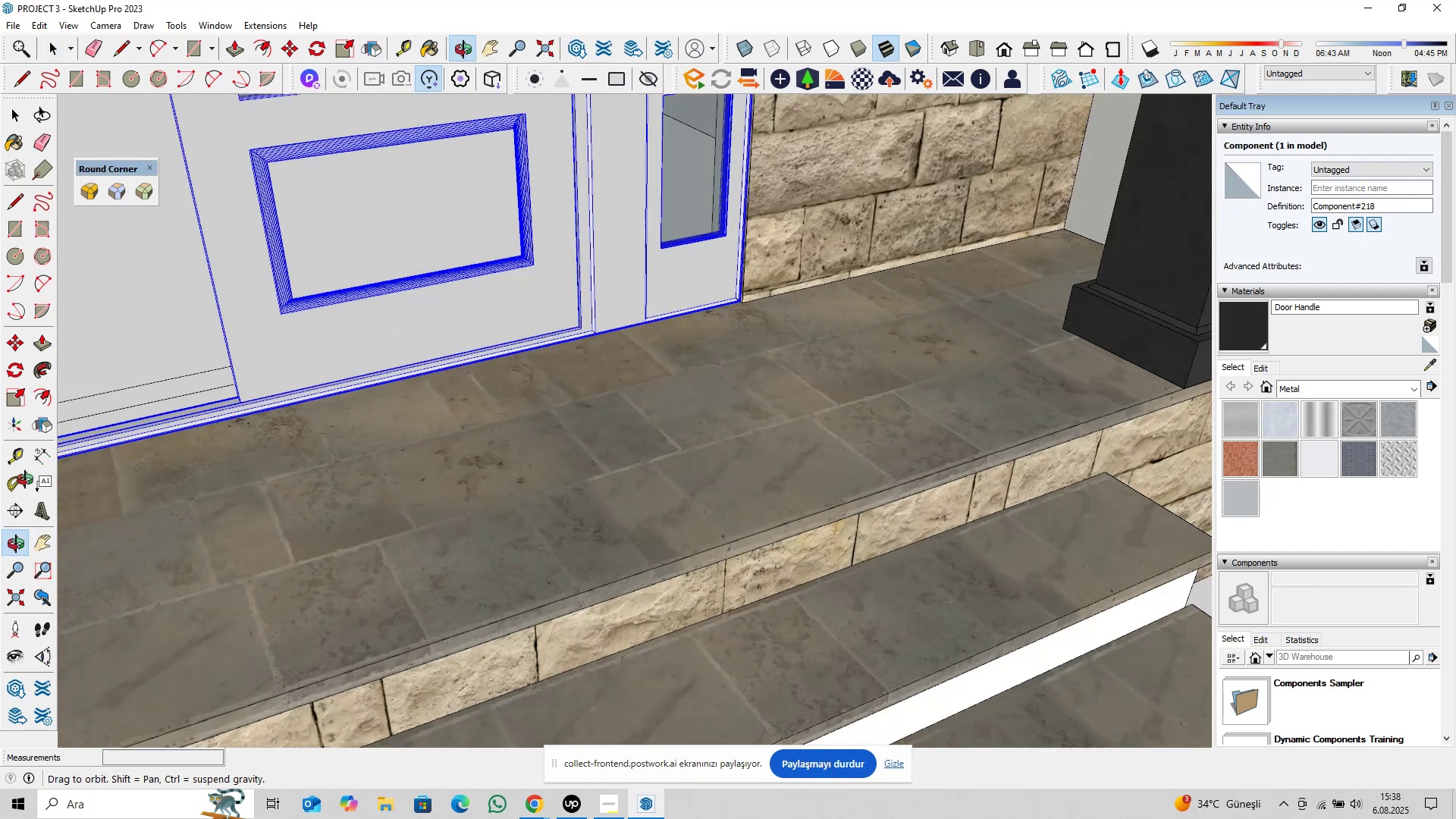 
scroll: coordinate [744, 468], scroll_direction: down, amount: 27.0
 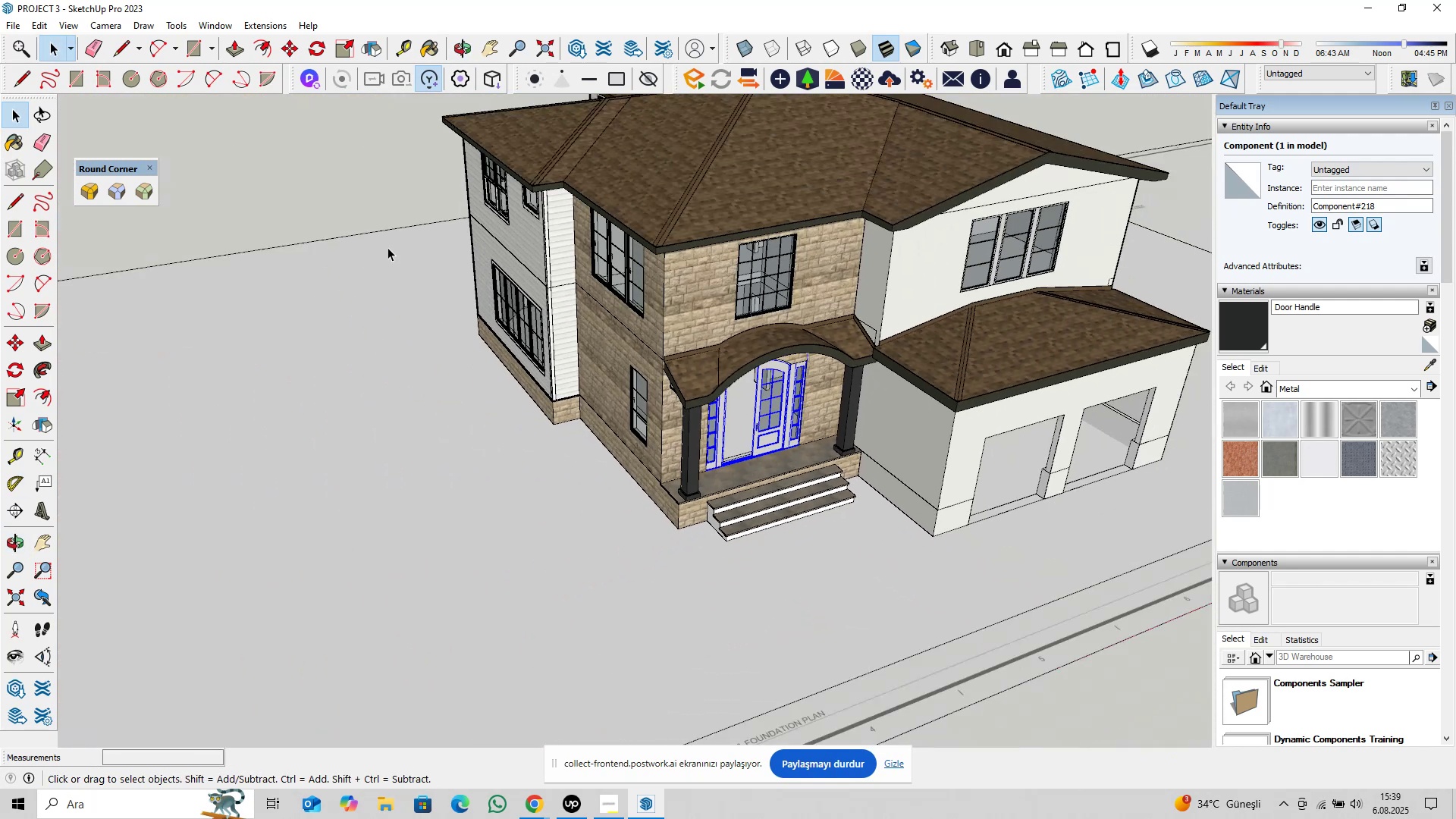 
left_click([365, 172])
 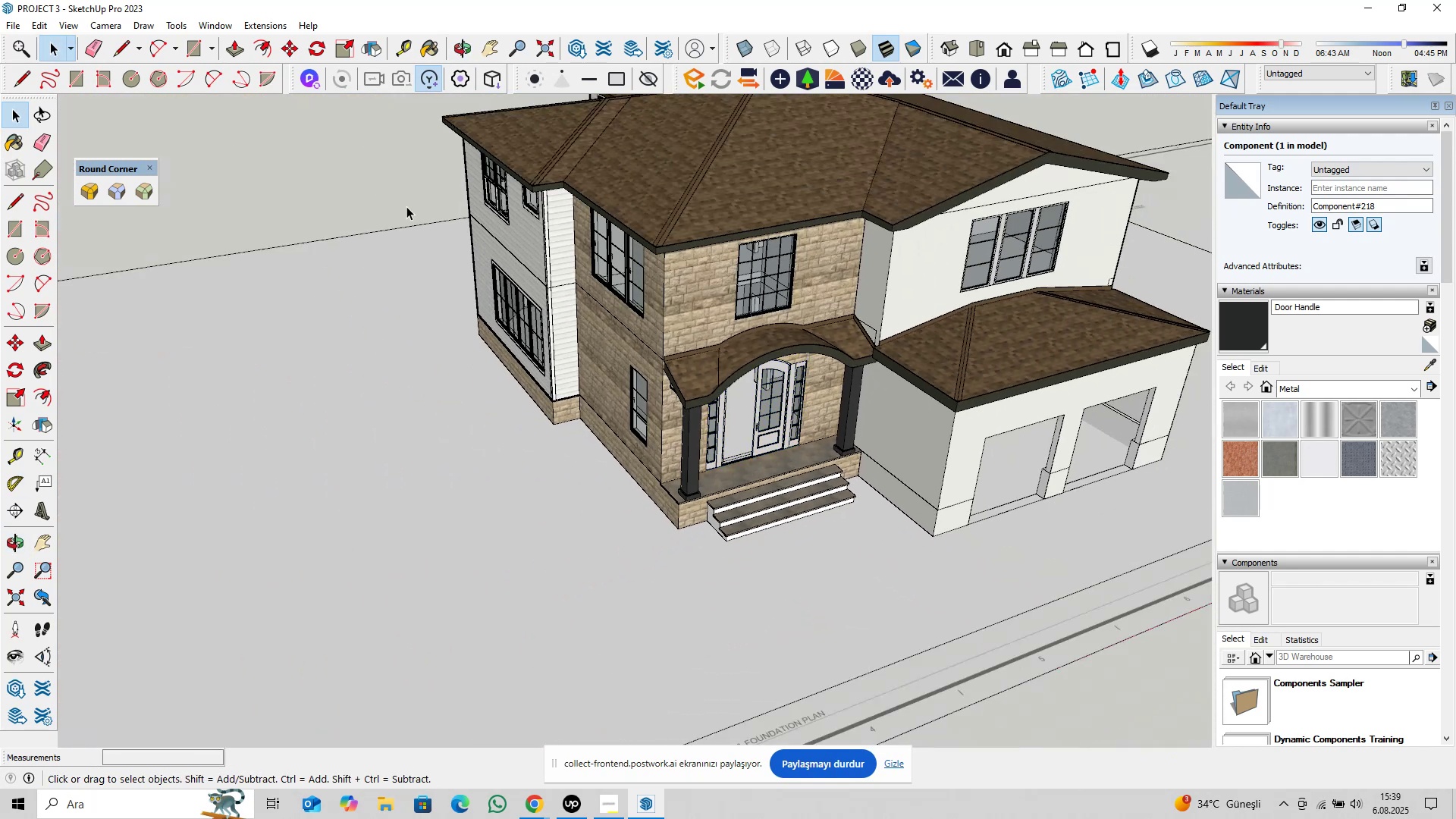 
hold_key(key=ShiftLeft, duration=0.46)
 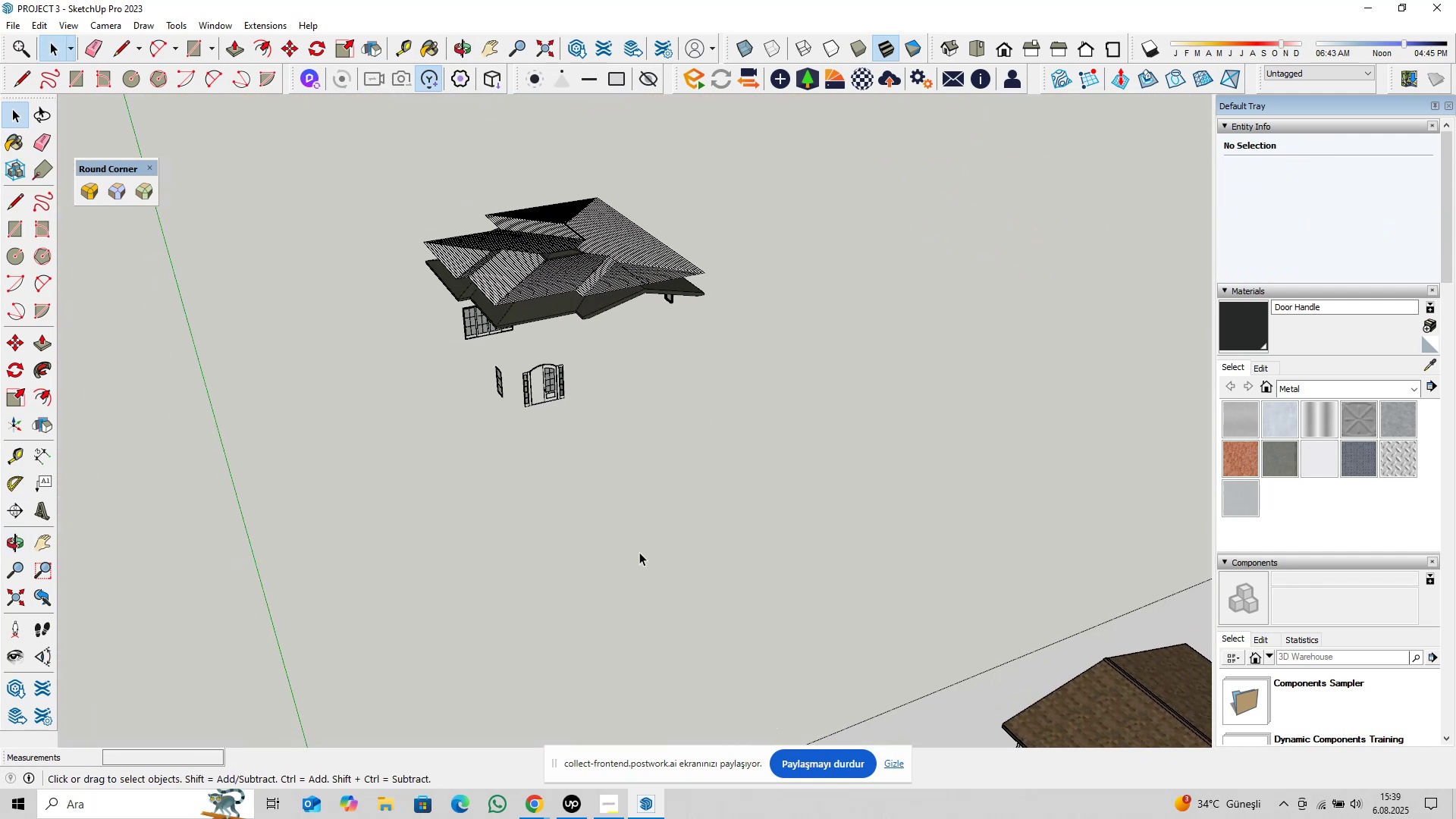 
scroll: coordinate [1051, 265], scroll_direction: up, amount: 39.0
 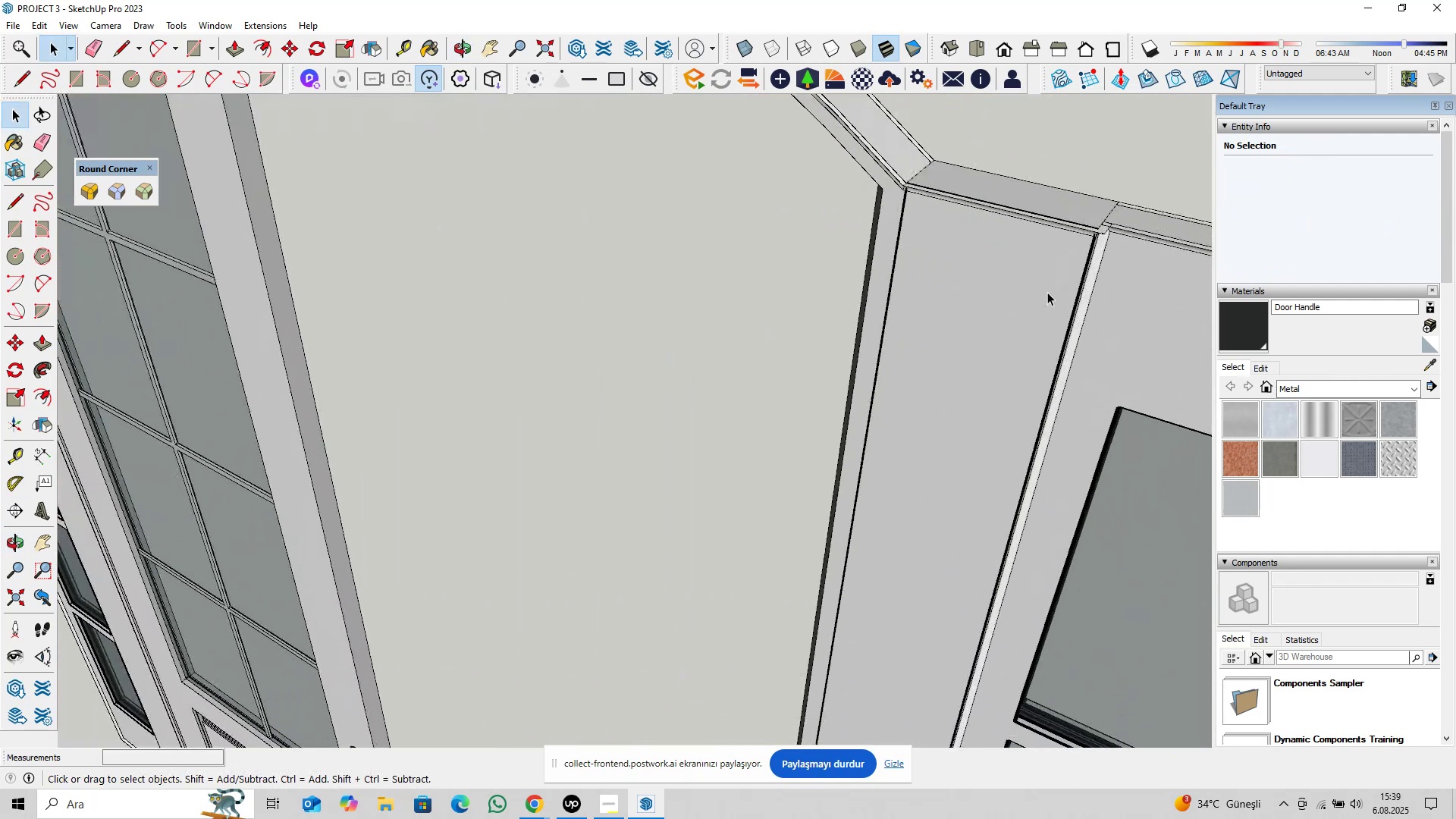 
key(Shift+ShiftLeft)
 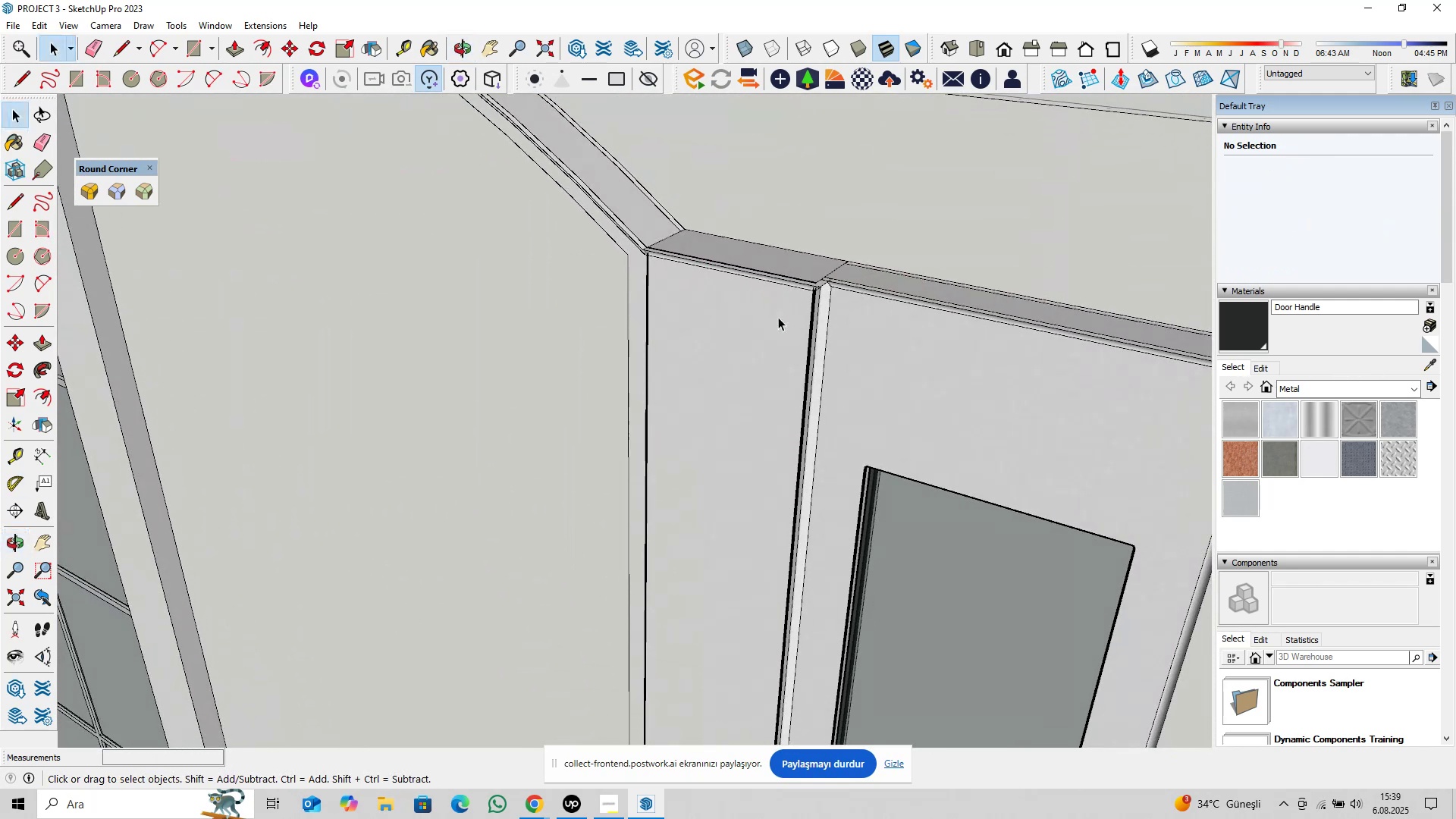 
scroll: coordinate [782, 321], scroll_direction: up, amount: 5.0
 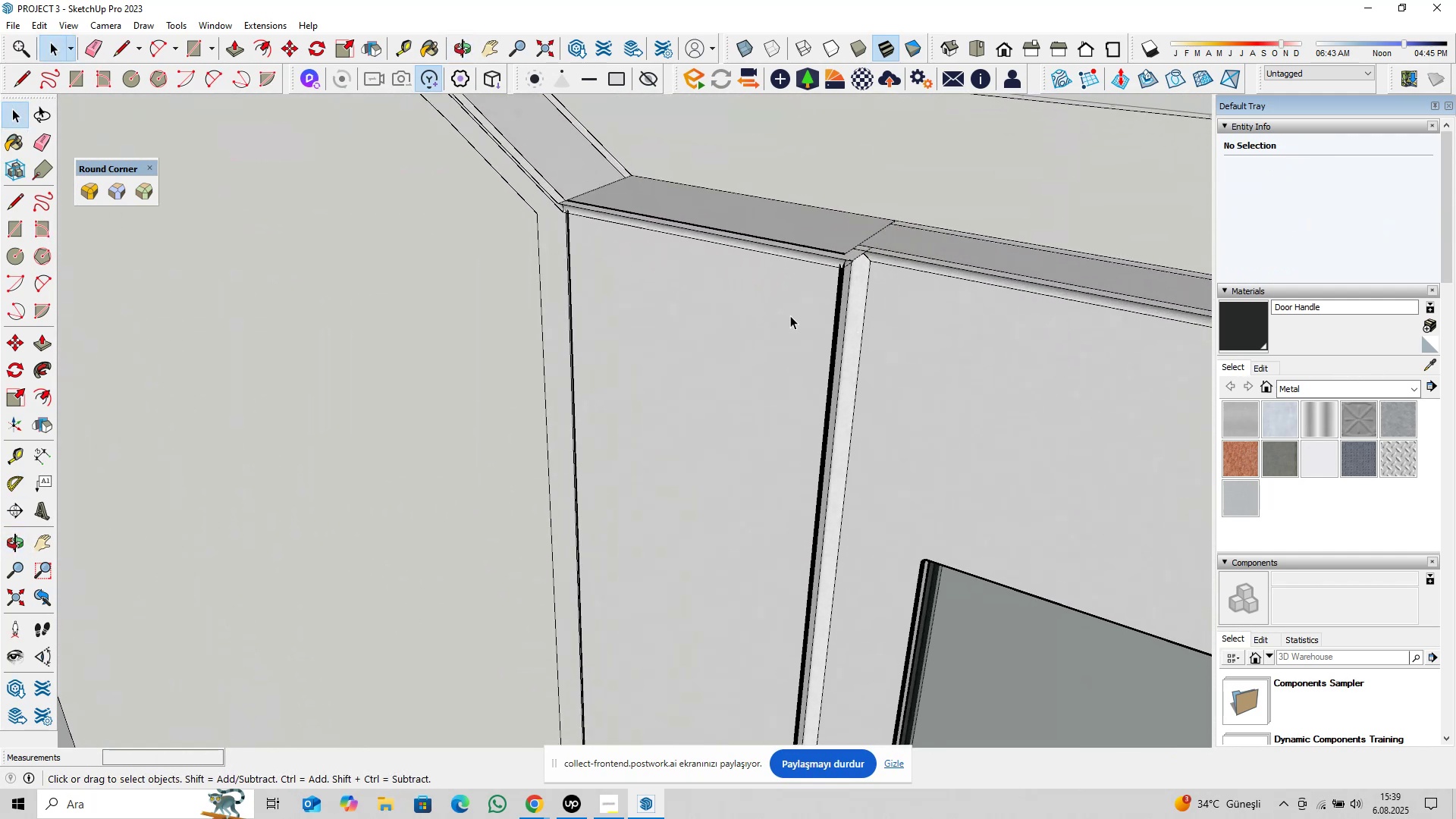 
key(Control+Z)
 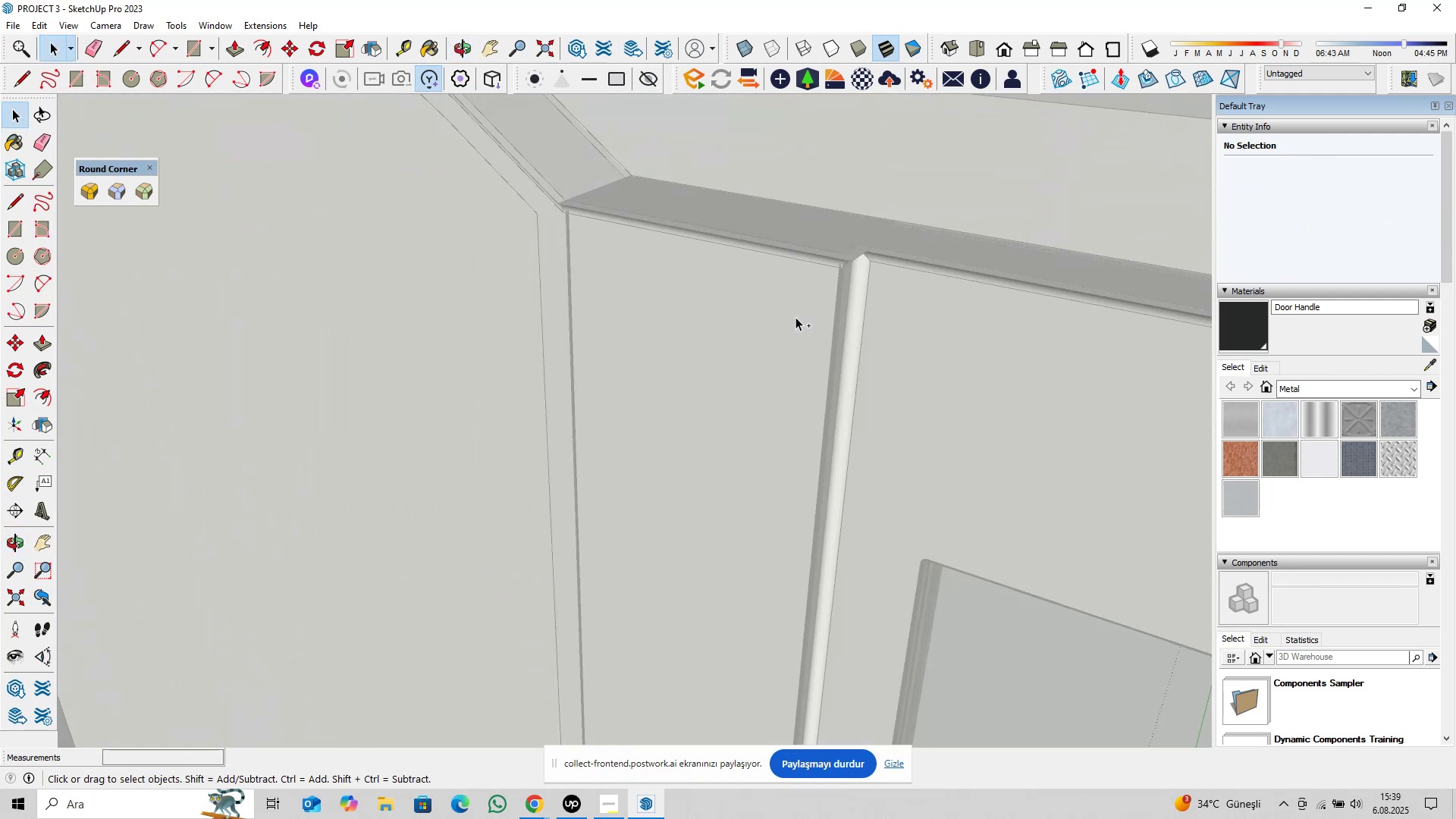 
key(Control+Z)
 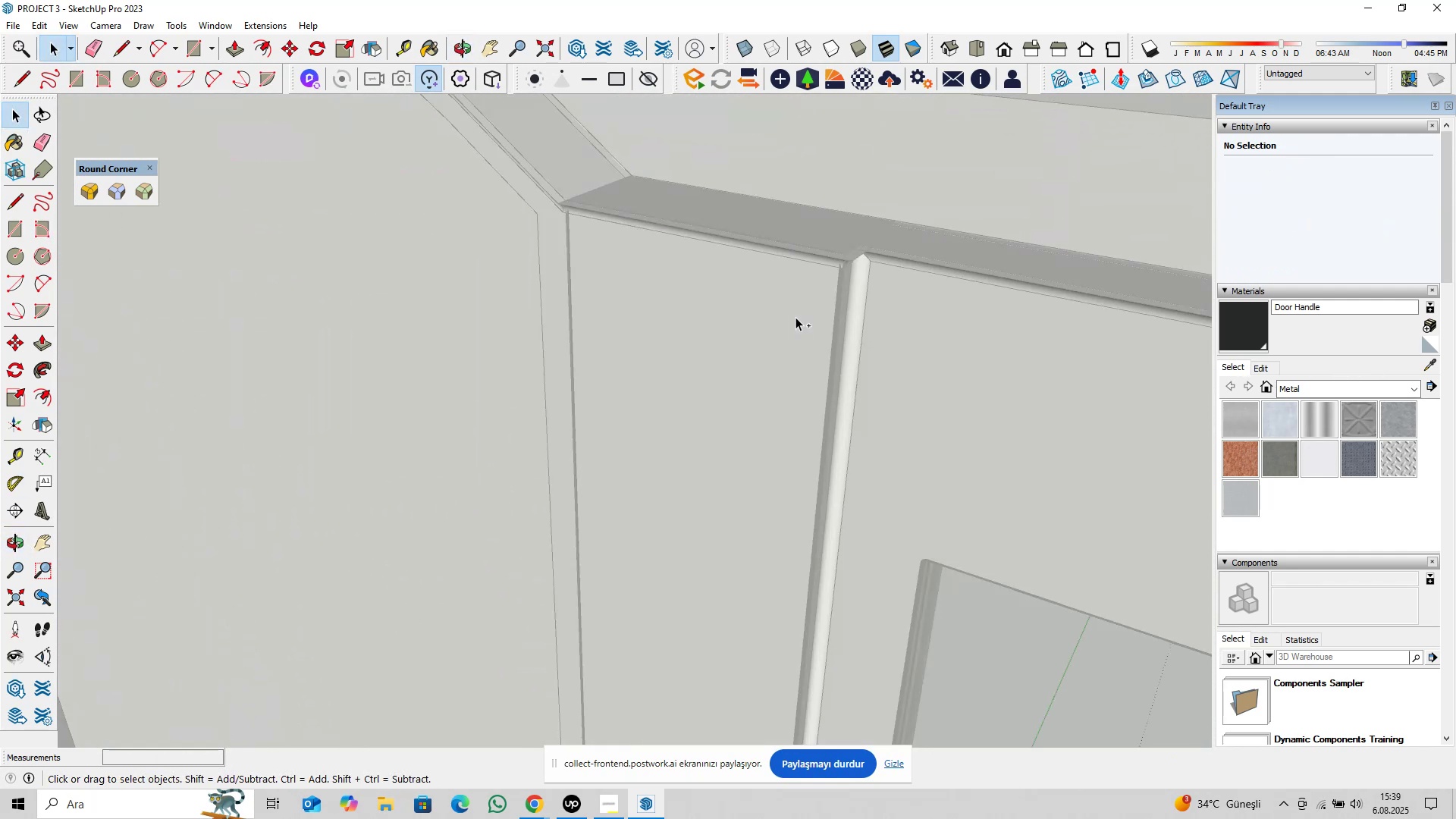 
key(Control+Z)
 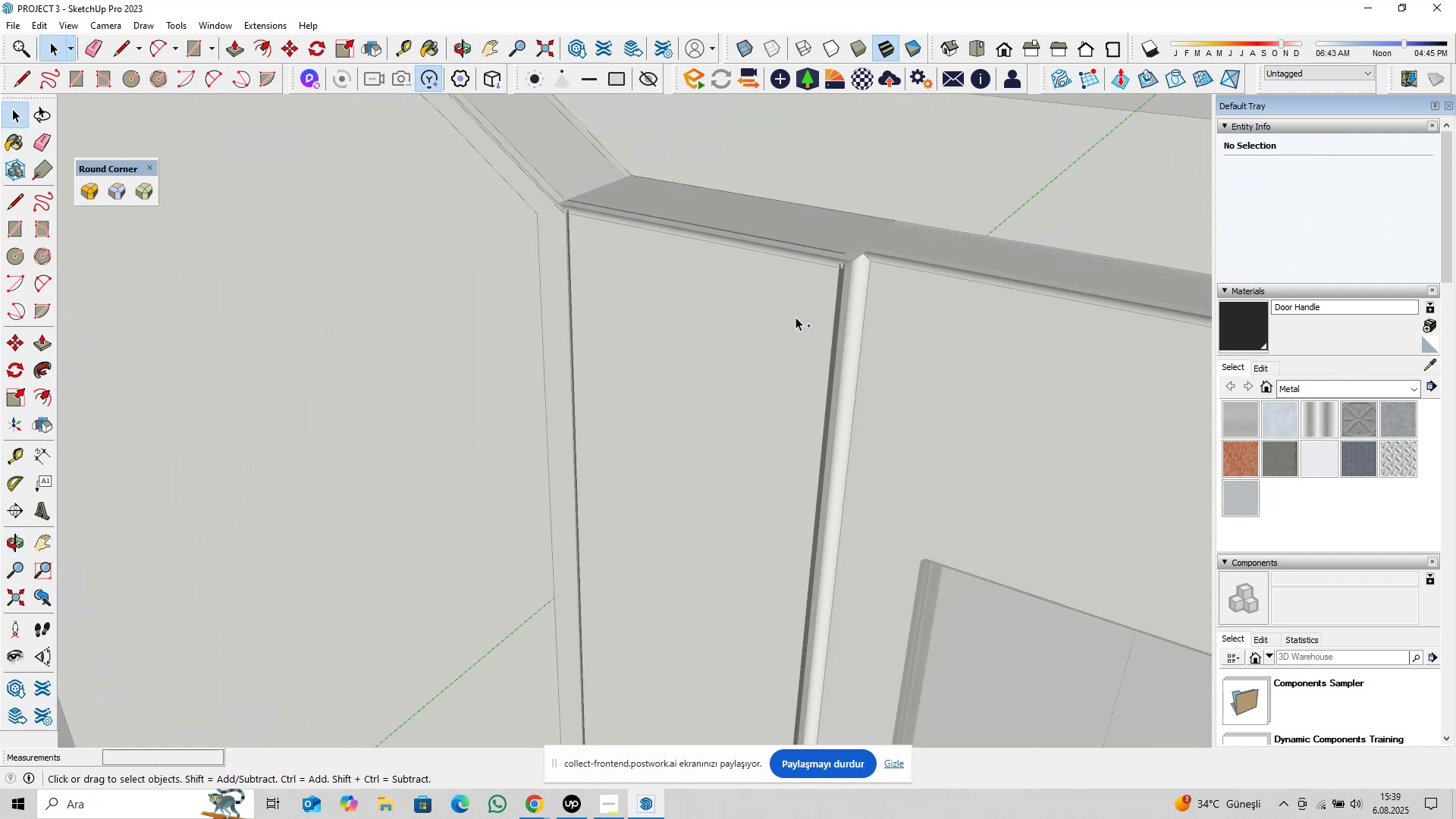 
key(Control+Z)
 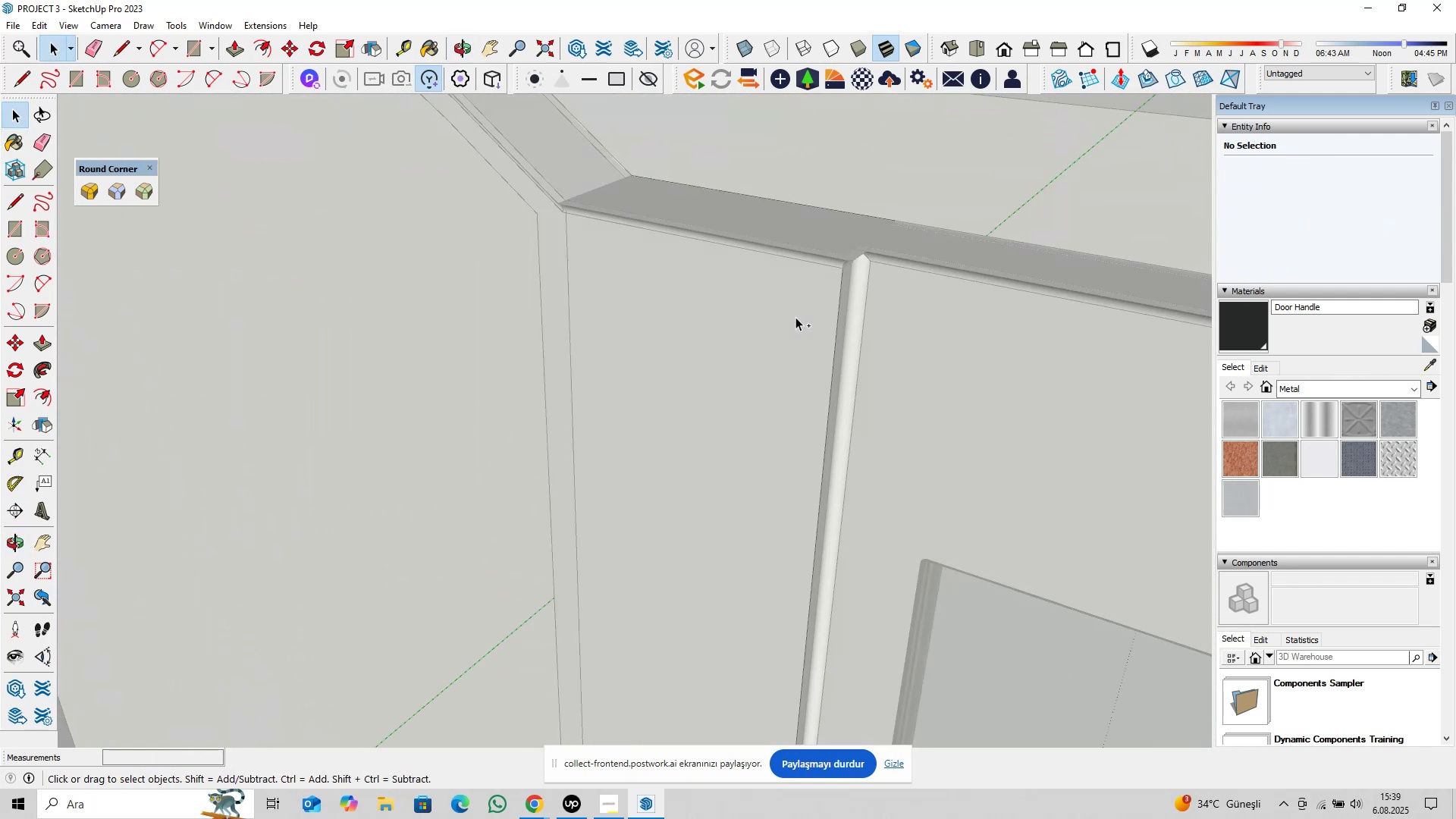 
scroll: coordinate [755, 336], scroll_direction: down, amount: 11.0
 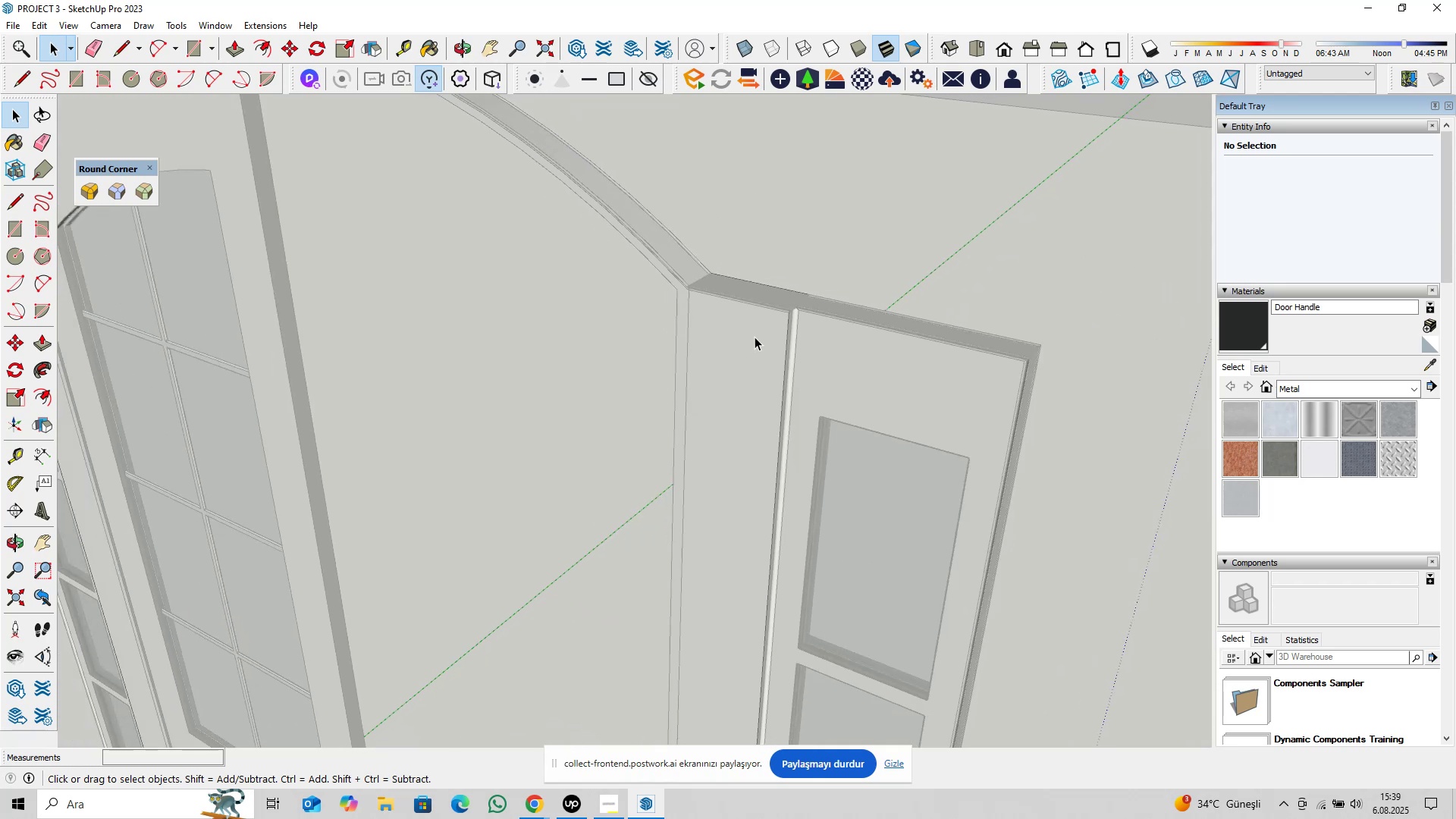 
key(Escape)
 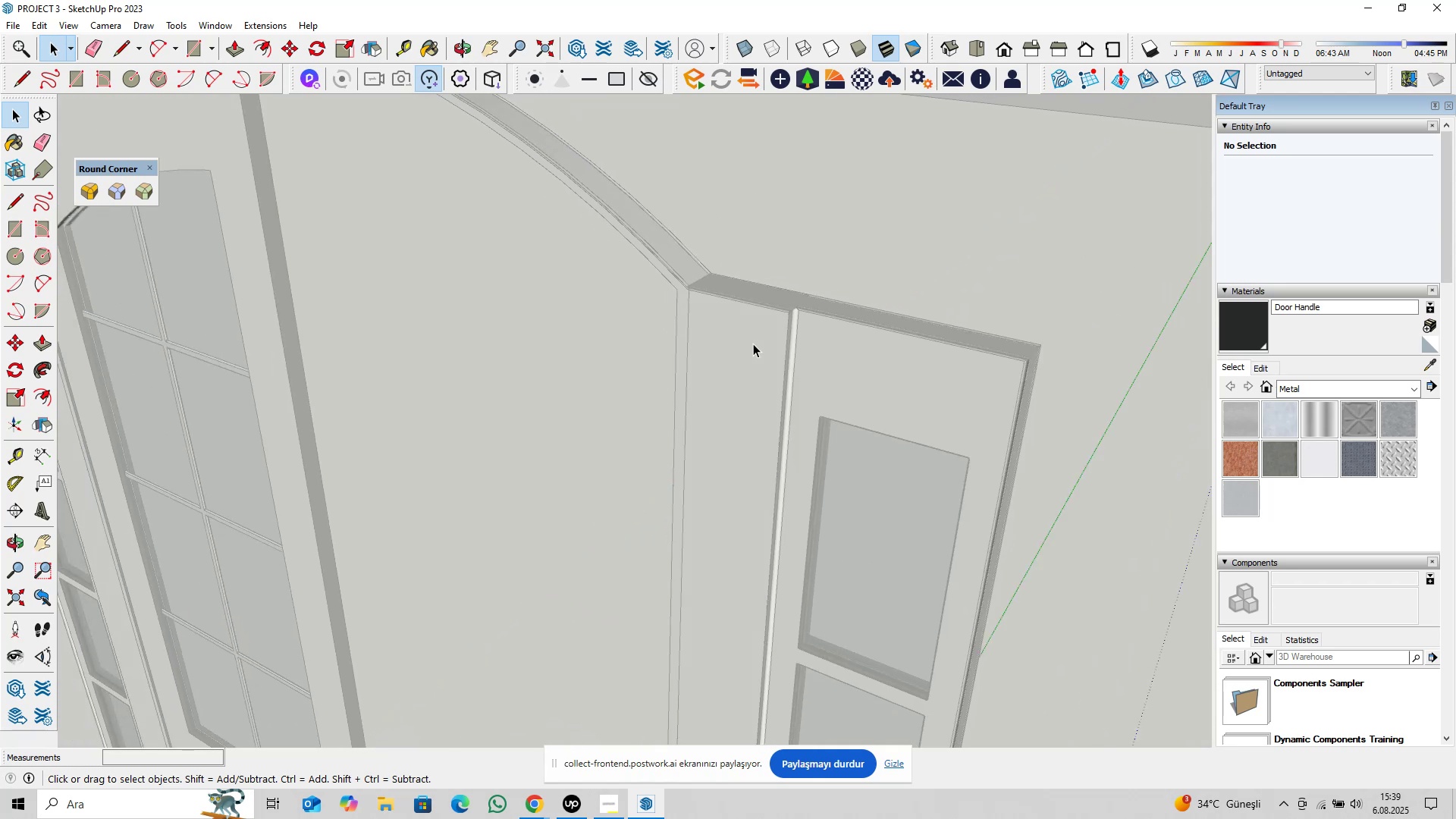 
left_click([753, 343])
 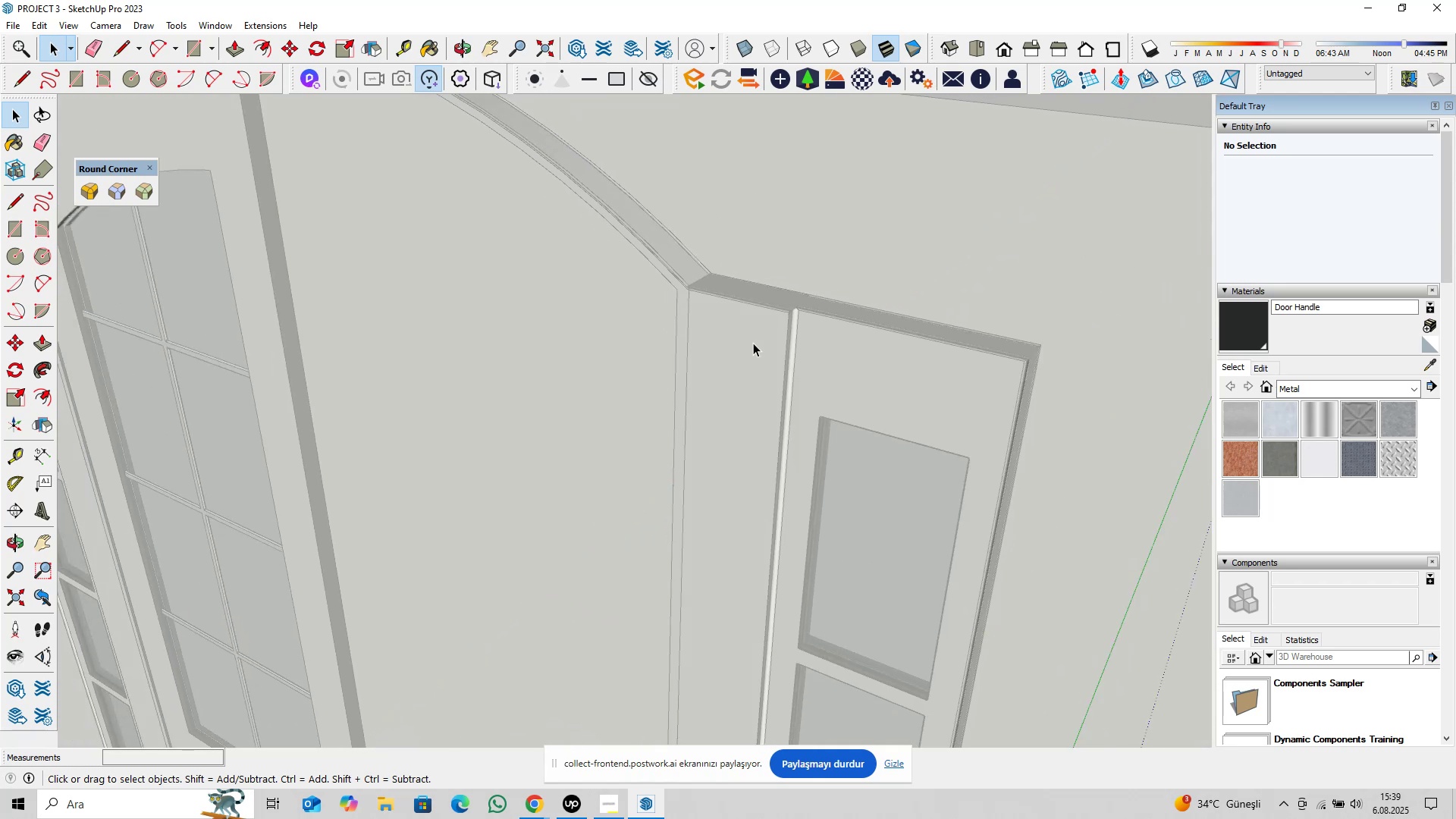 
scroll: coordinate [747, 359], scroll_direction: down, amount: 7.0
 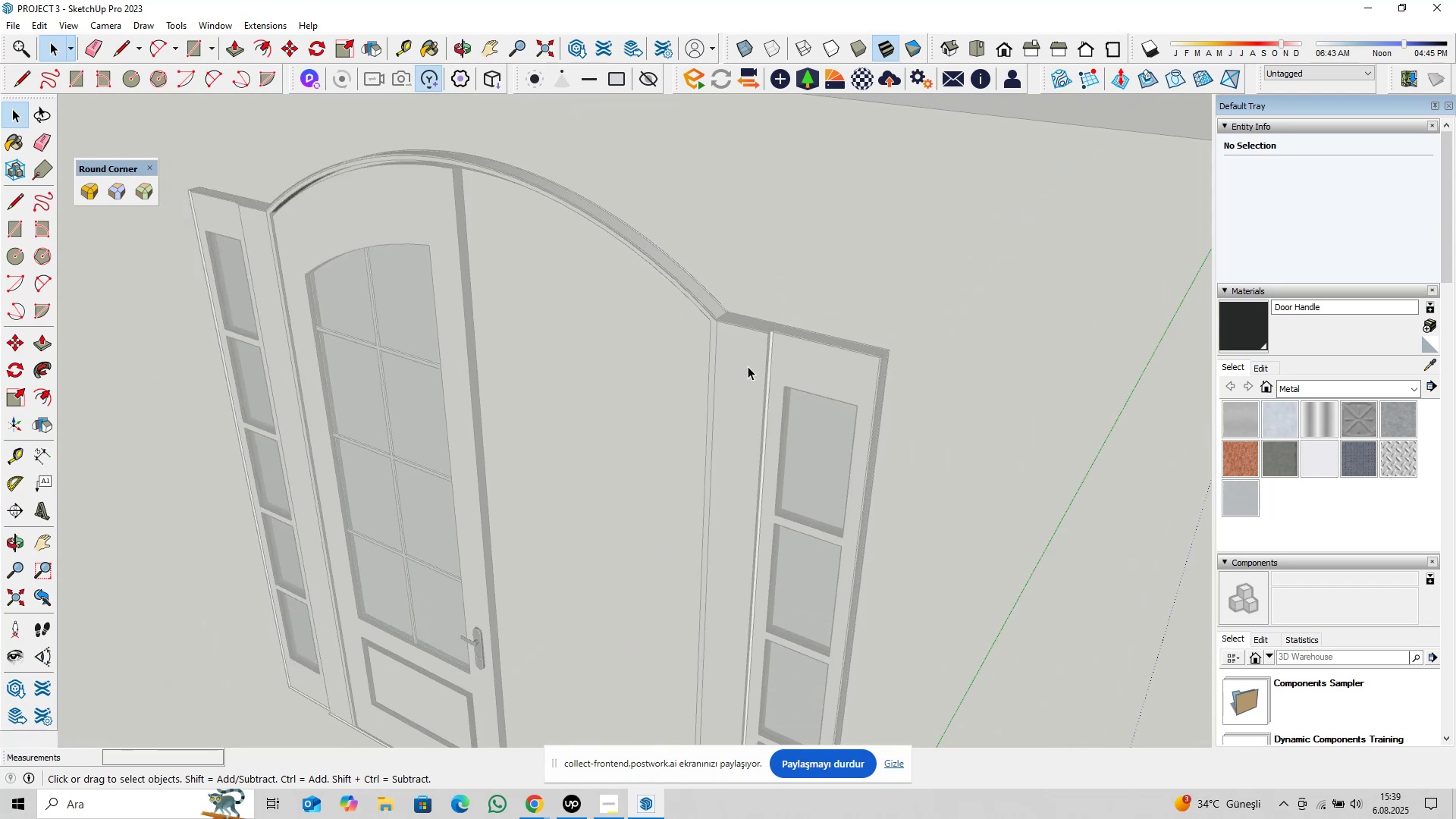 
key(Escape)
 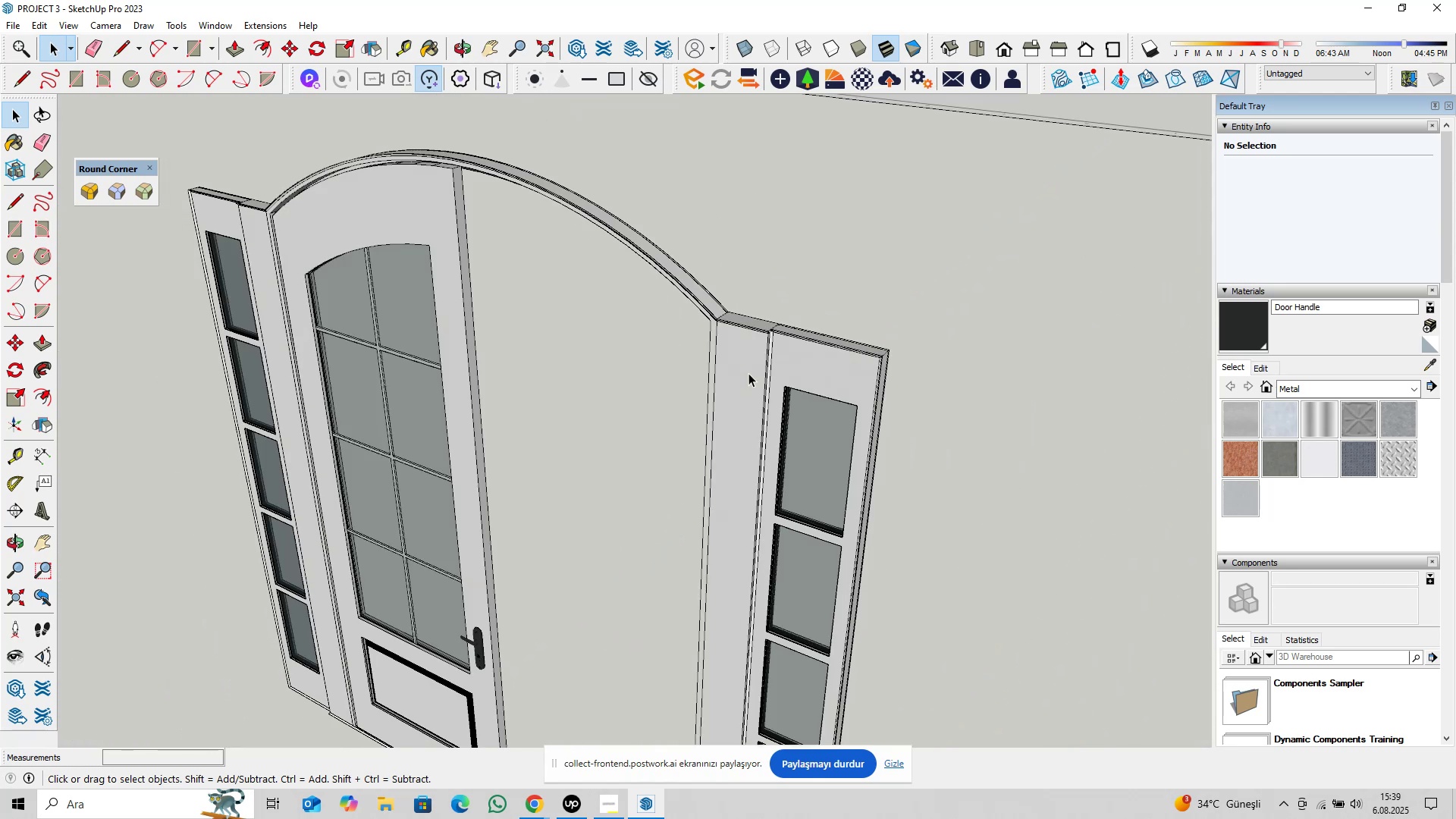 
left_click([748, 373])
 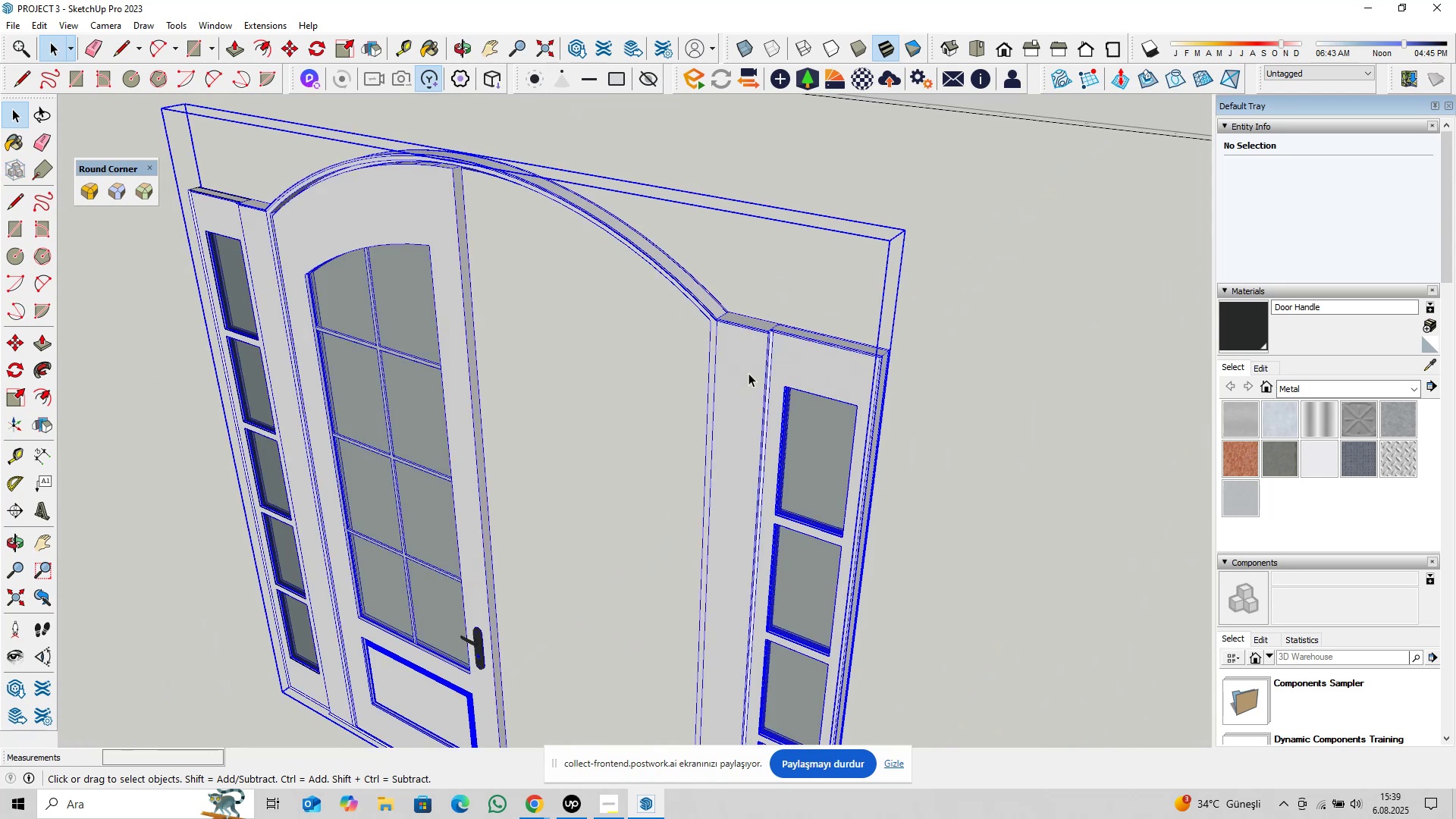 
right_click([748, 373])
 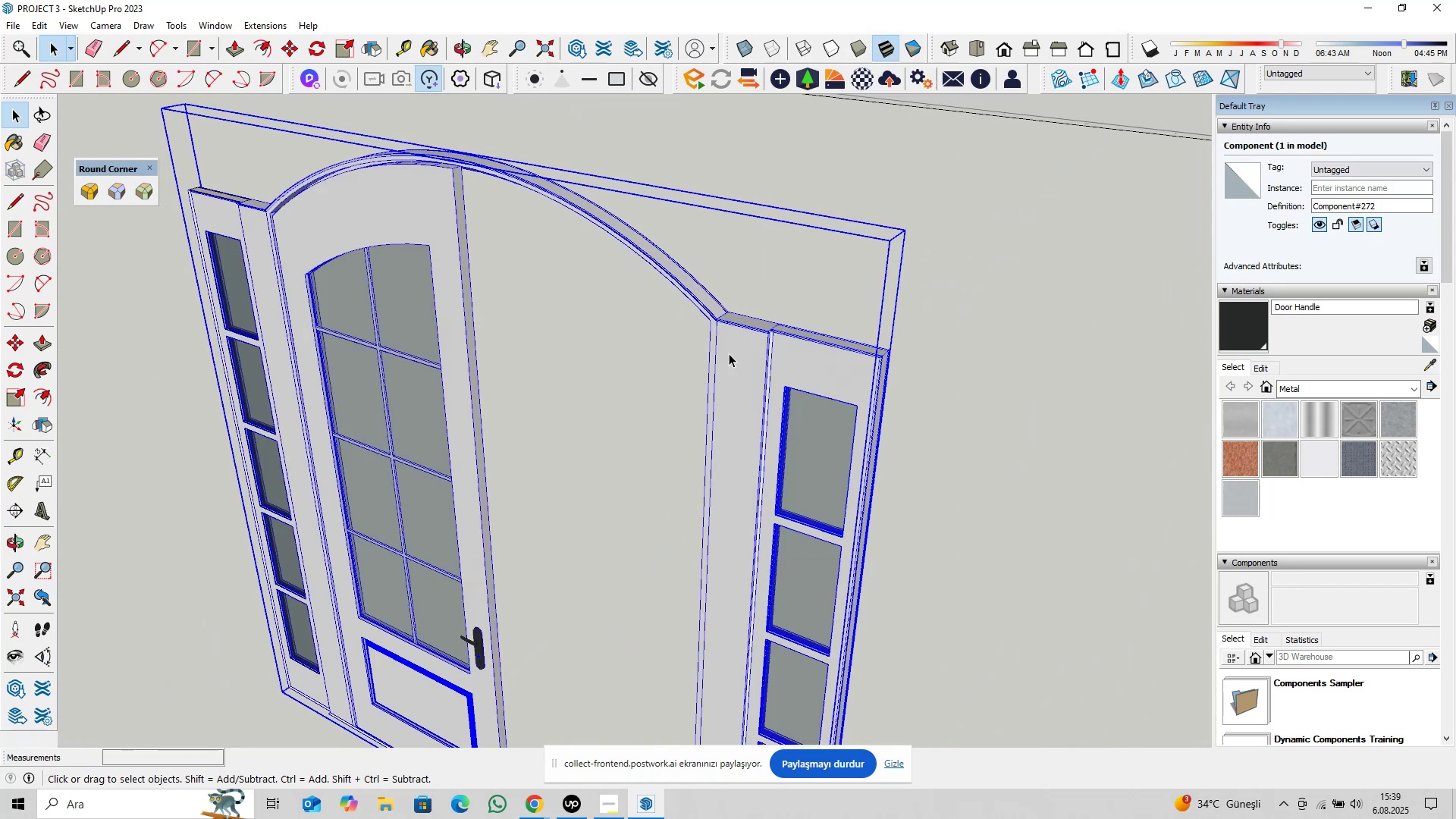 
double_click([735, 375])
 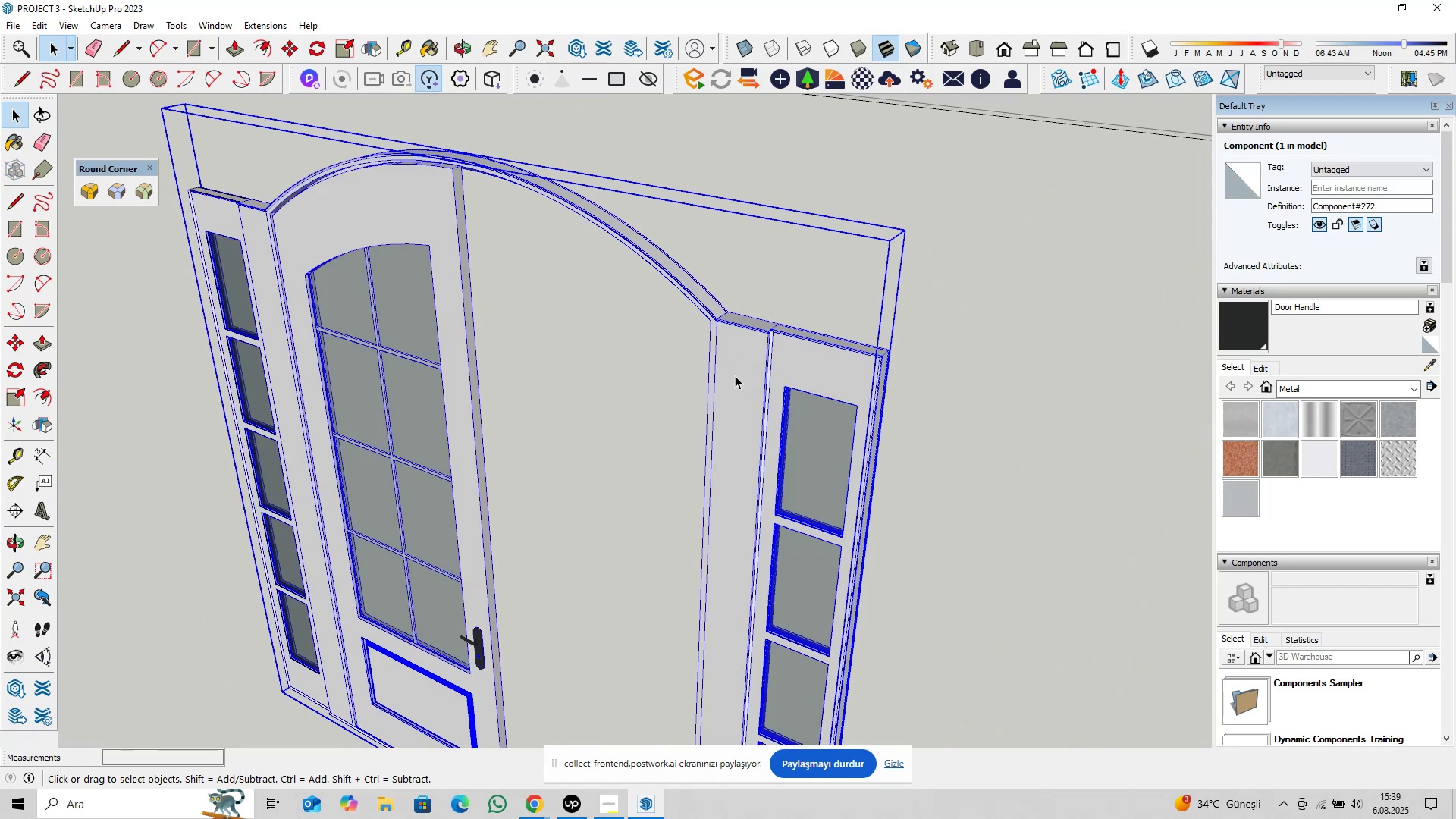 
triple_click([735, 375])
 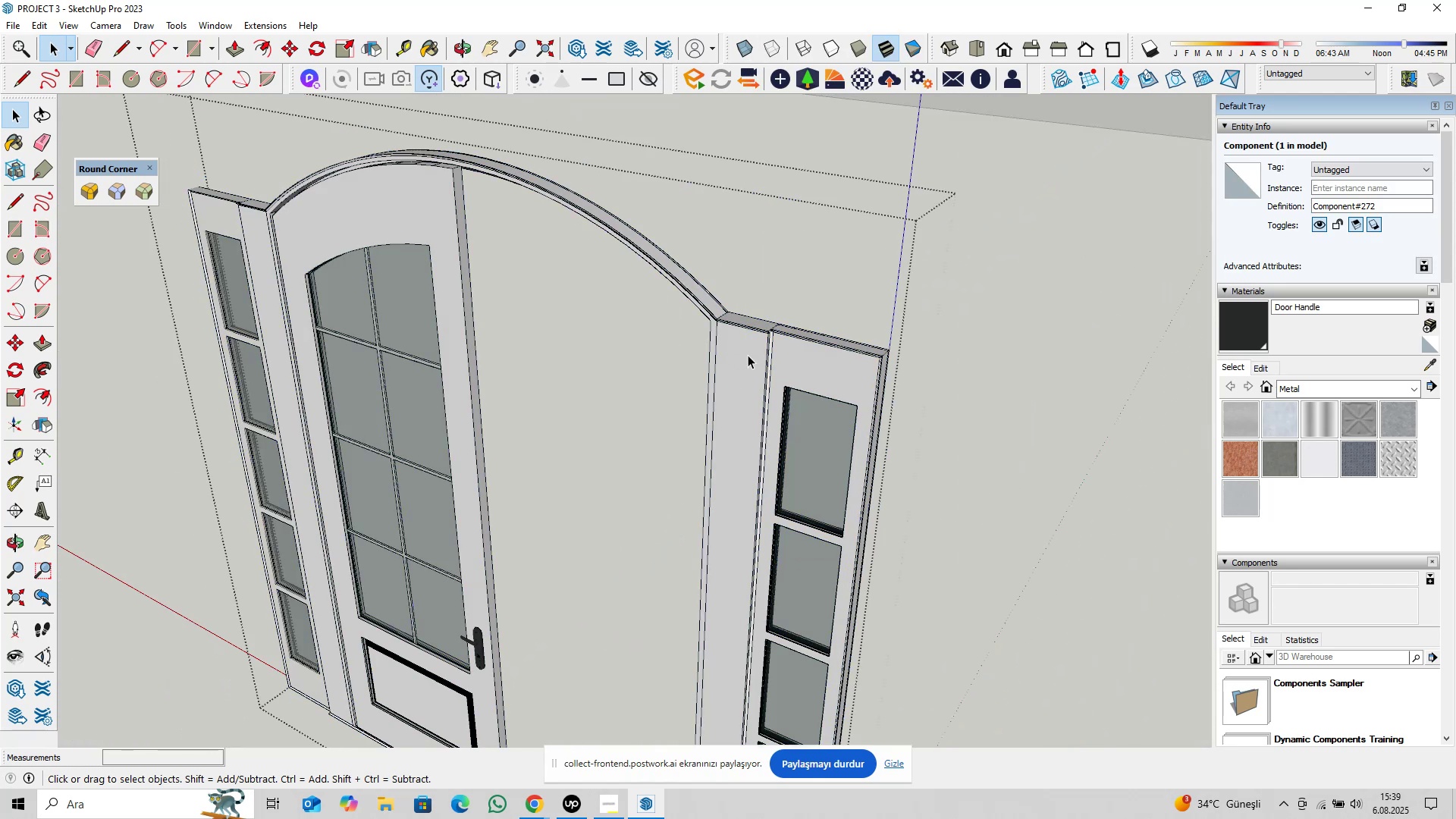 
triple_click([748, 354])
 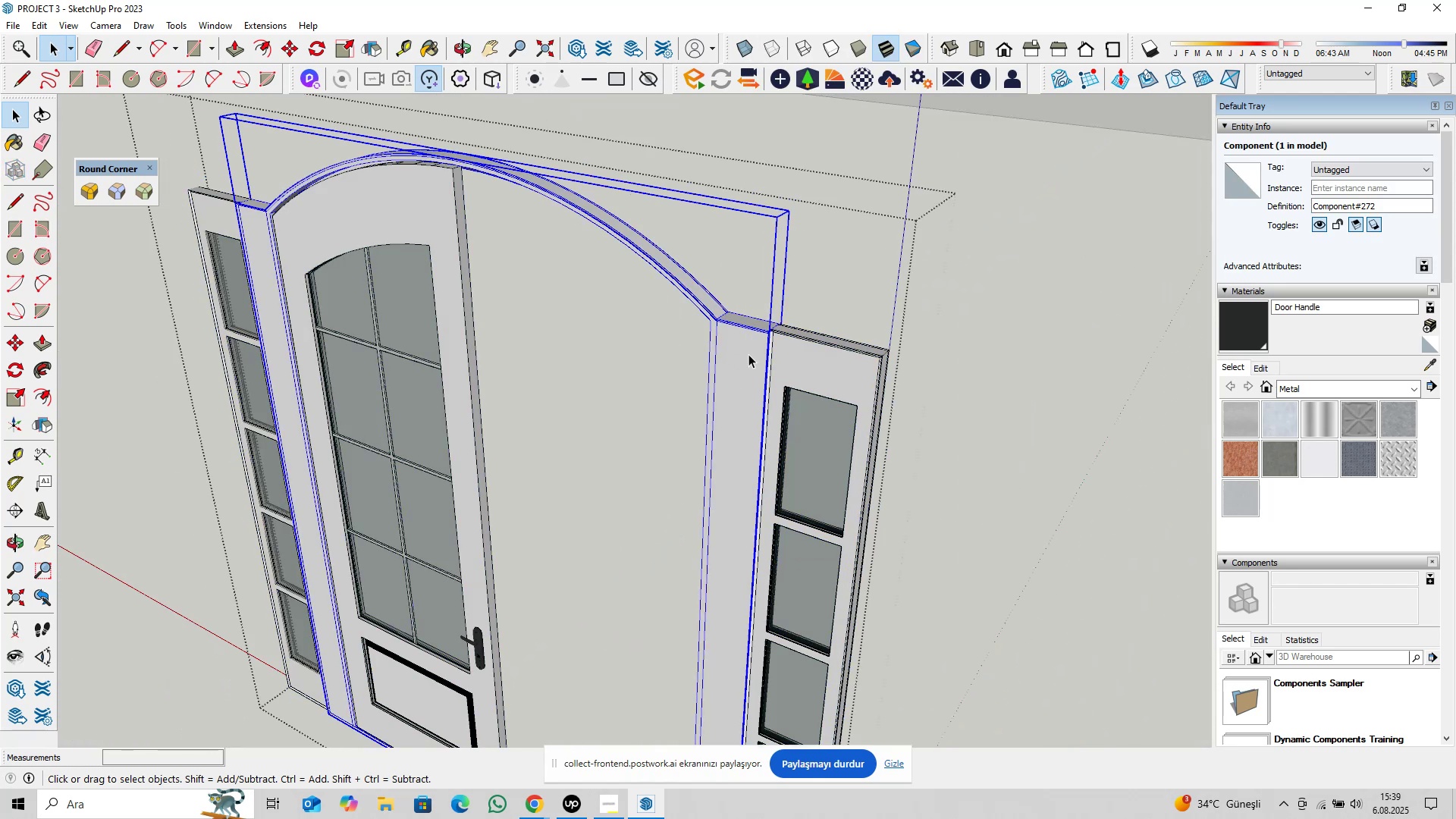 
right_click([748, 354])
 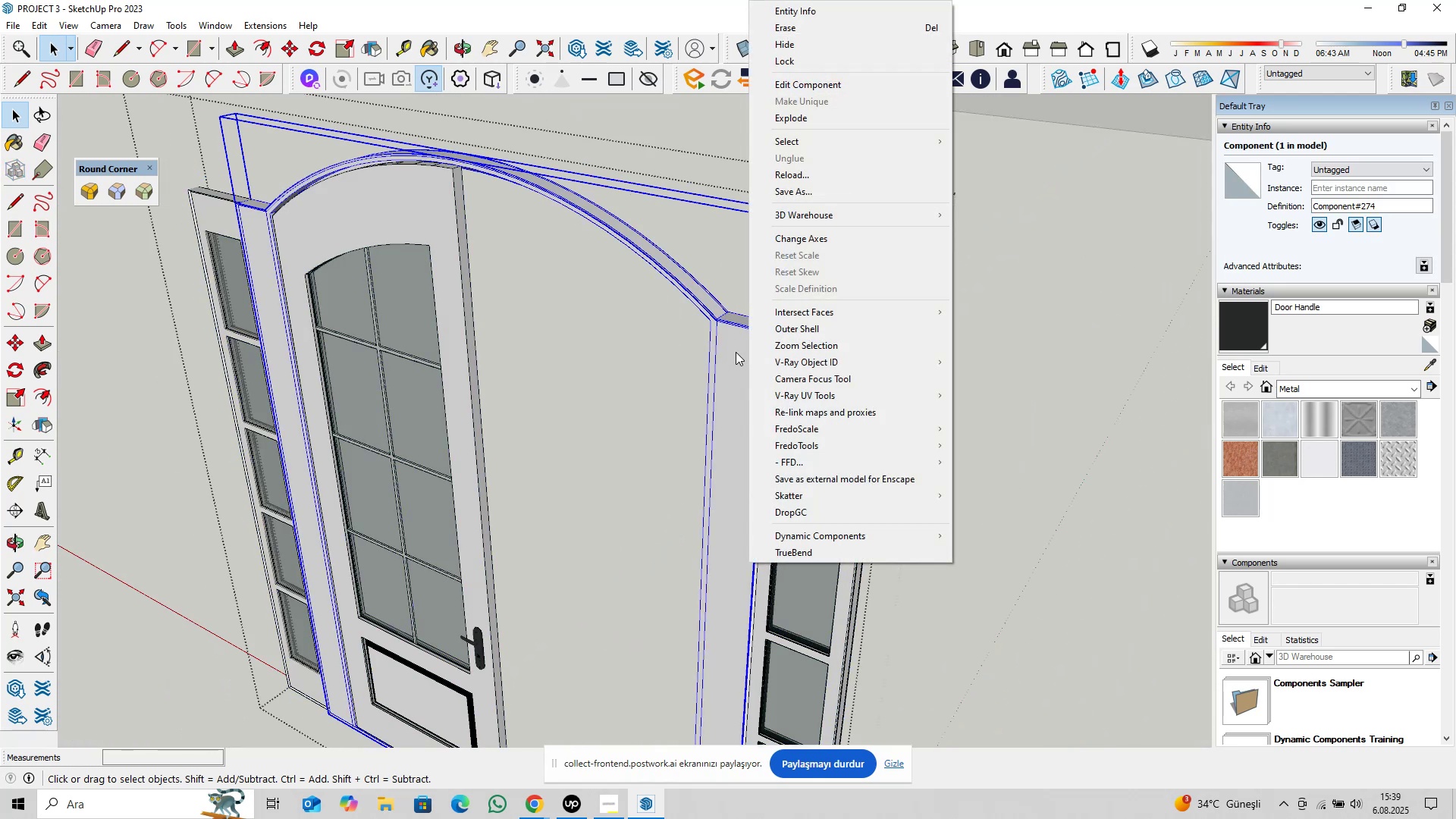 
left_click([733, 350])
 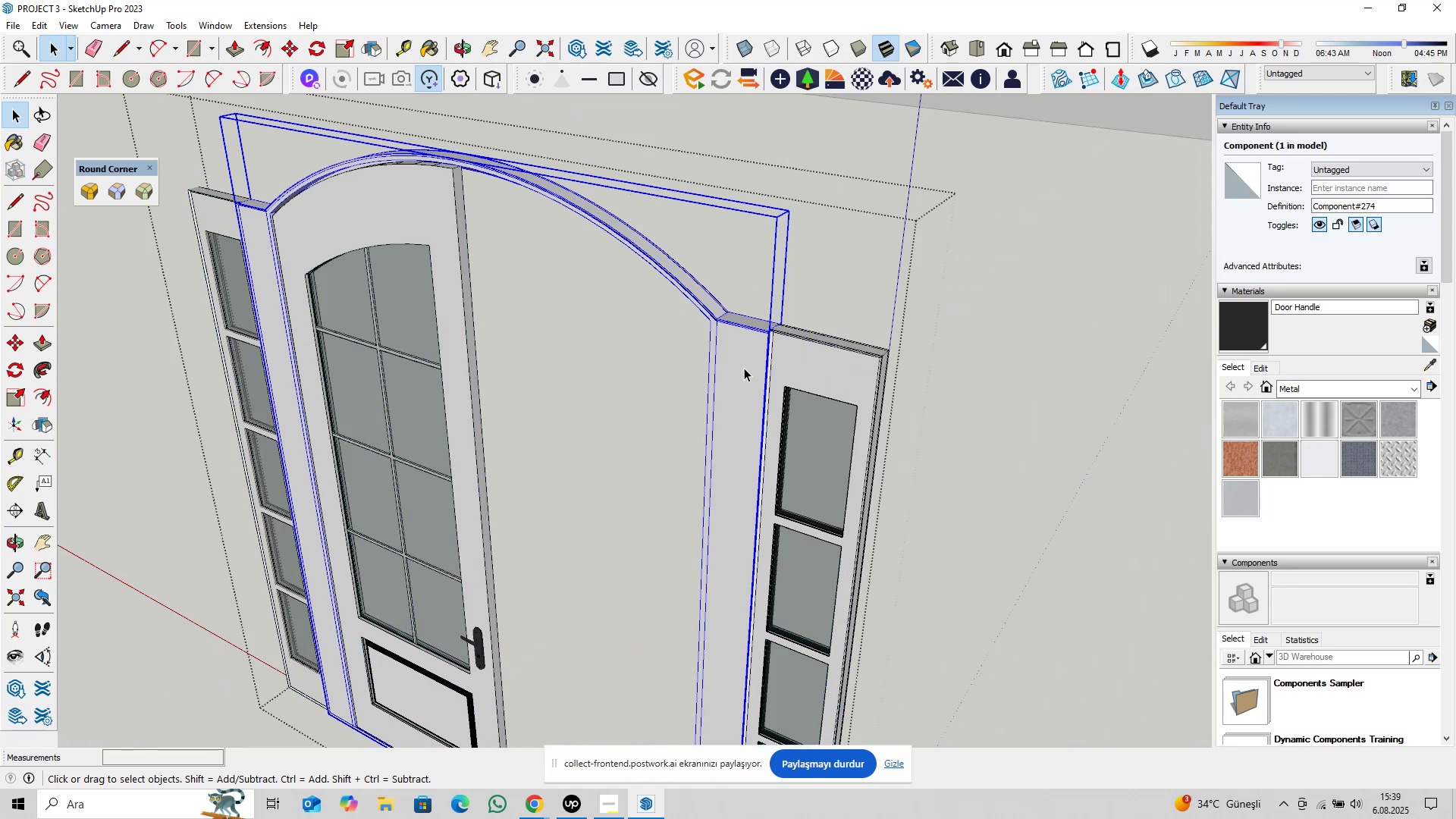 
double_click([744, 368])
 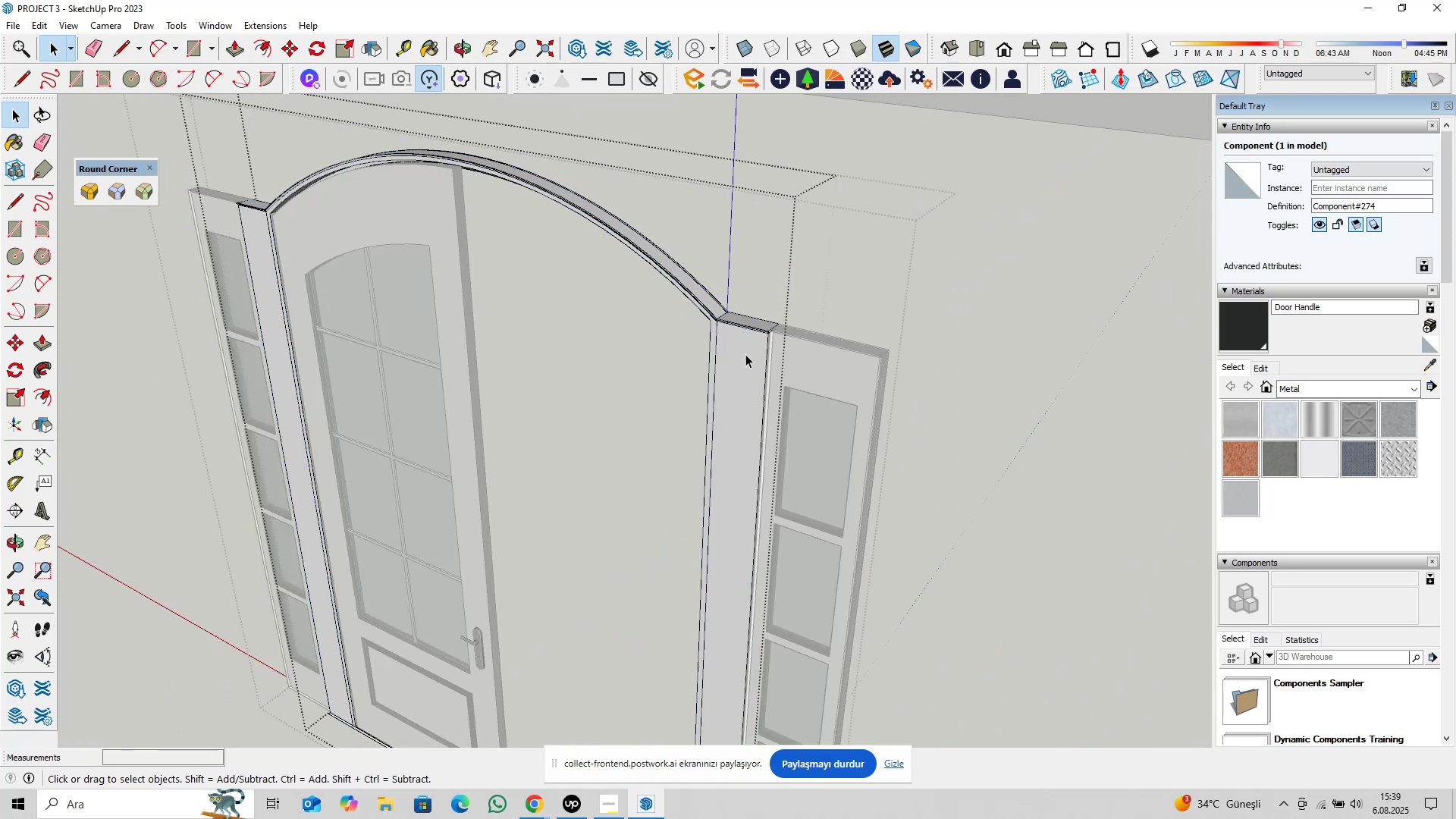 
triple_click([745, 354])
 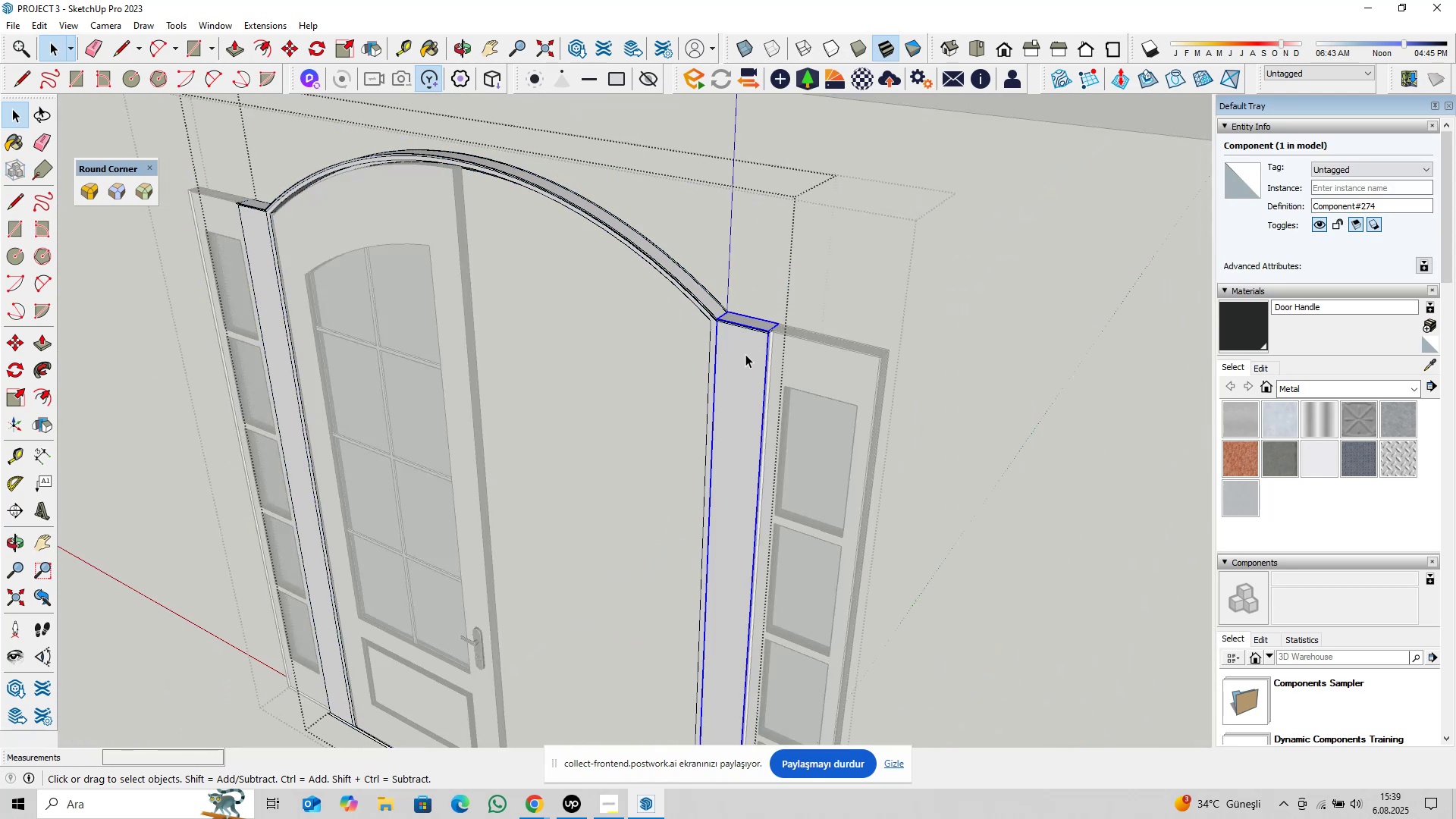 
right_click([745, 354])
 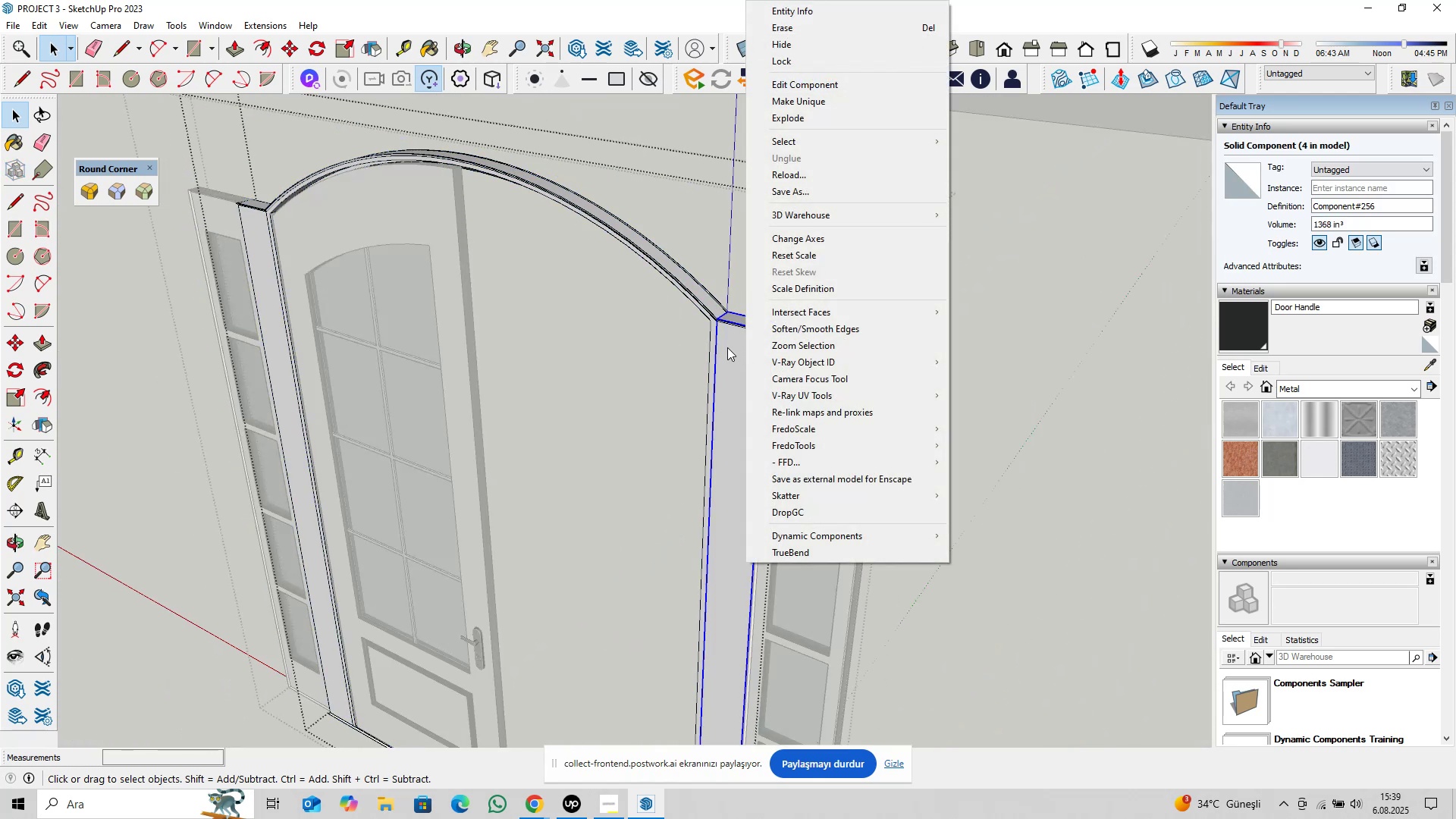 
left_click([726, 346])
 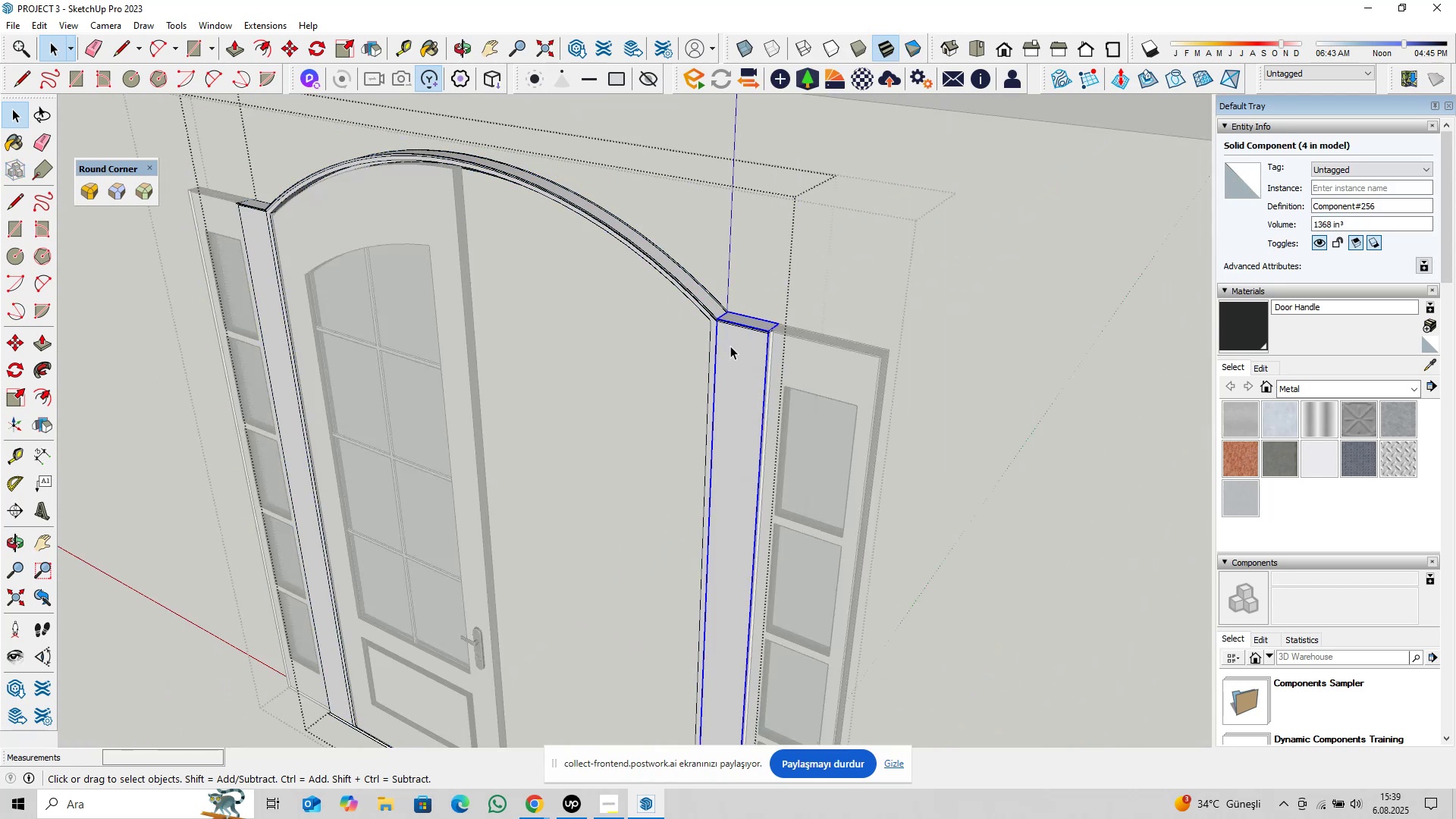 
scroll: coordinate [732, 354], scroll_direction: down, amount: 10.0
 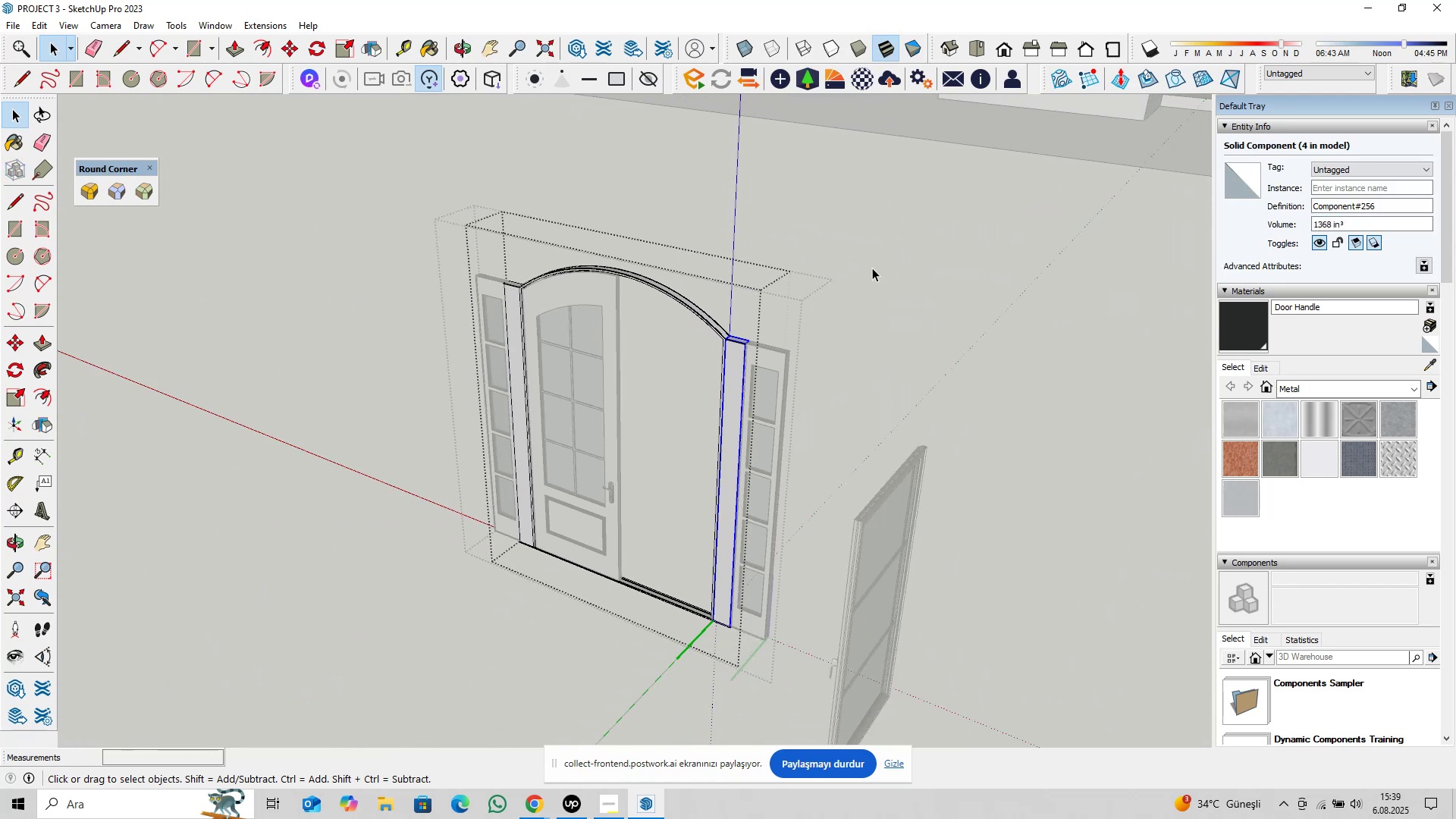 
left_click_drag(start_coordinate=[870, 267], to_coordinate=[461, 447])
 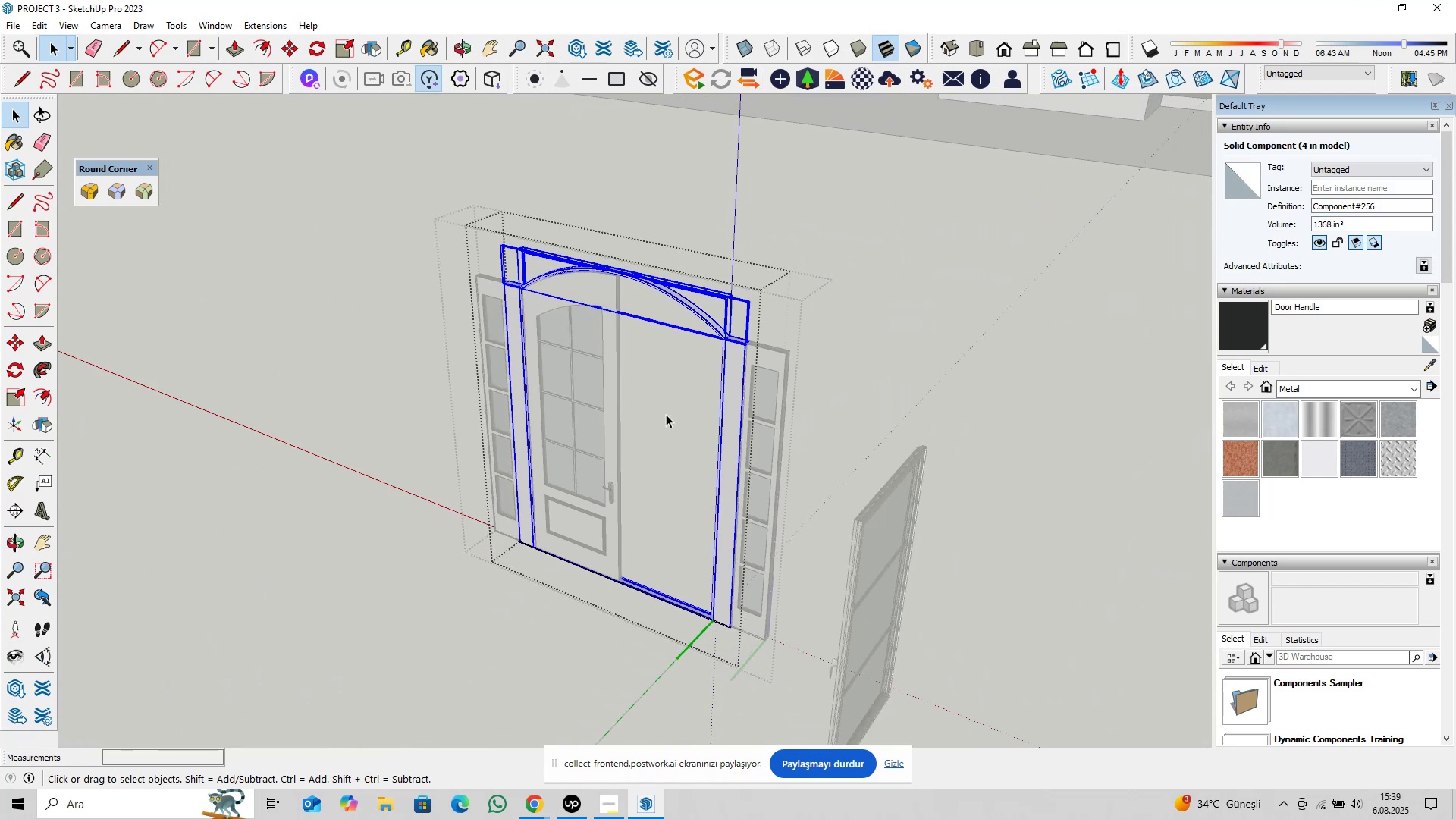 
scroll: coordinate [689, 400], scroll_direction: up, amount: 3.0
 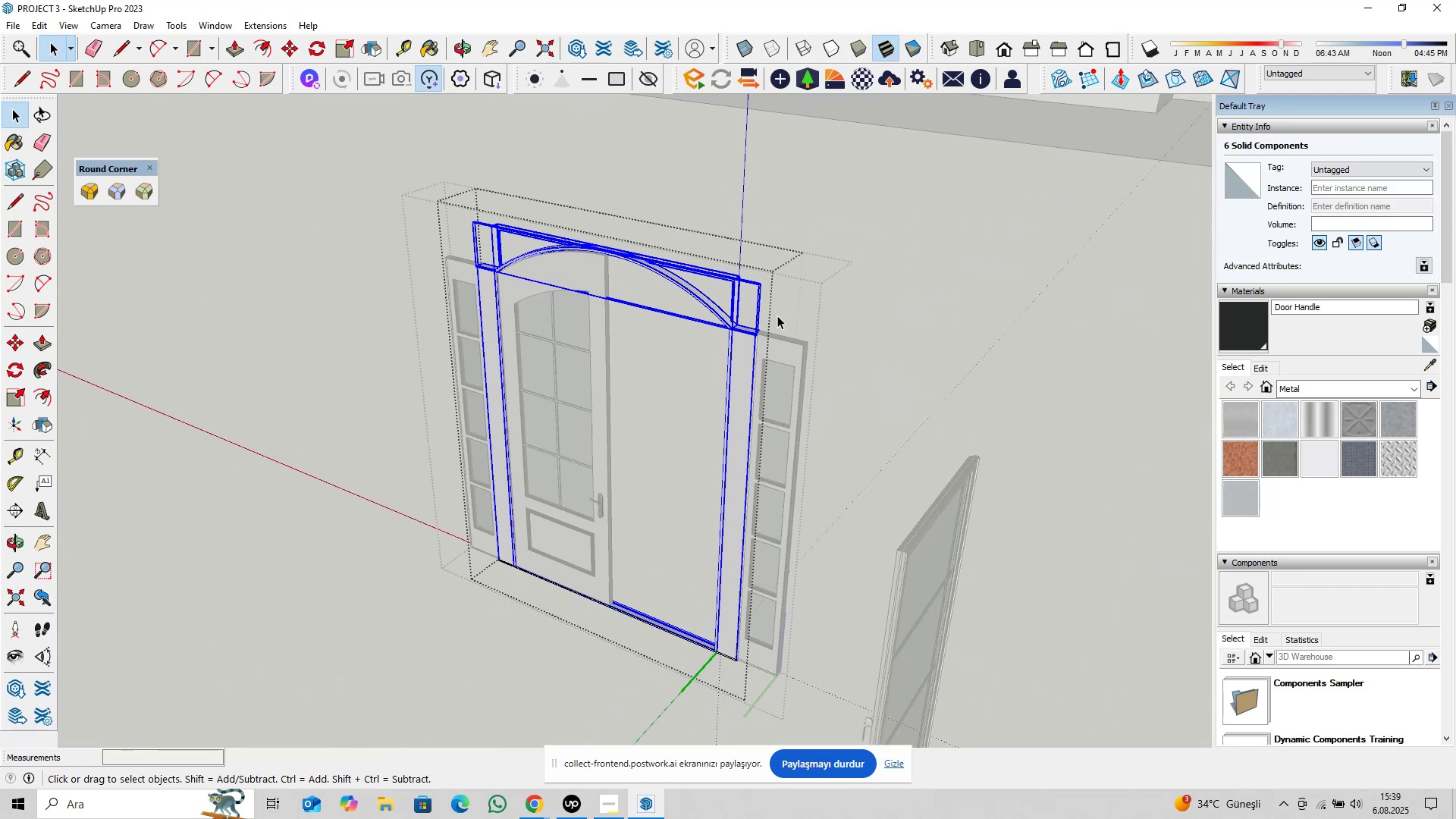 
left_click_drag(start_coordinate=[838, 224], to_coordinate=[399, 646])
 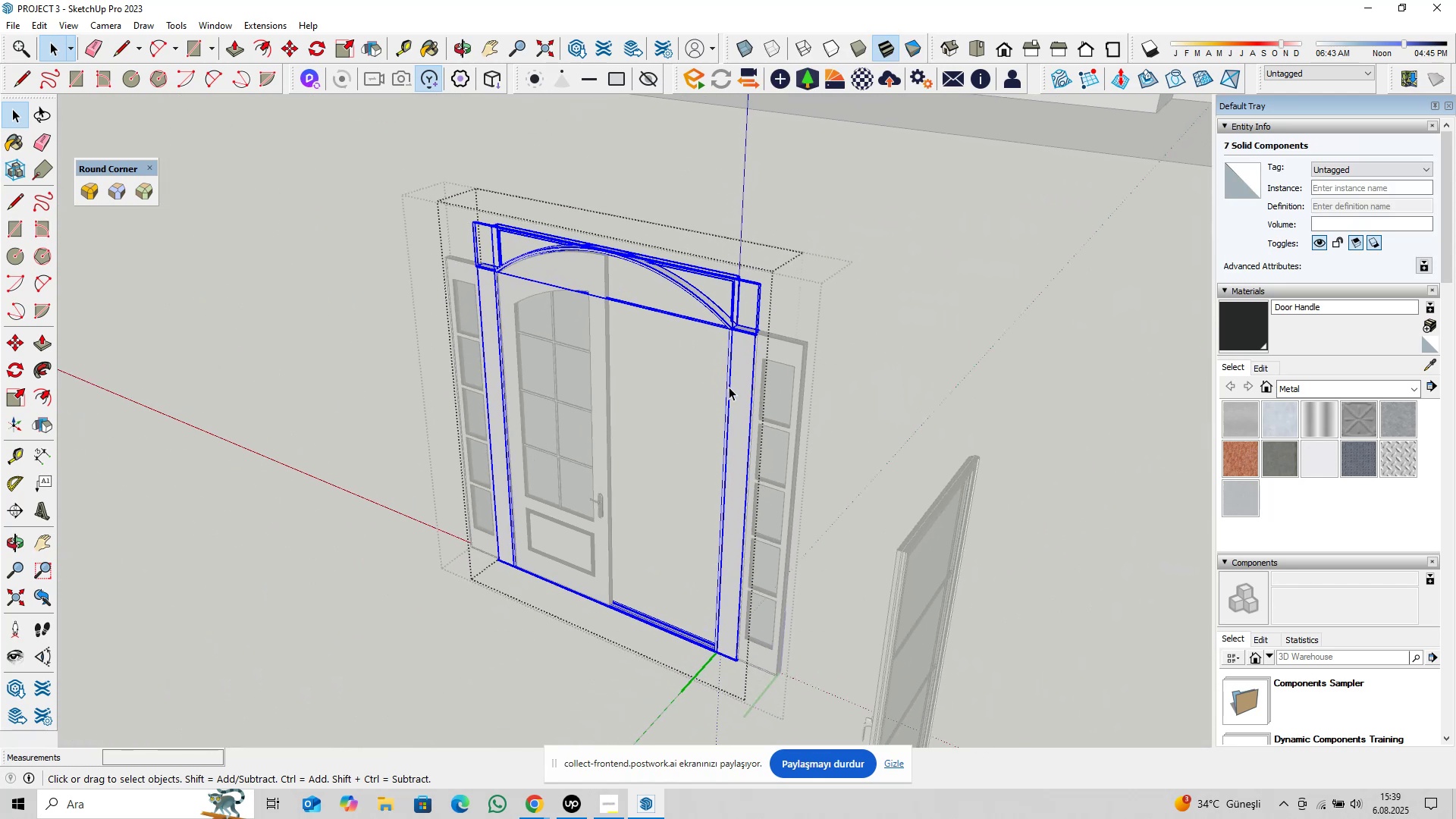 
right_click([750, 373])
 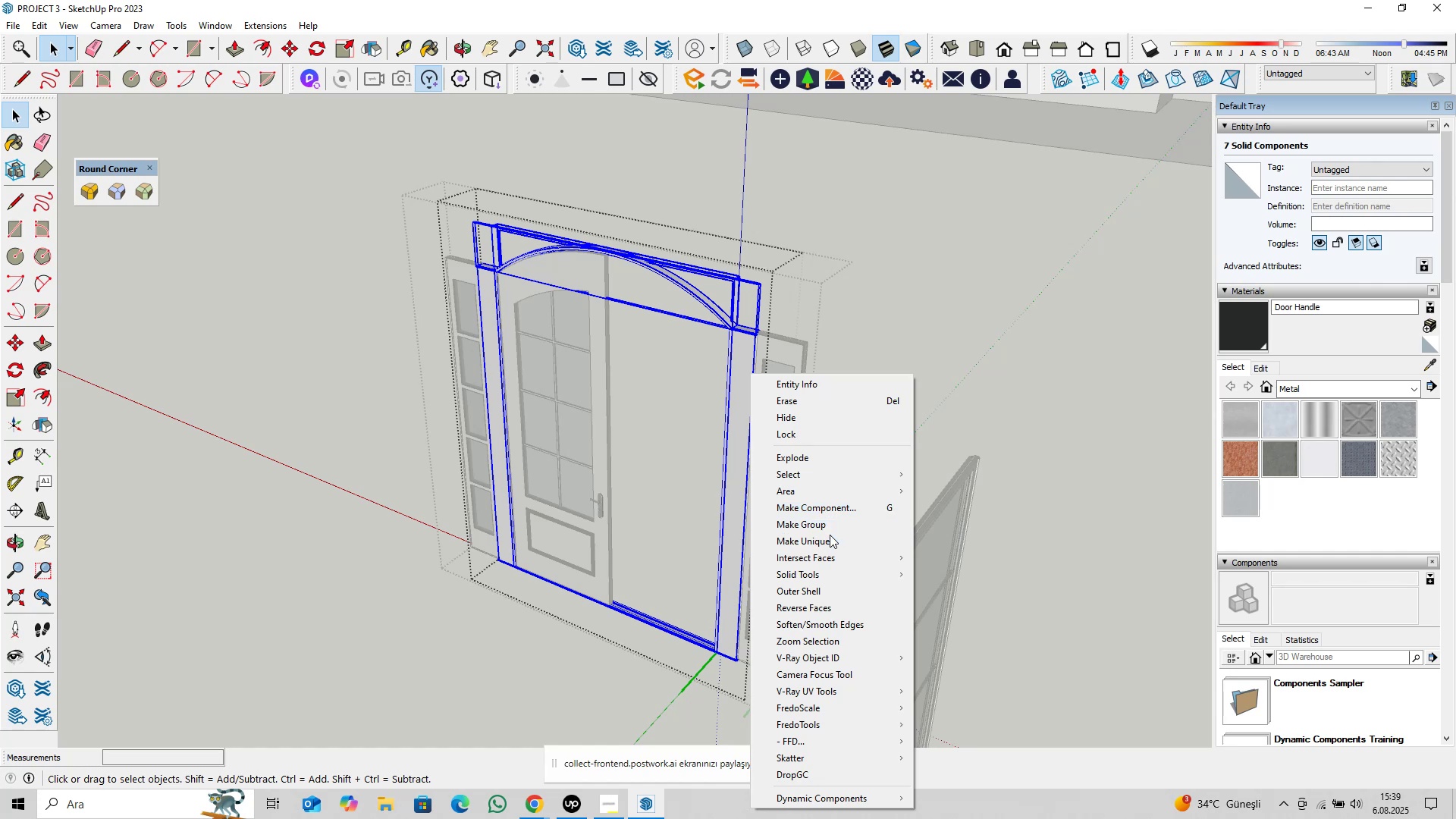 
left_click([829, 539])
 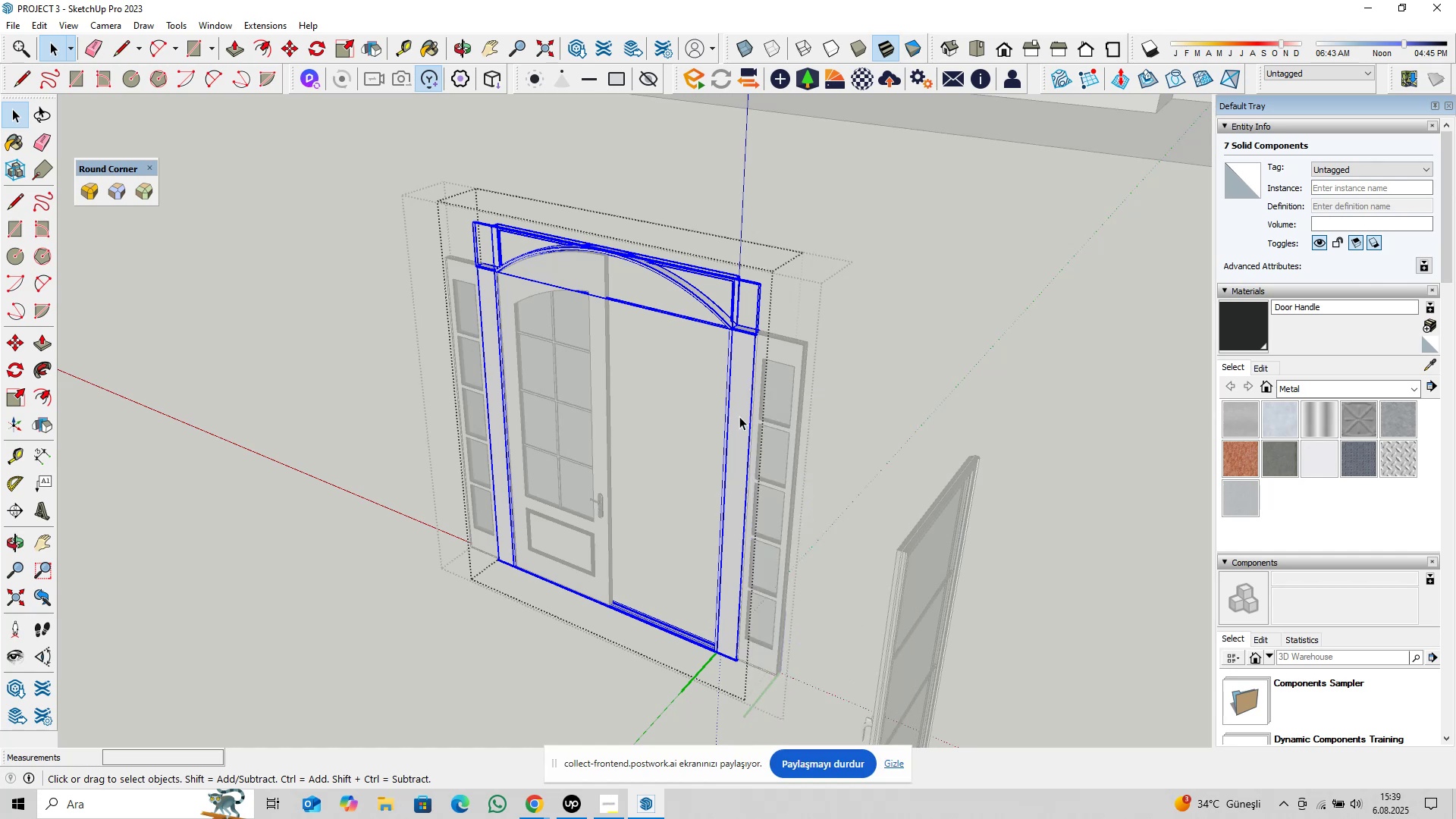 
scroll: coordinate [738, 366], scroll_direction: up, amount: 5.0
 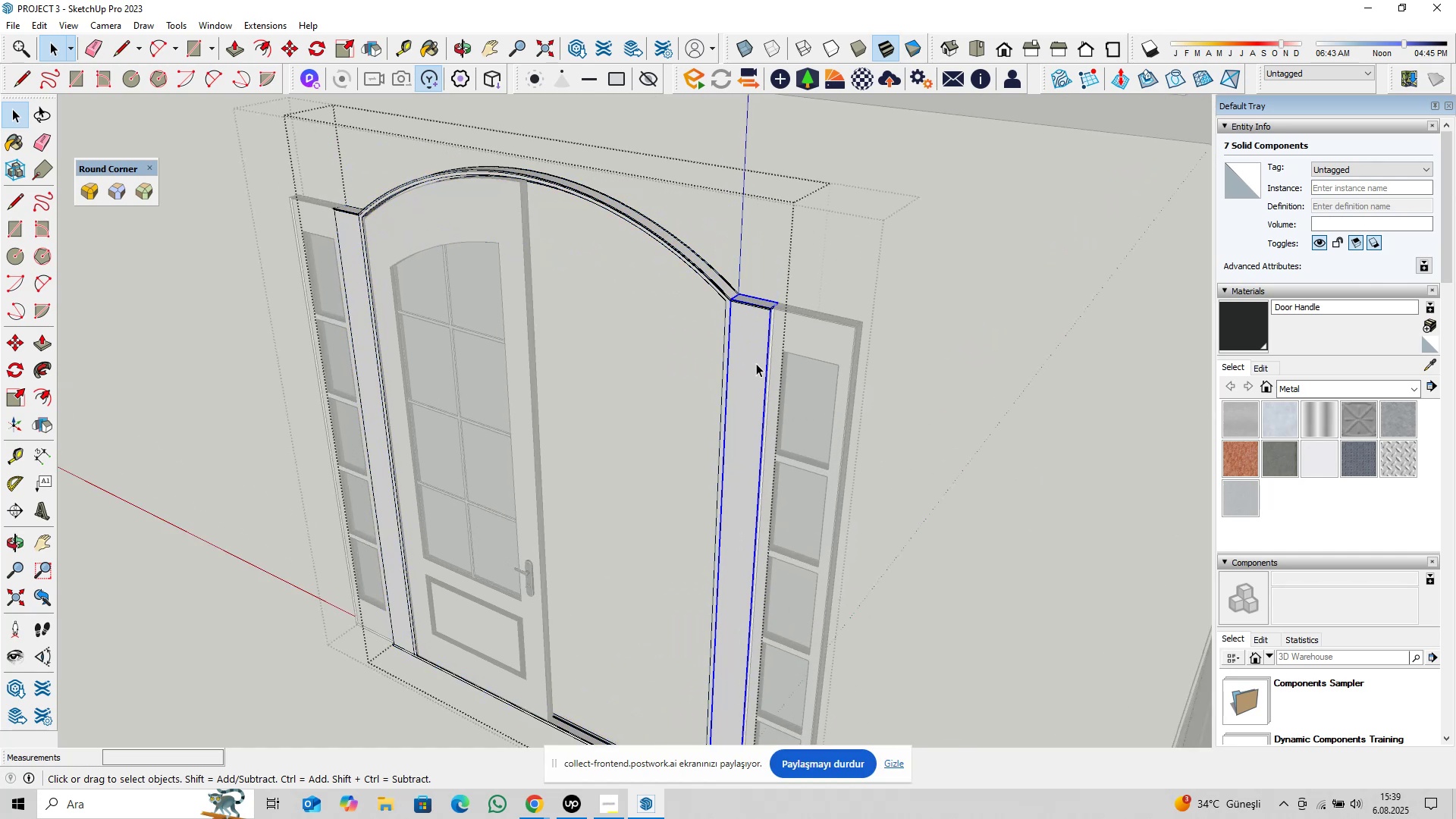 
double_click([756, 363])
 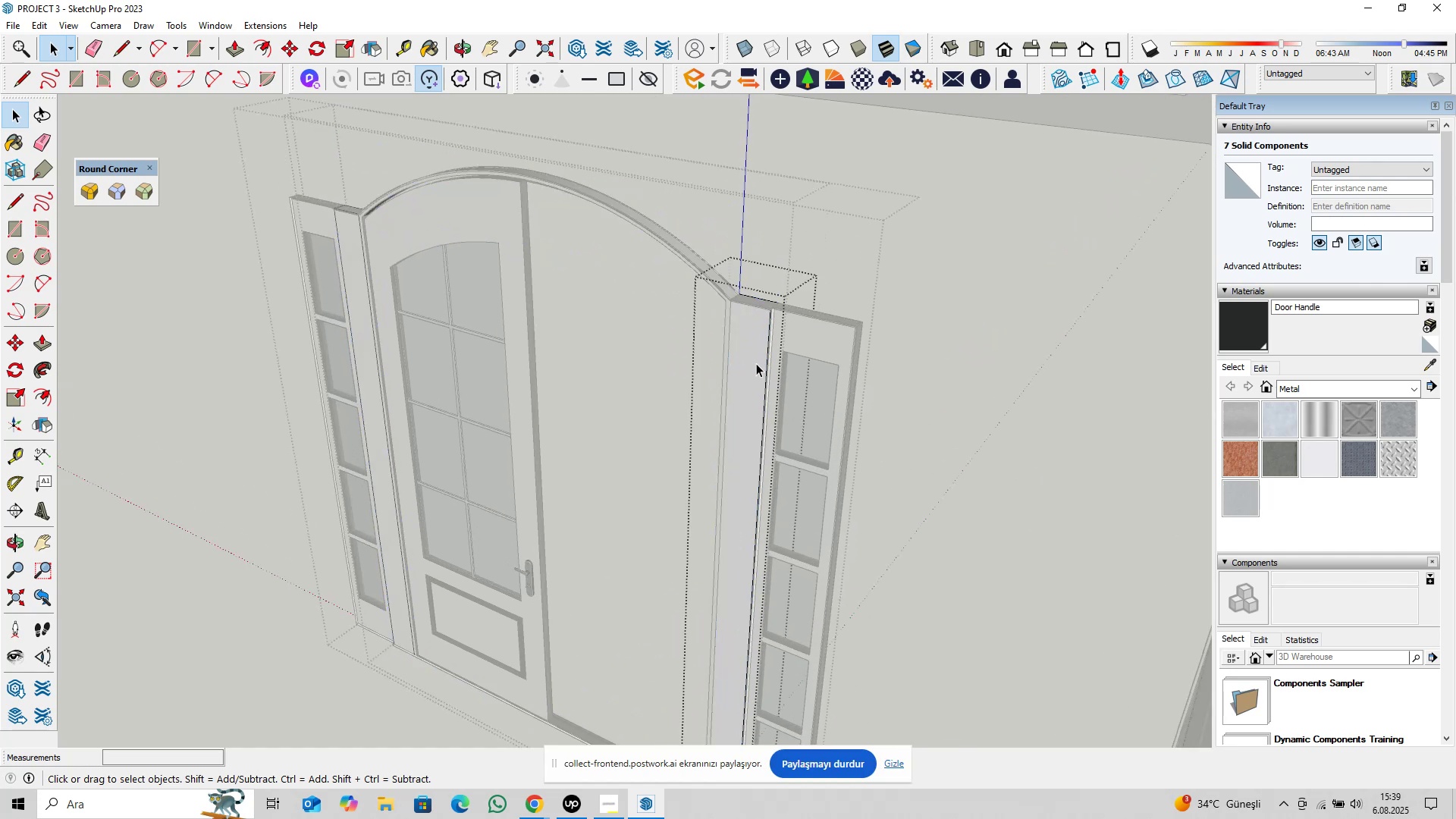 
triple_click([756, 363])
 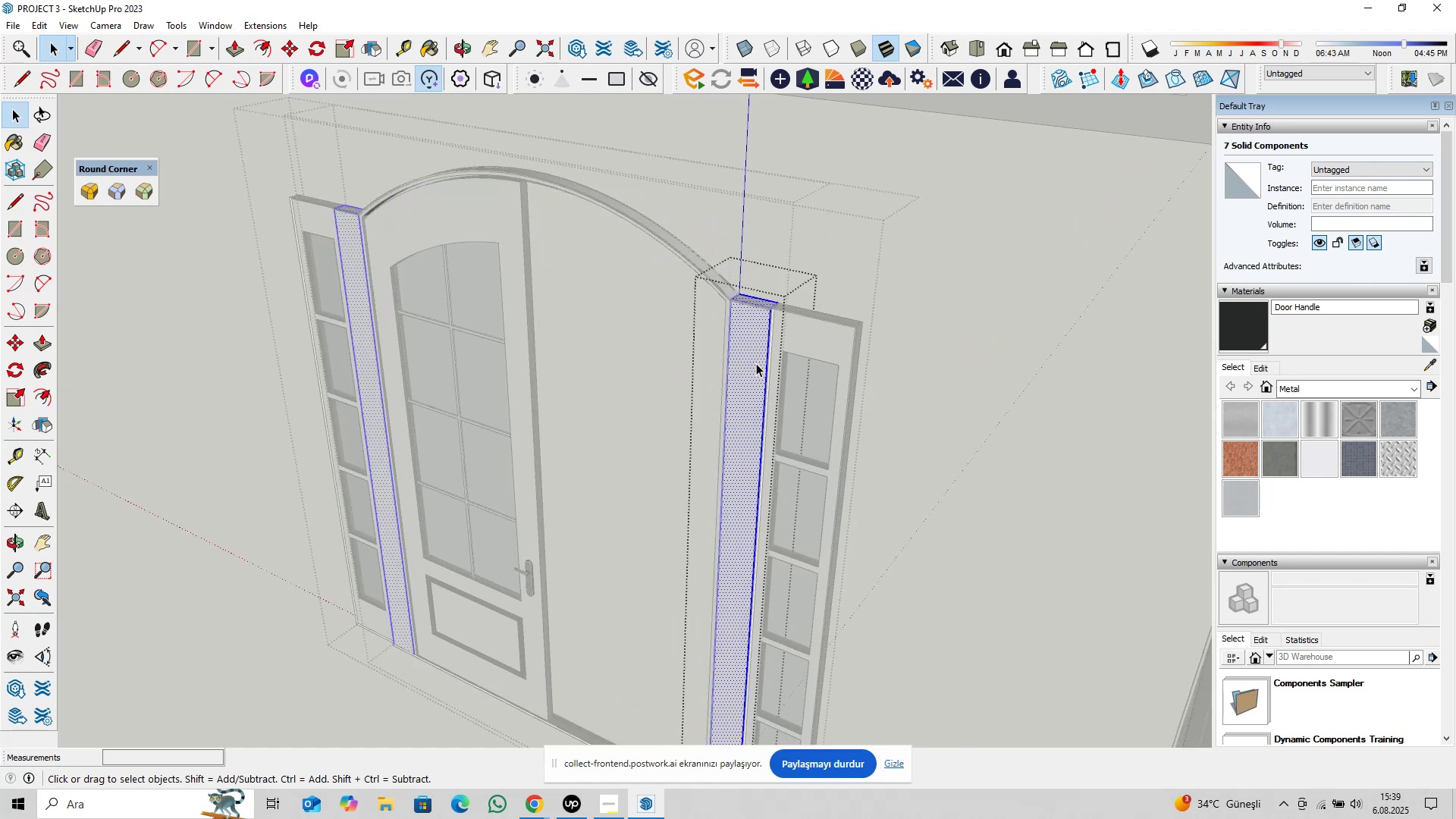 
triple_click([756, 363])
 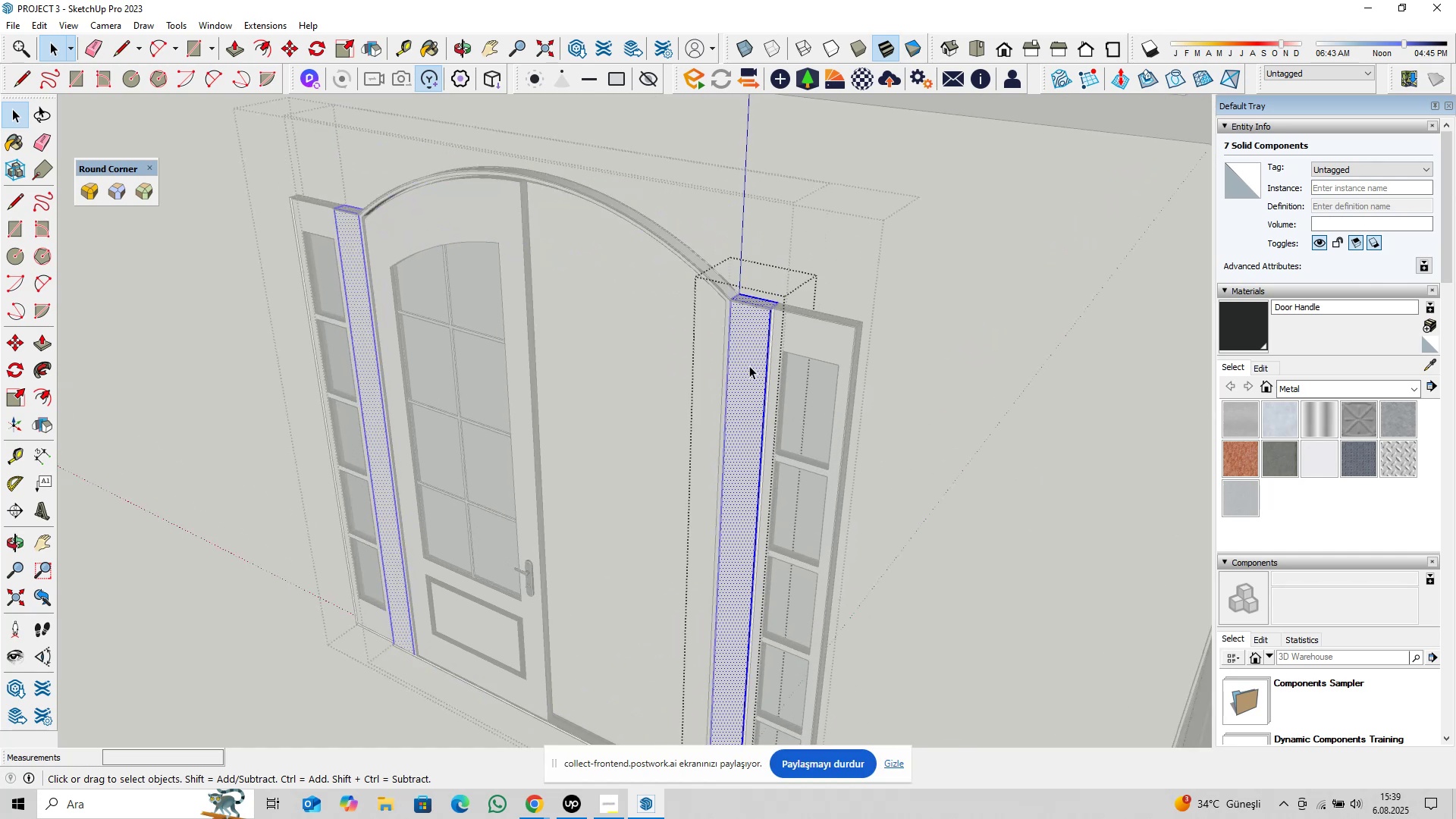 
scroll: coordinate [720, 328], scroll_direction: down, amount: 1.0
 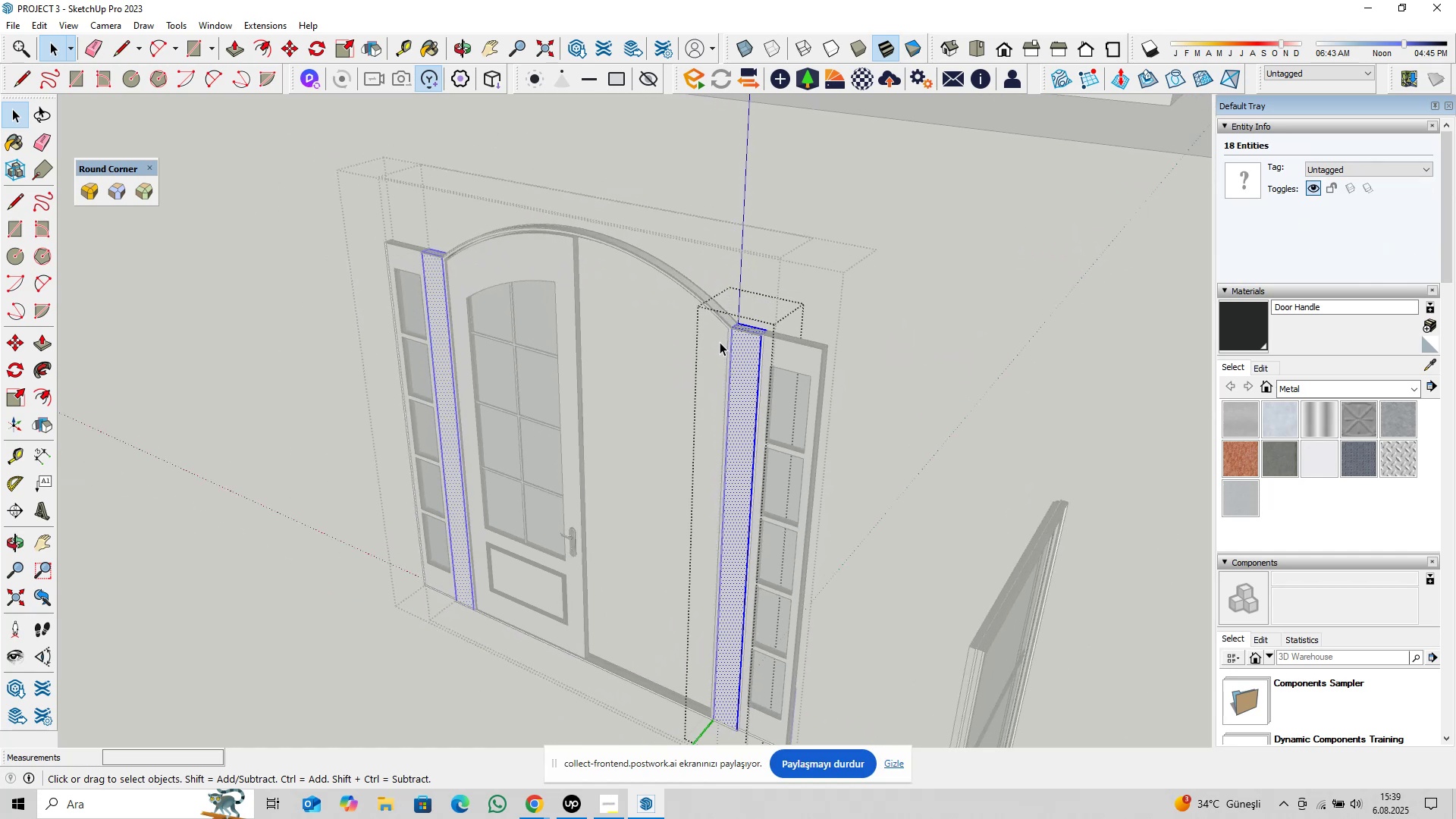 
key(Escape)
 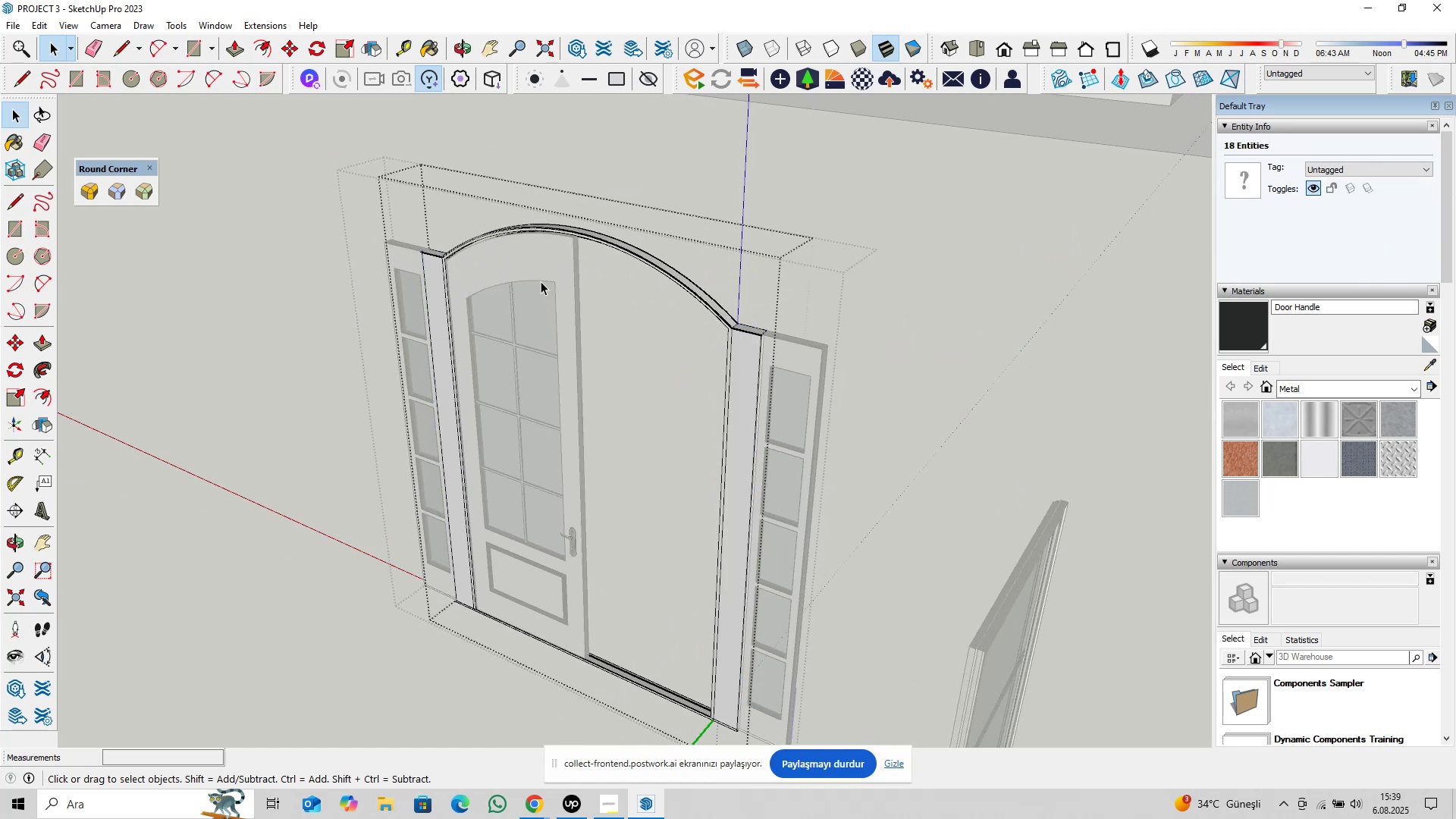 
key(Escape)
 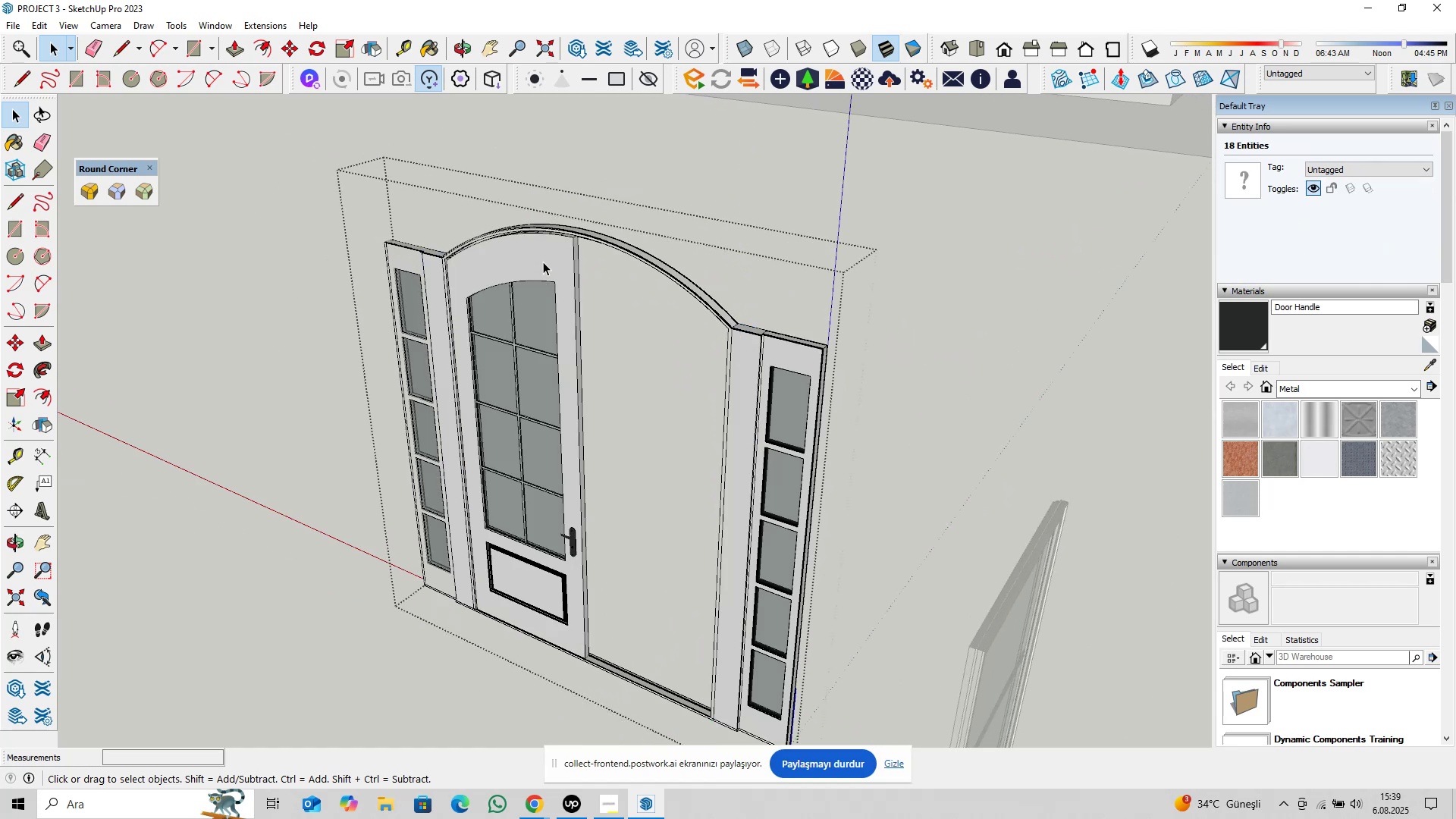 
left_click([543, 262])
 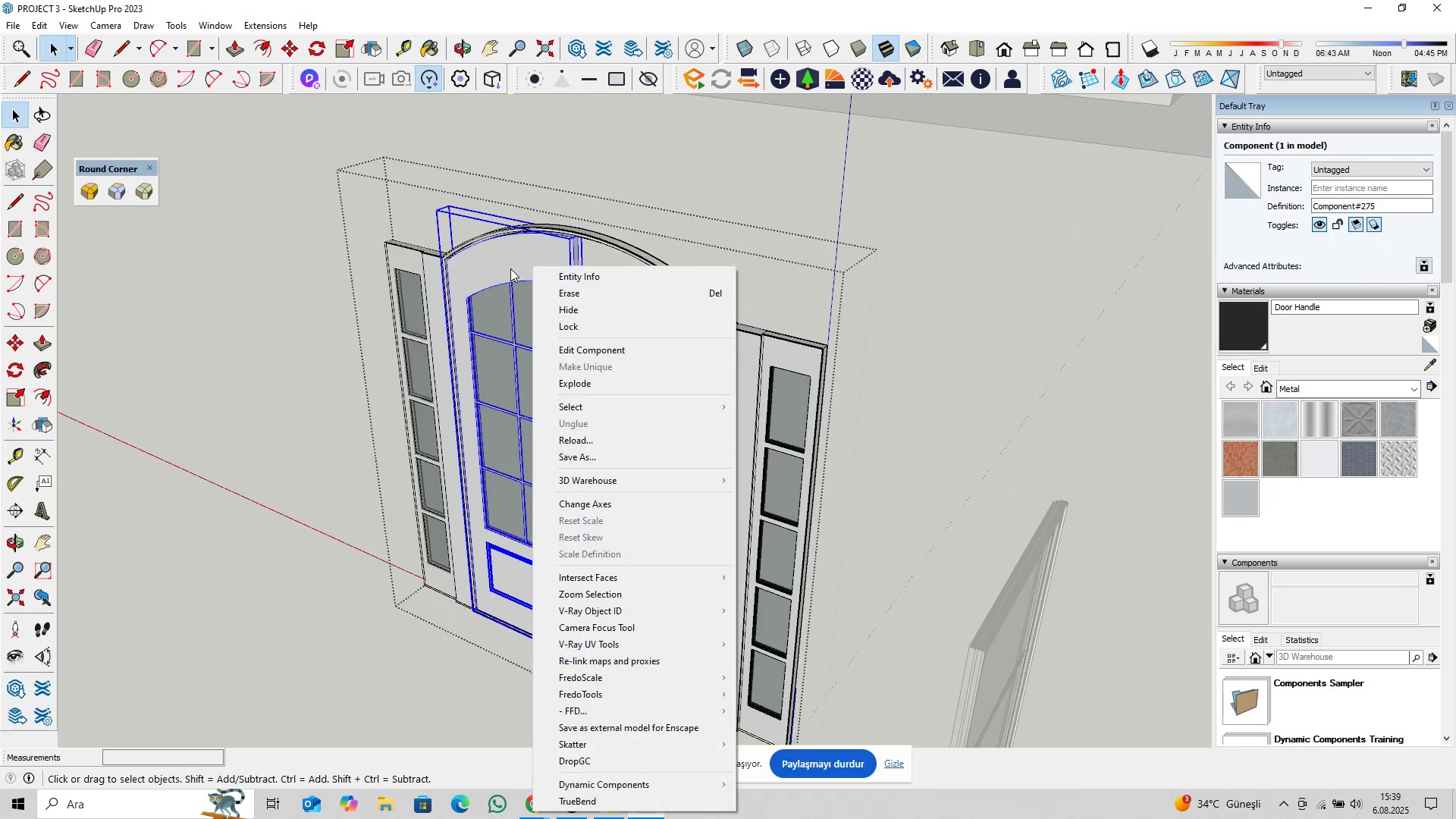 
double_click([498, 268])
 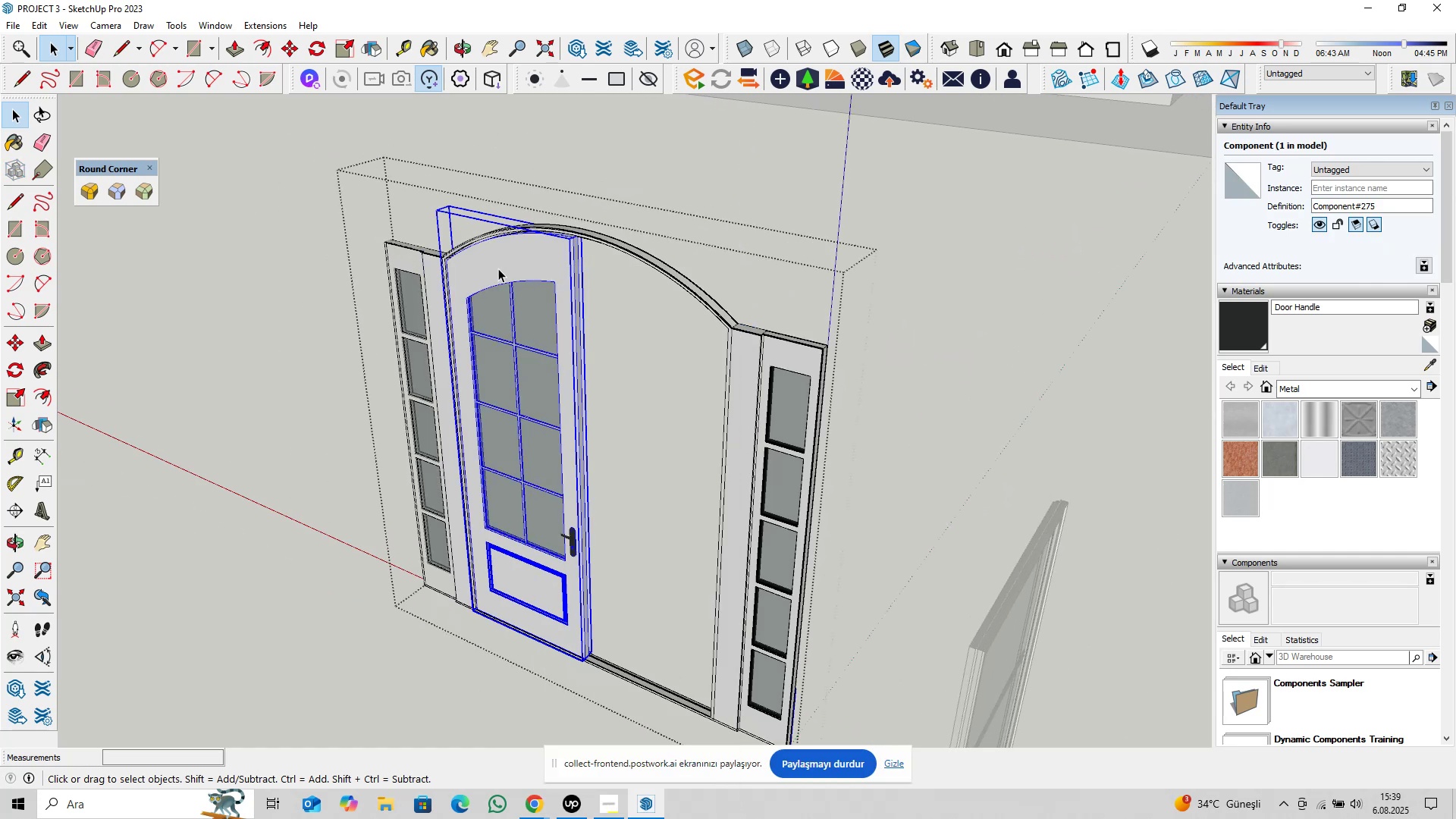 
triple_click([498, 268])
 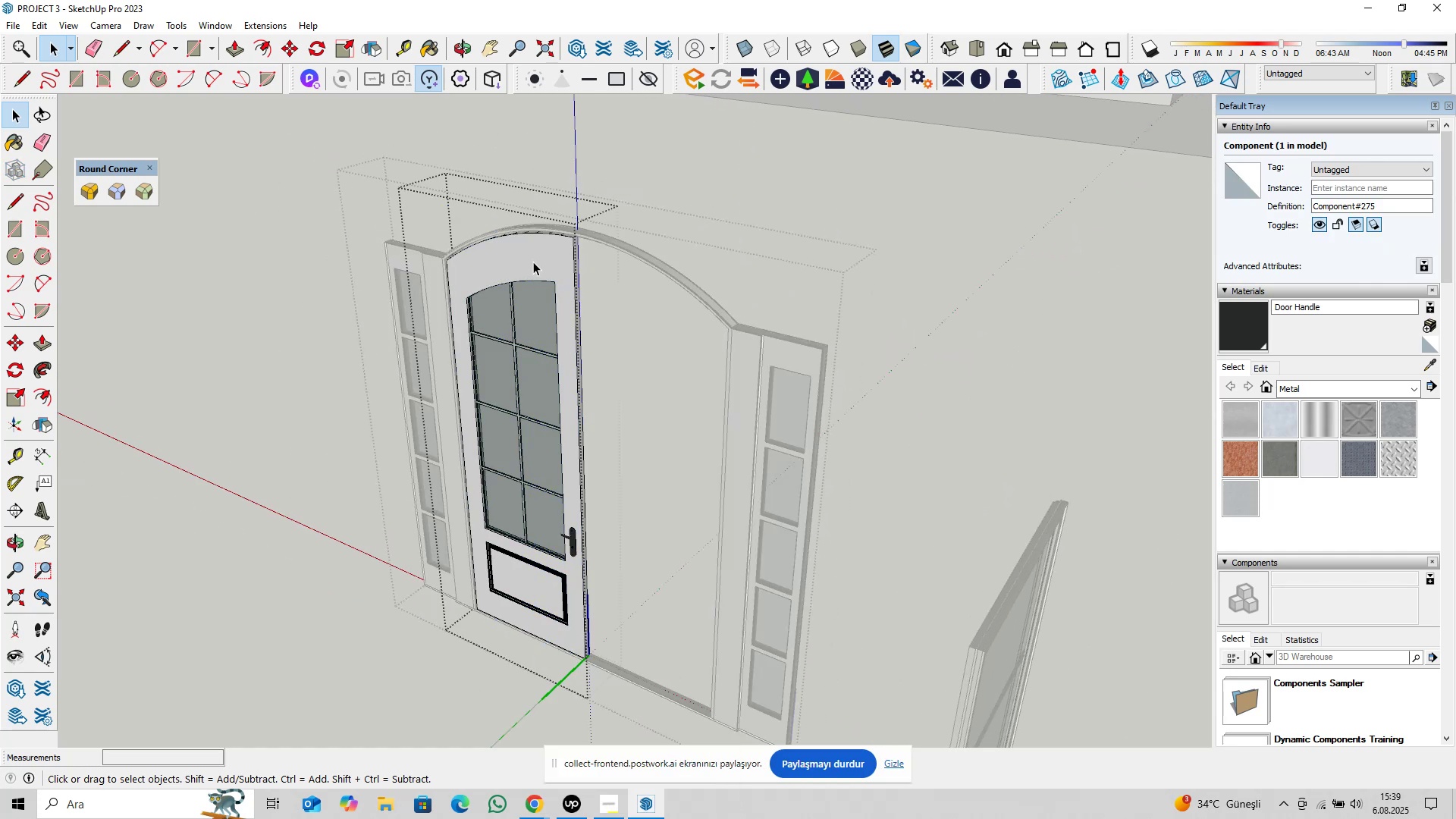 
triple_click([533, 262])
 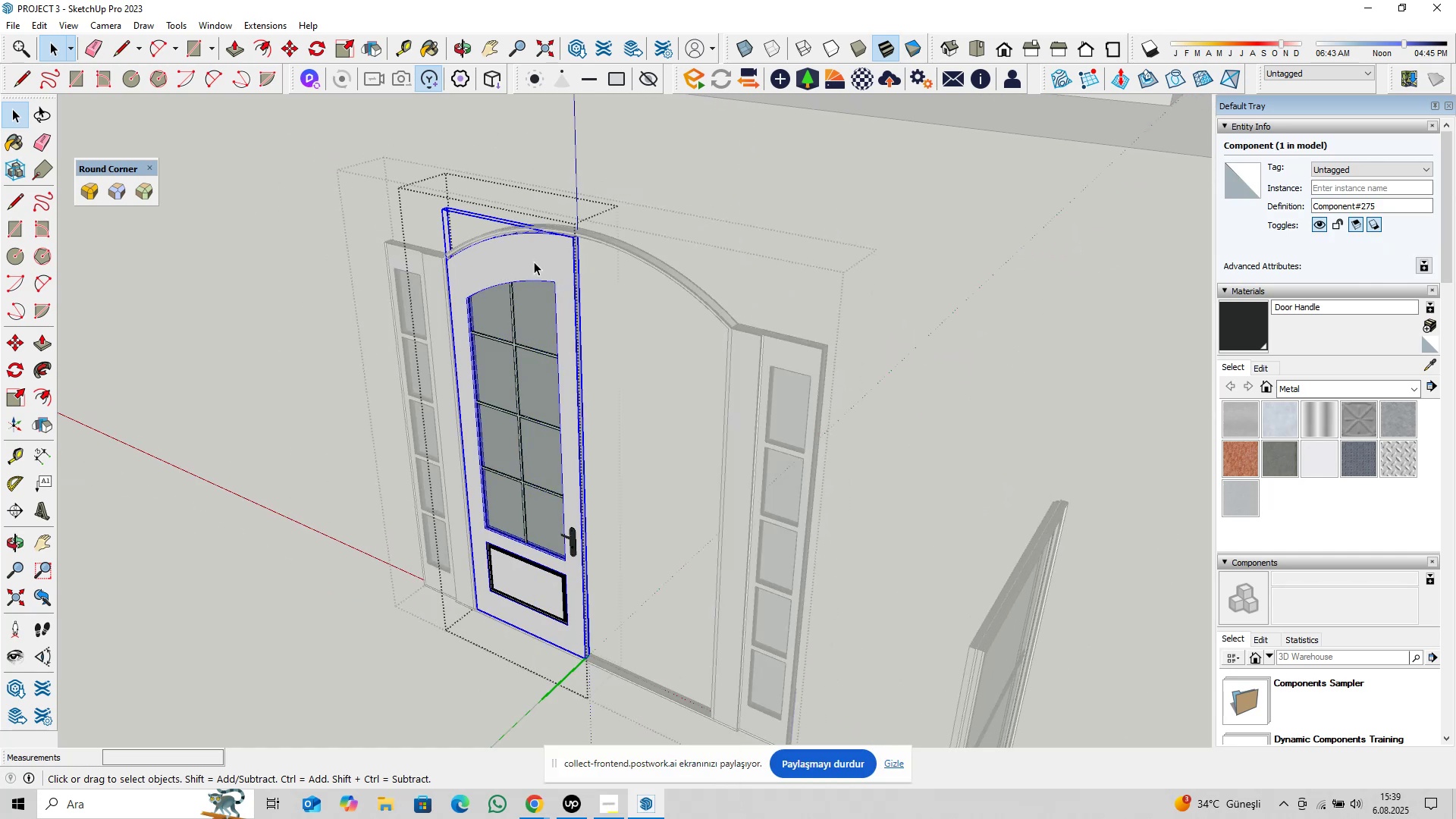 
right_click([534, 262])
 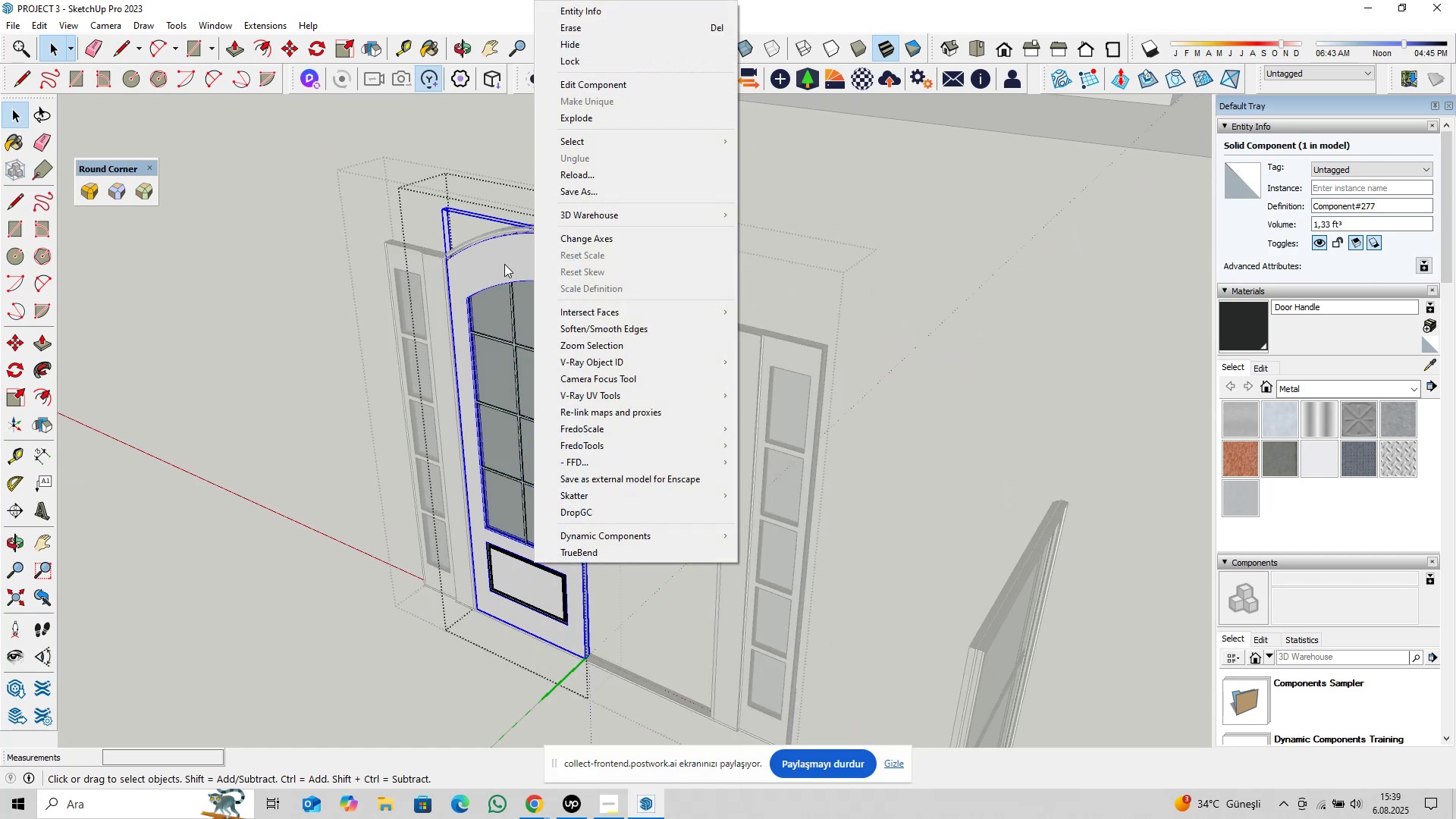 
double_click([495, 265])
 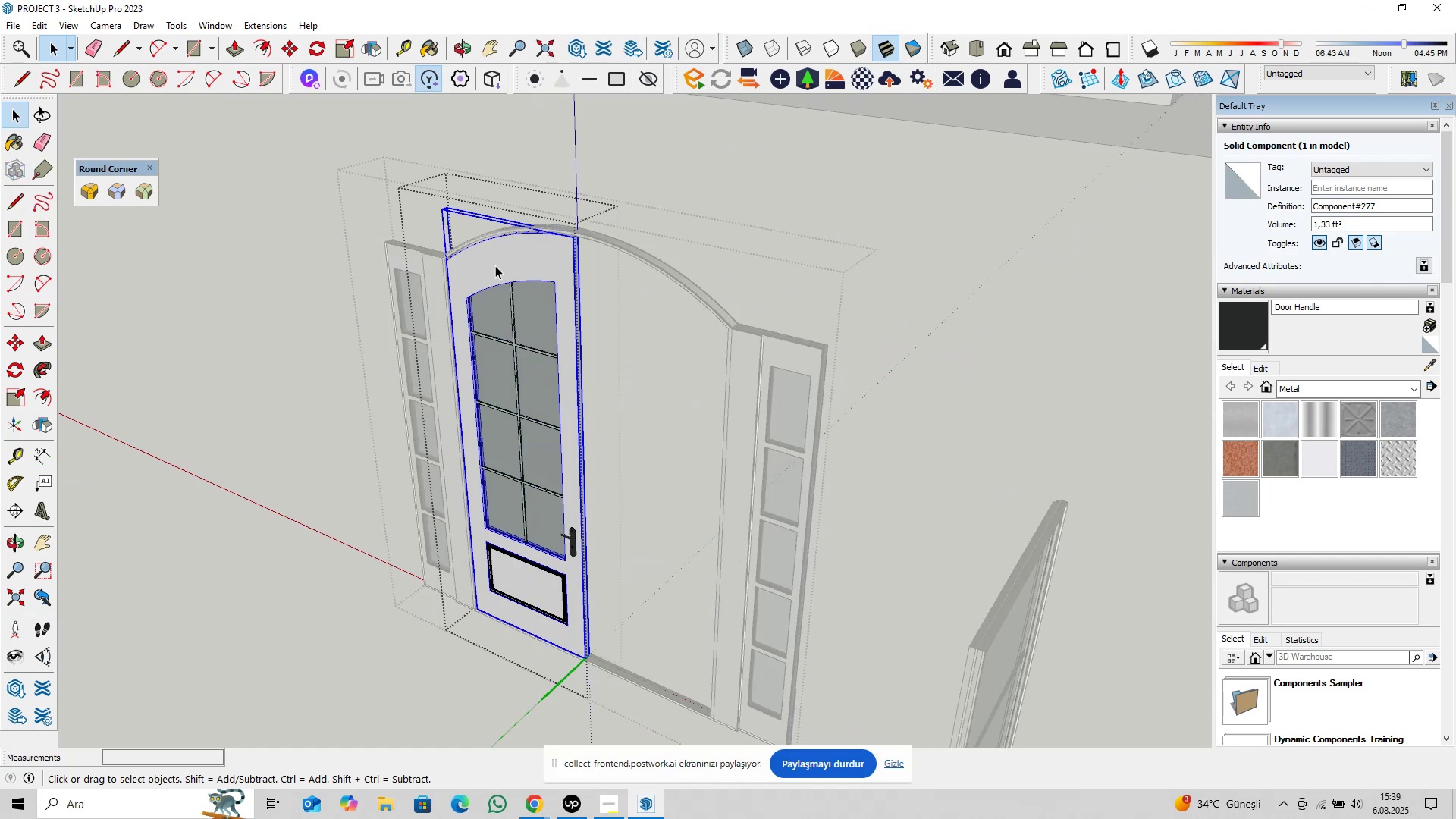 
triple_click([495, 265])
 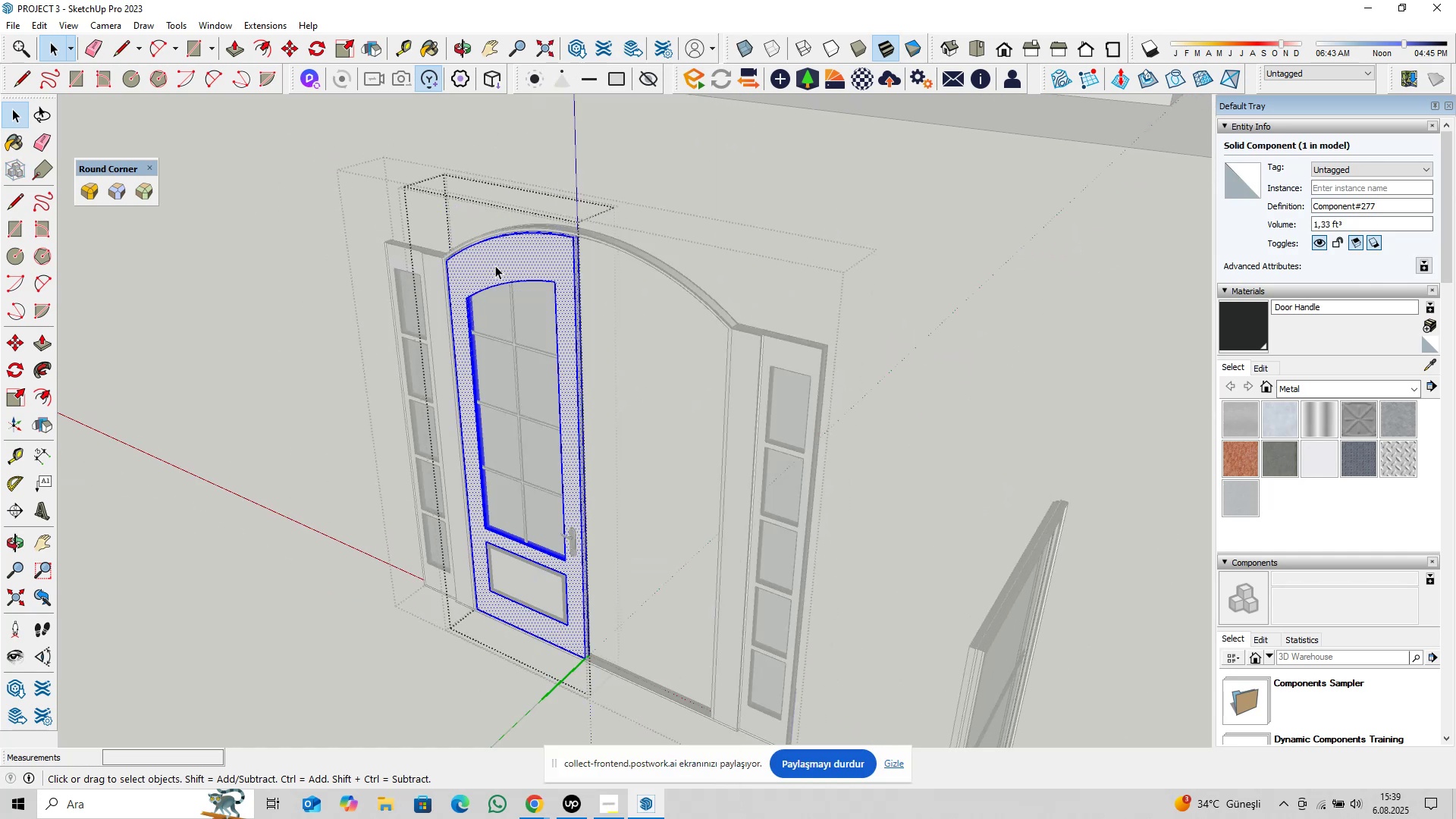 
triple_click([495, 265])
 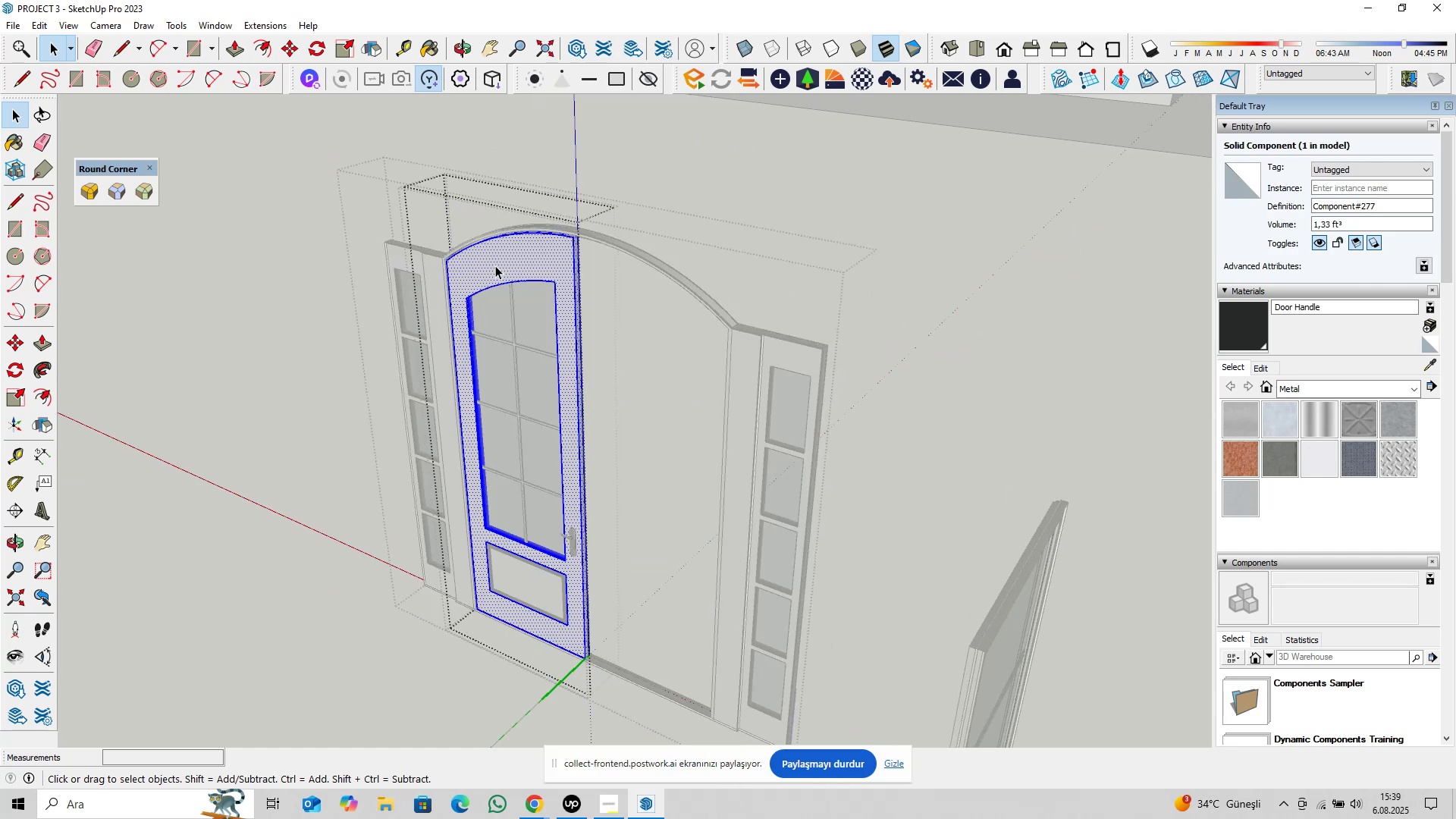 
triple_click([495, 265])
 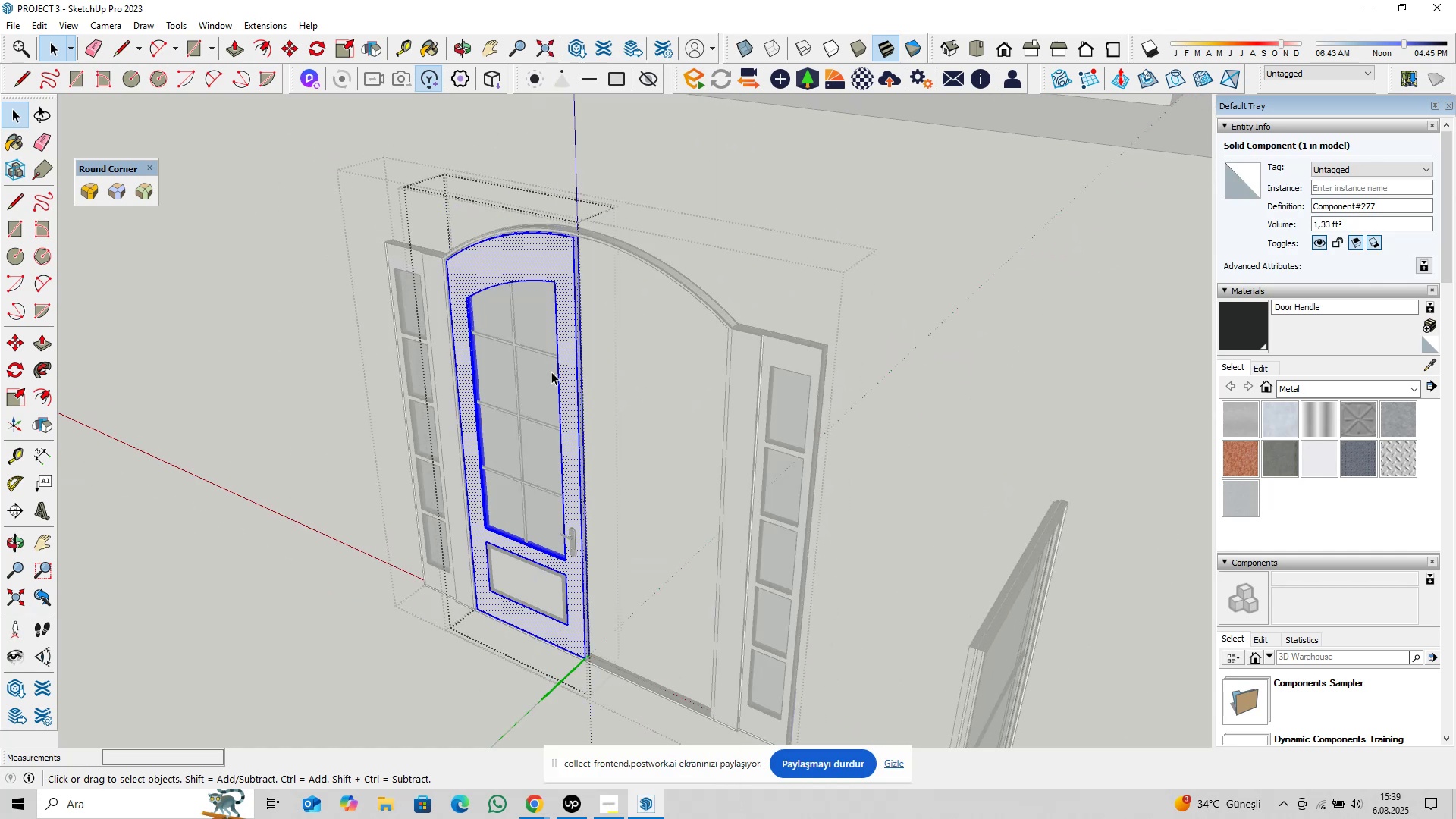 
scroll: coordinate [589, 381], scroll_direction: down, amount: 9.0
 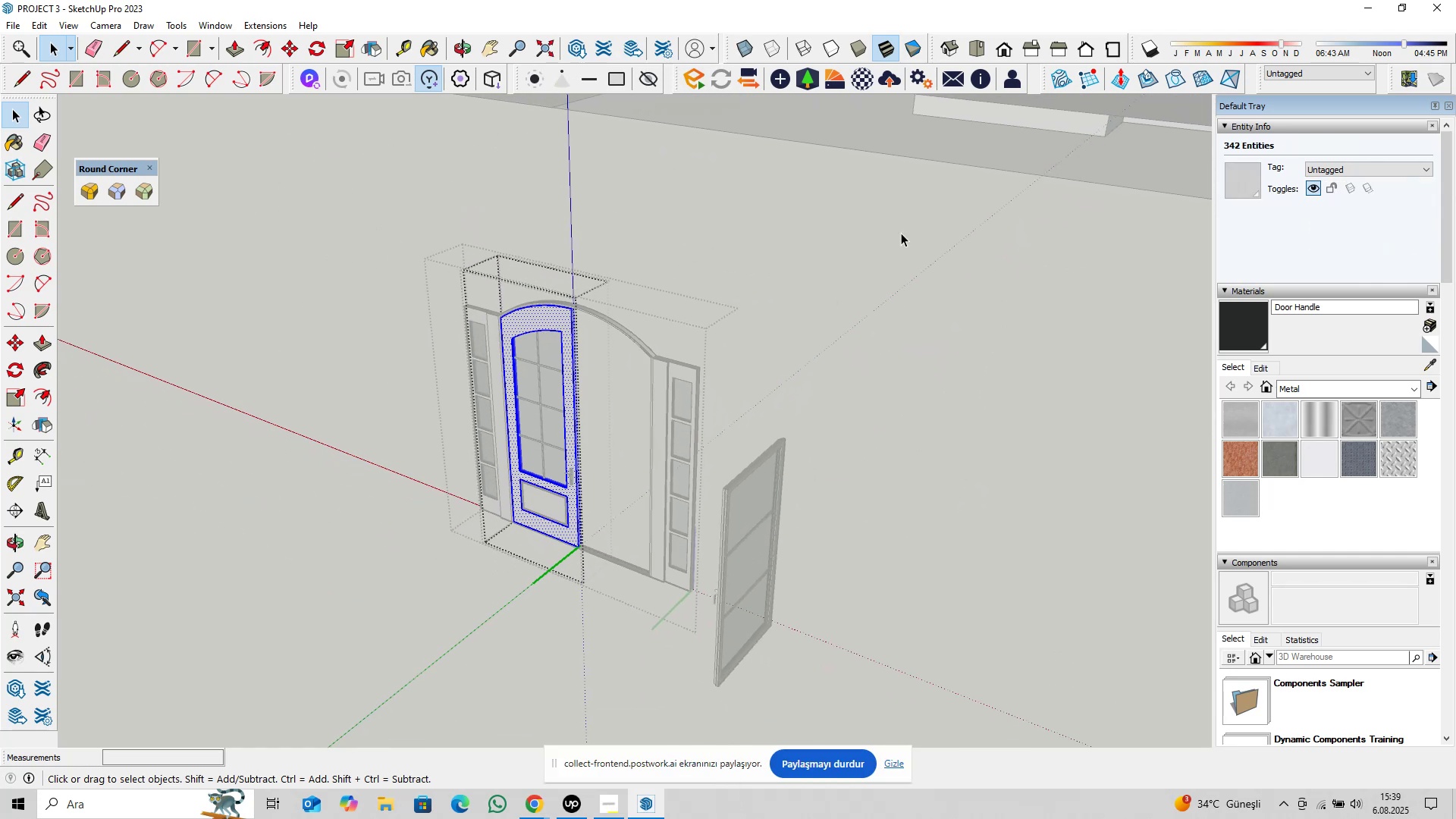 
hold_key(key=ShiftLeft, duration=0.78)
 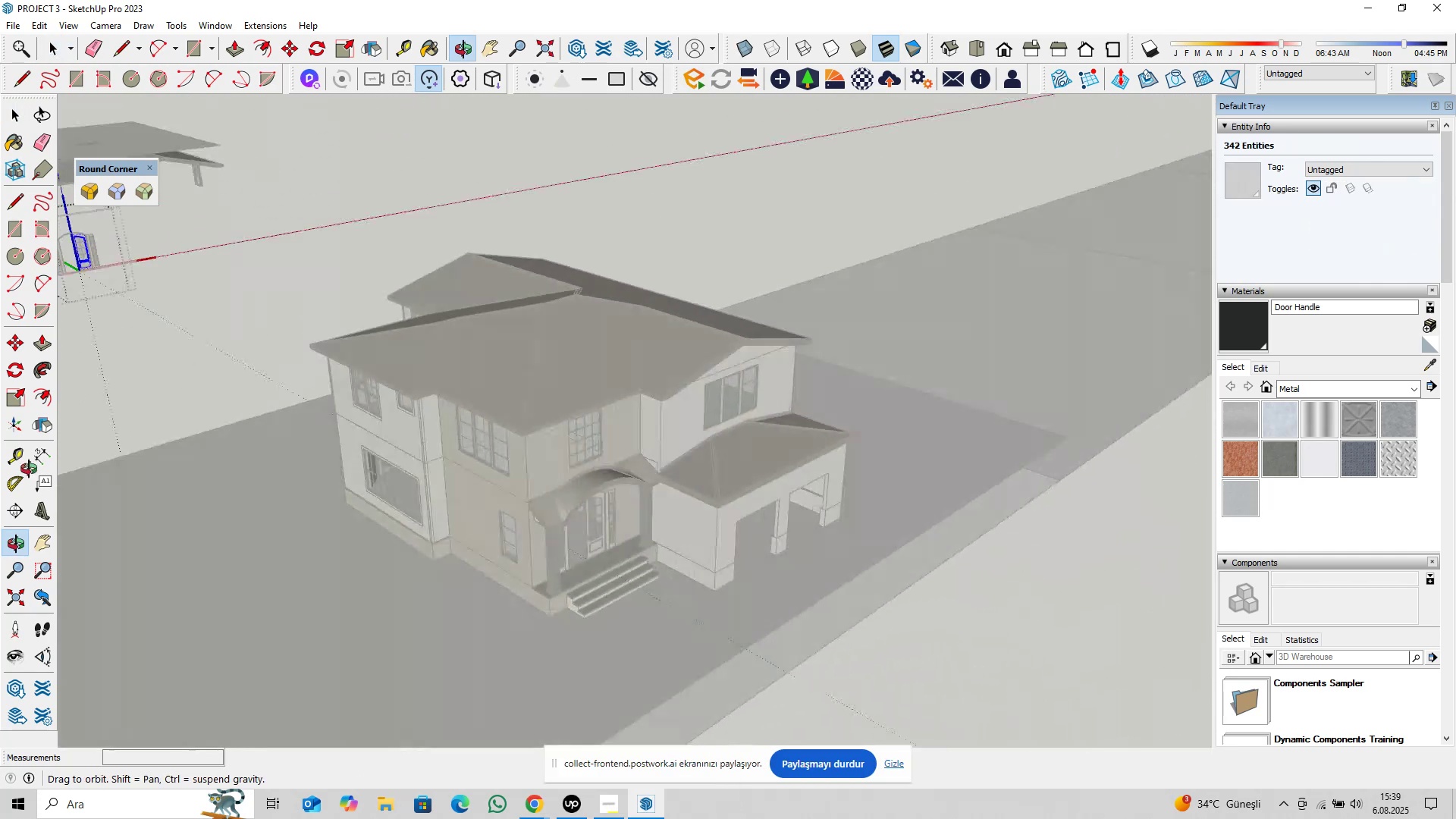 
scroll: coordinate [624, 536], scroll_direction: up, amount: 15.0
 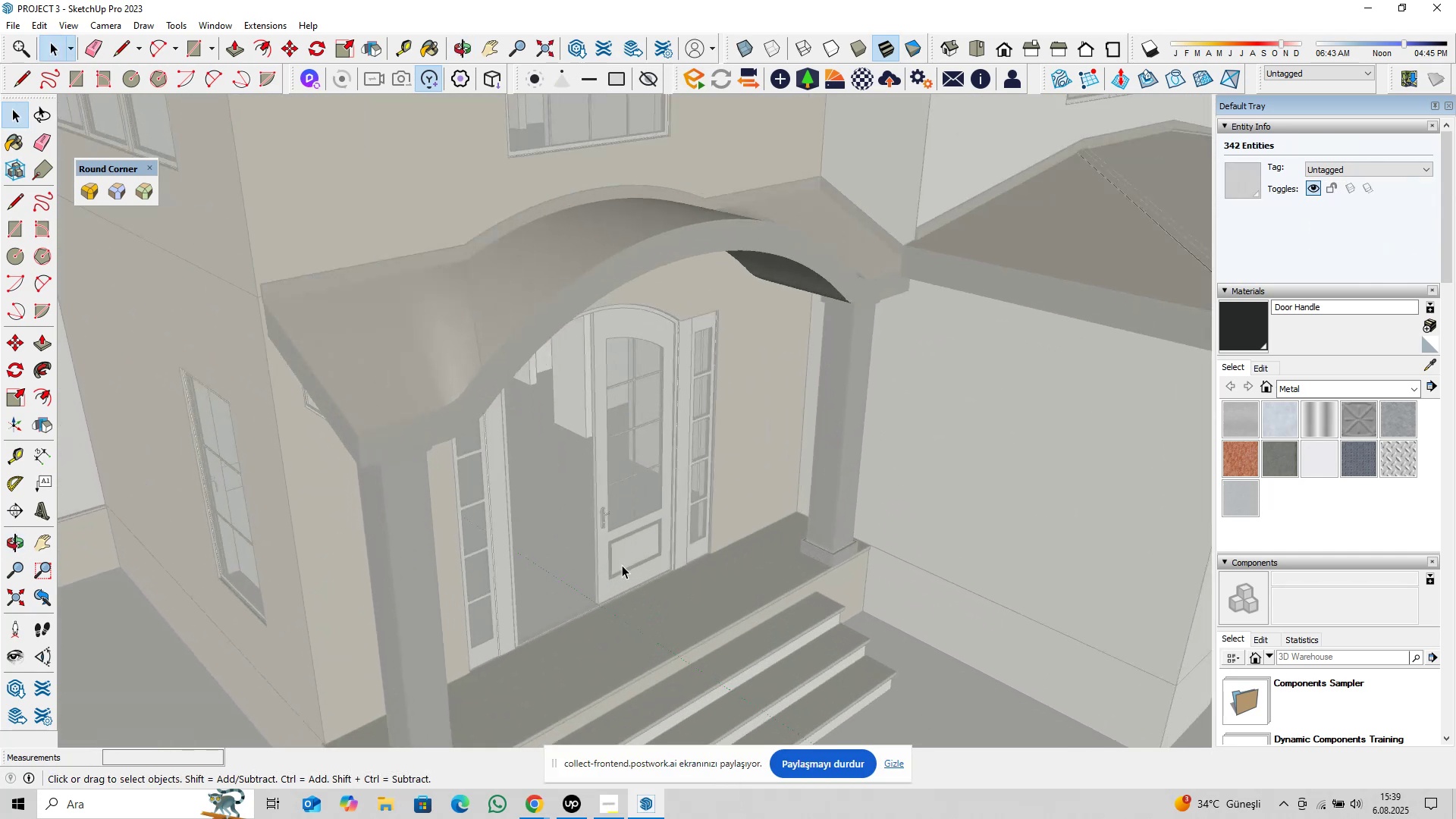 
key(Escape)
 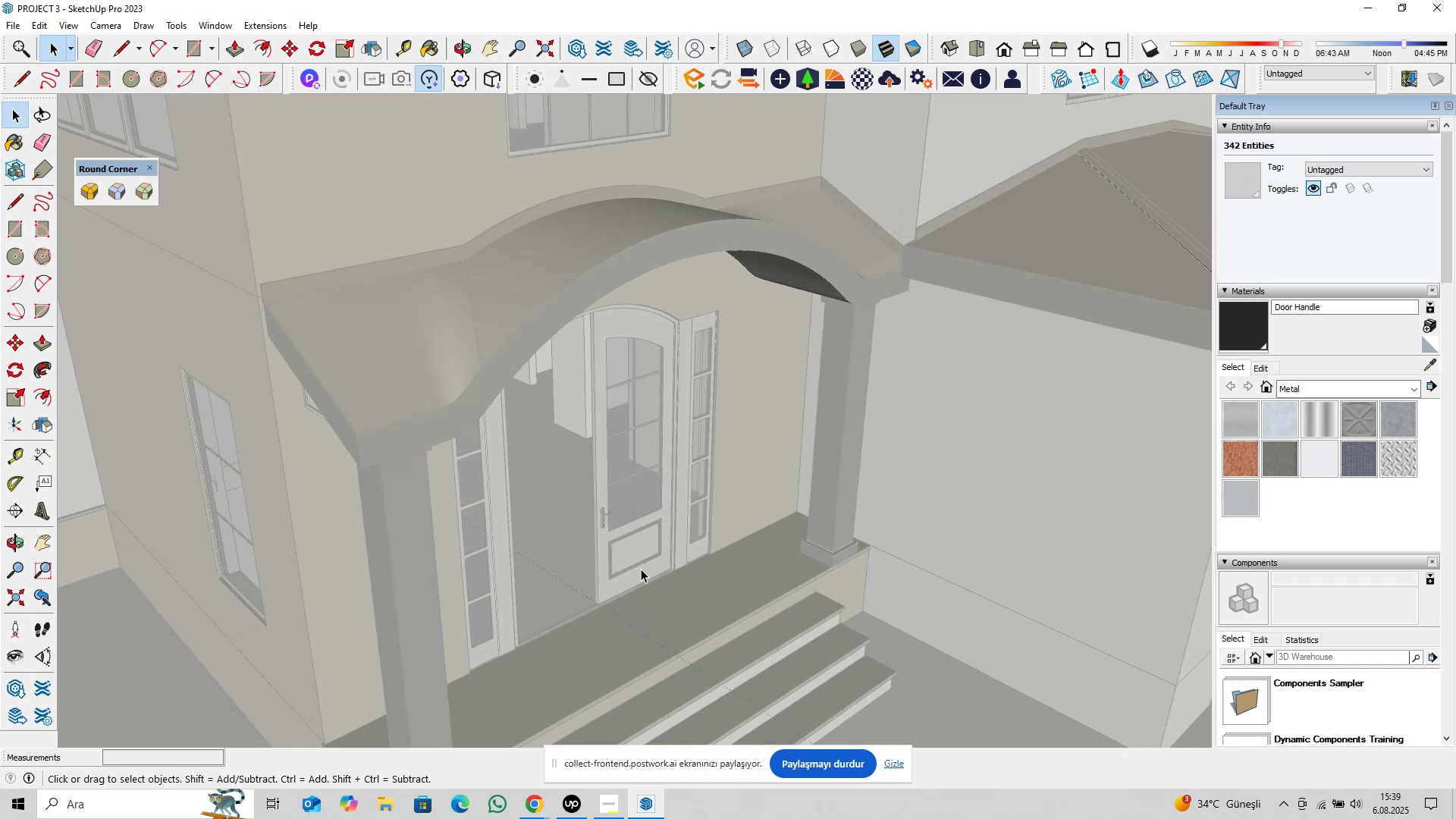 
key(Escape)
 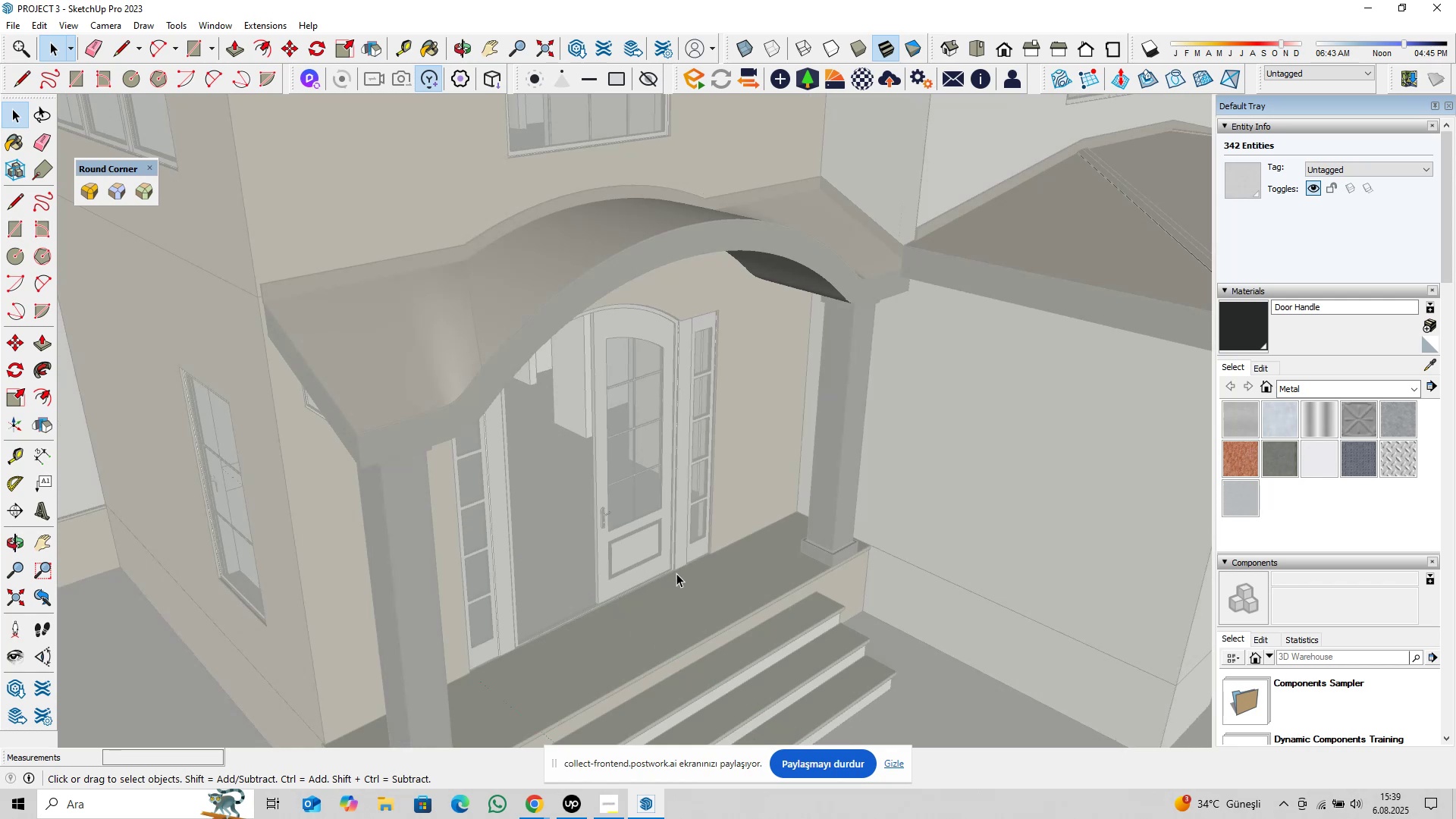 
key(Escape)
 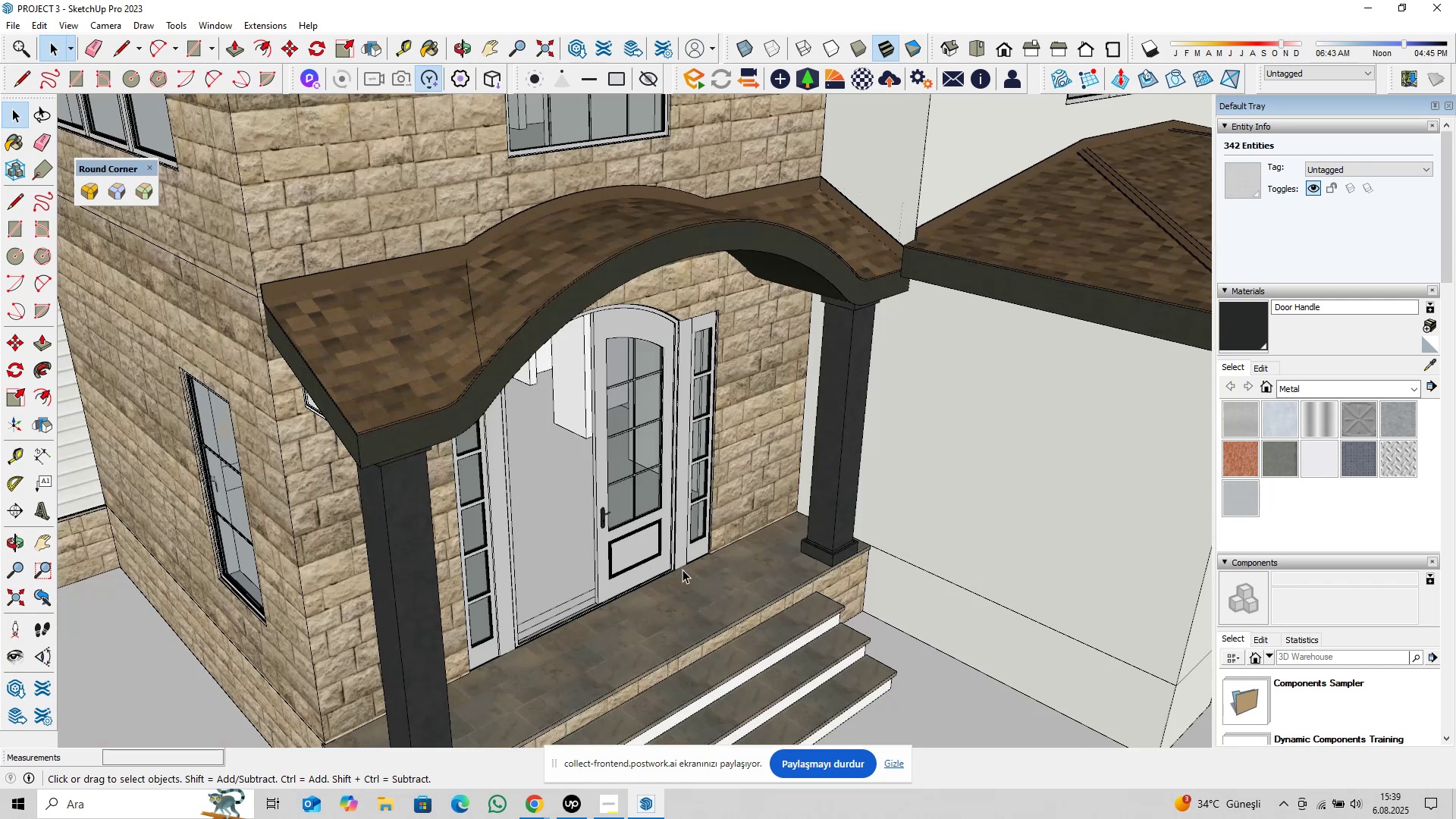 
key(Escape)
 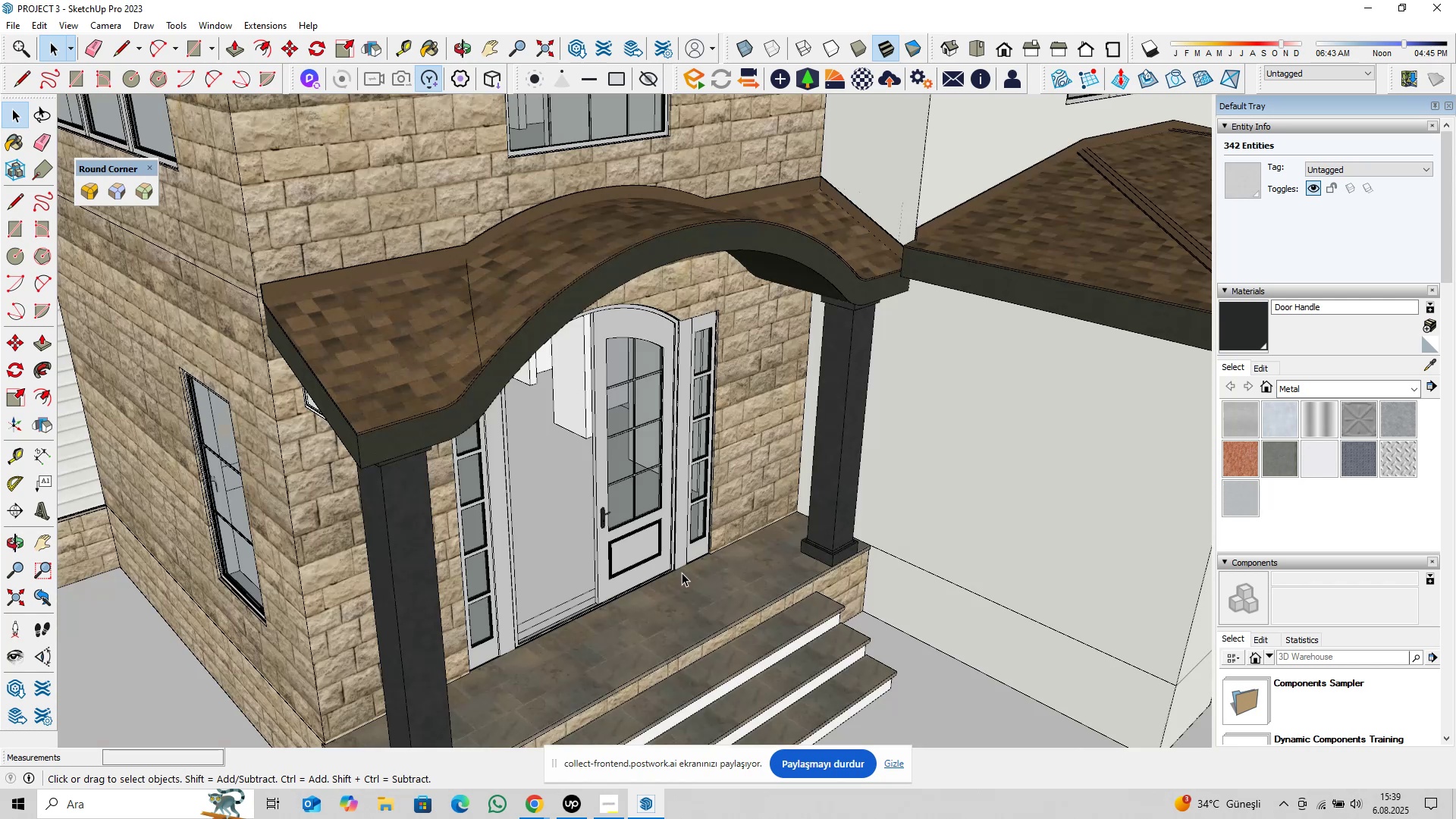 
scroll: coordinate [659, 567], scroll_direction: up, amount: 16.0
 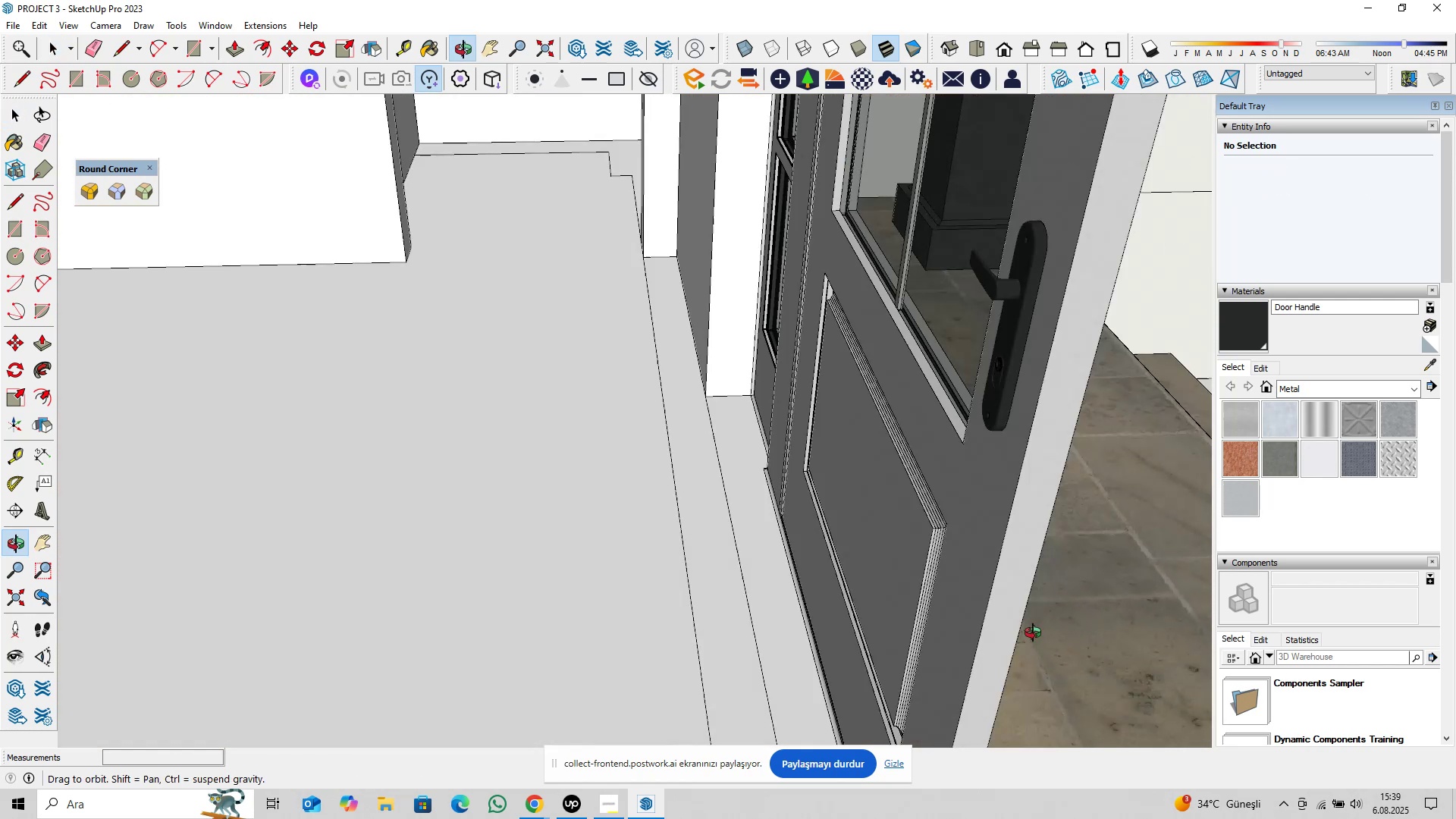 
hold_key(key=ShiftLeft, duration=0.31)
 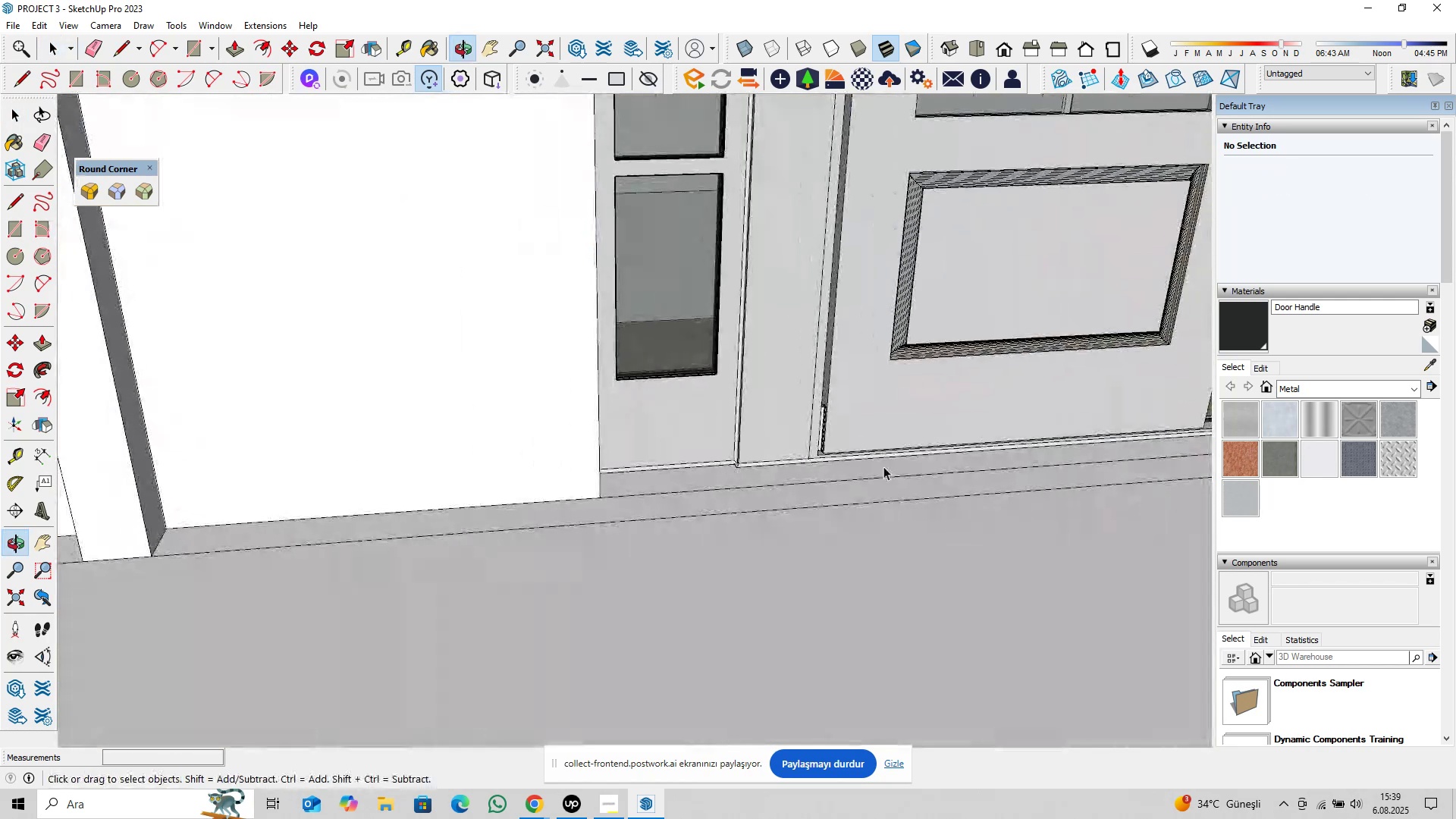 
scroll: coordinate [768, 340], scroll_direction: up, amount: 5.0
 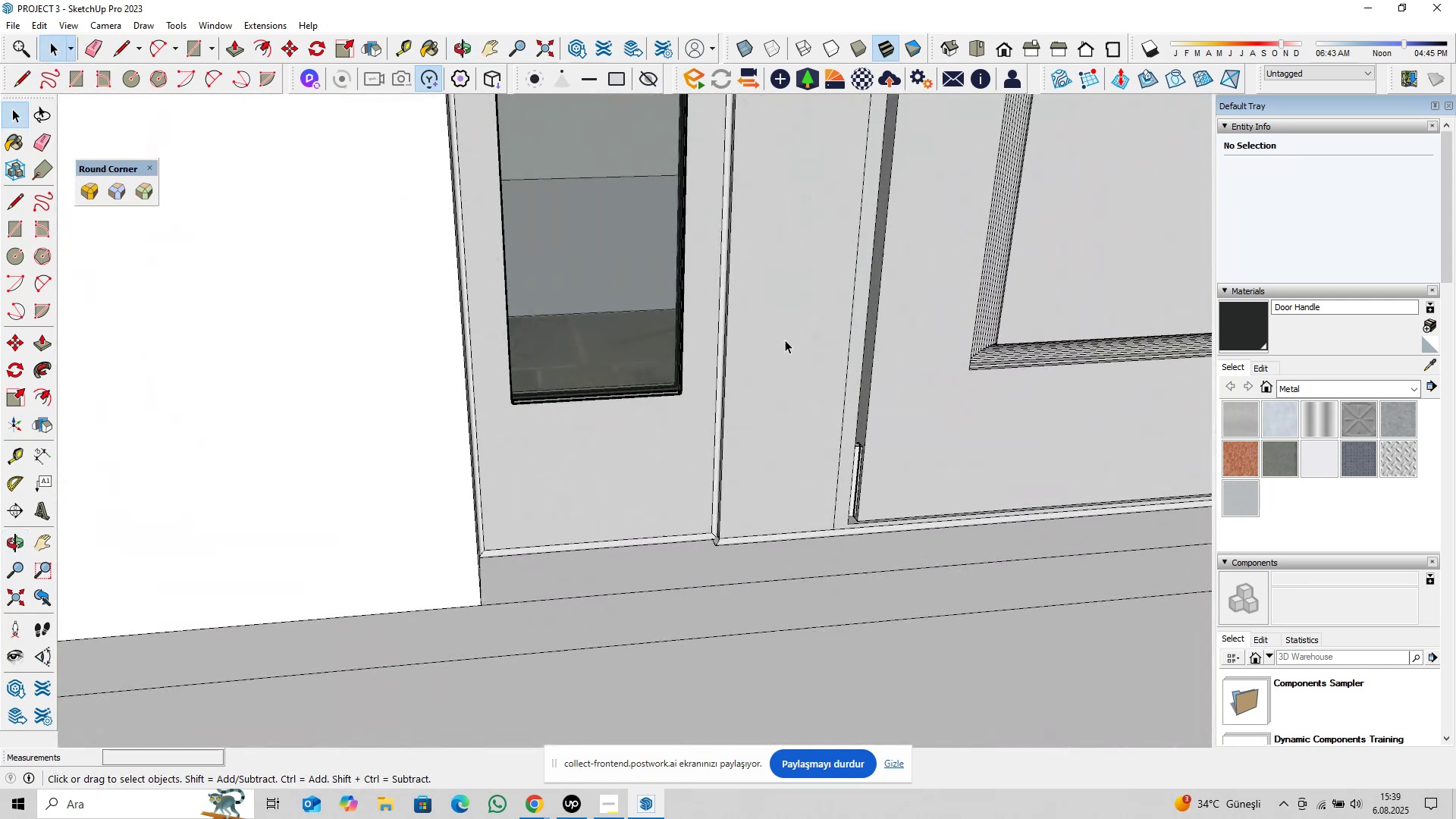 
double_click([785, 340])
 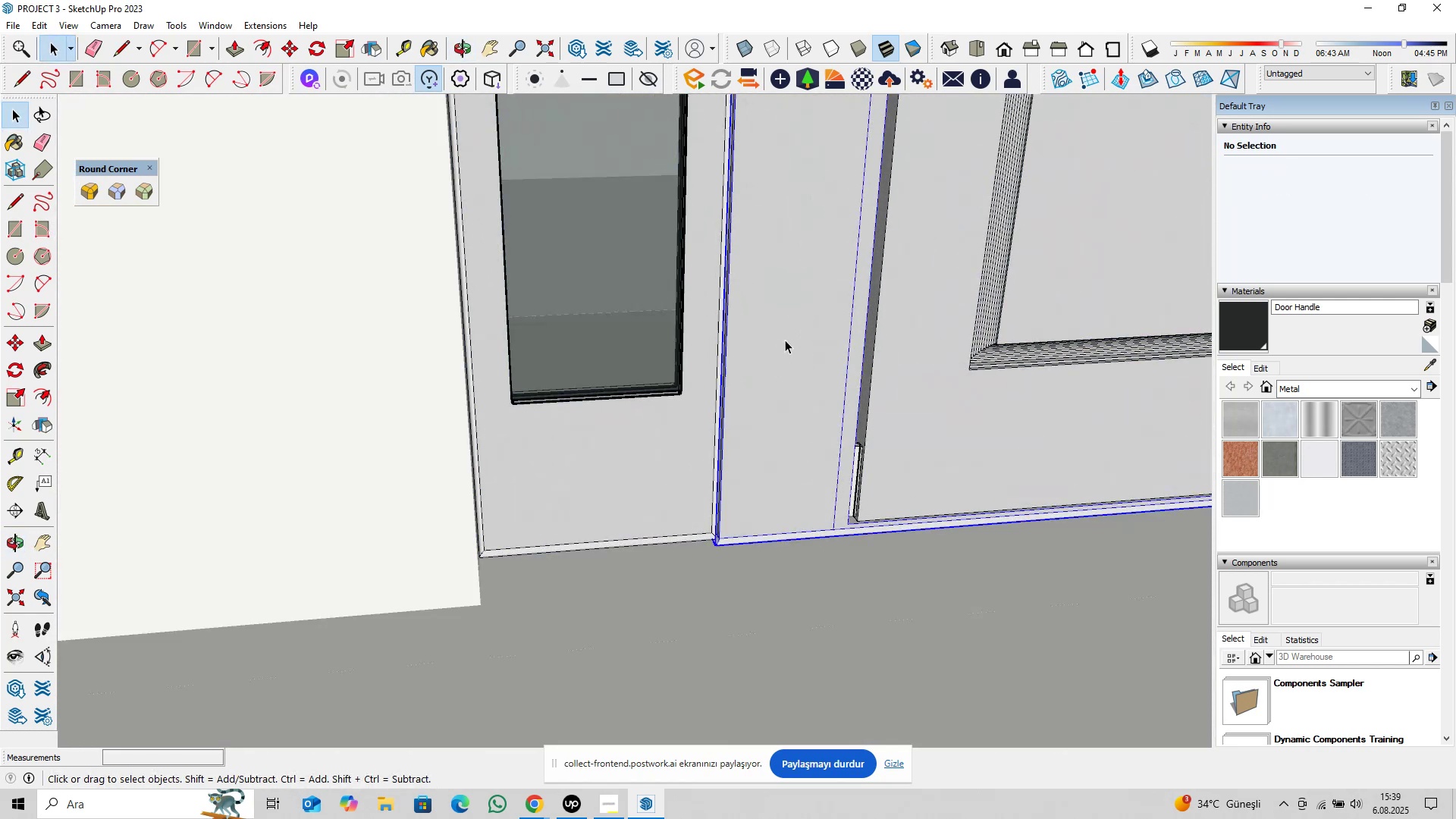 
triple_click([785, 340])
 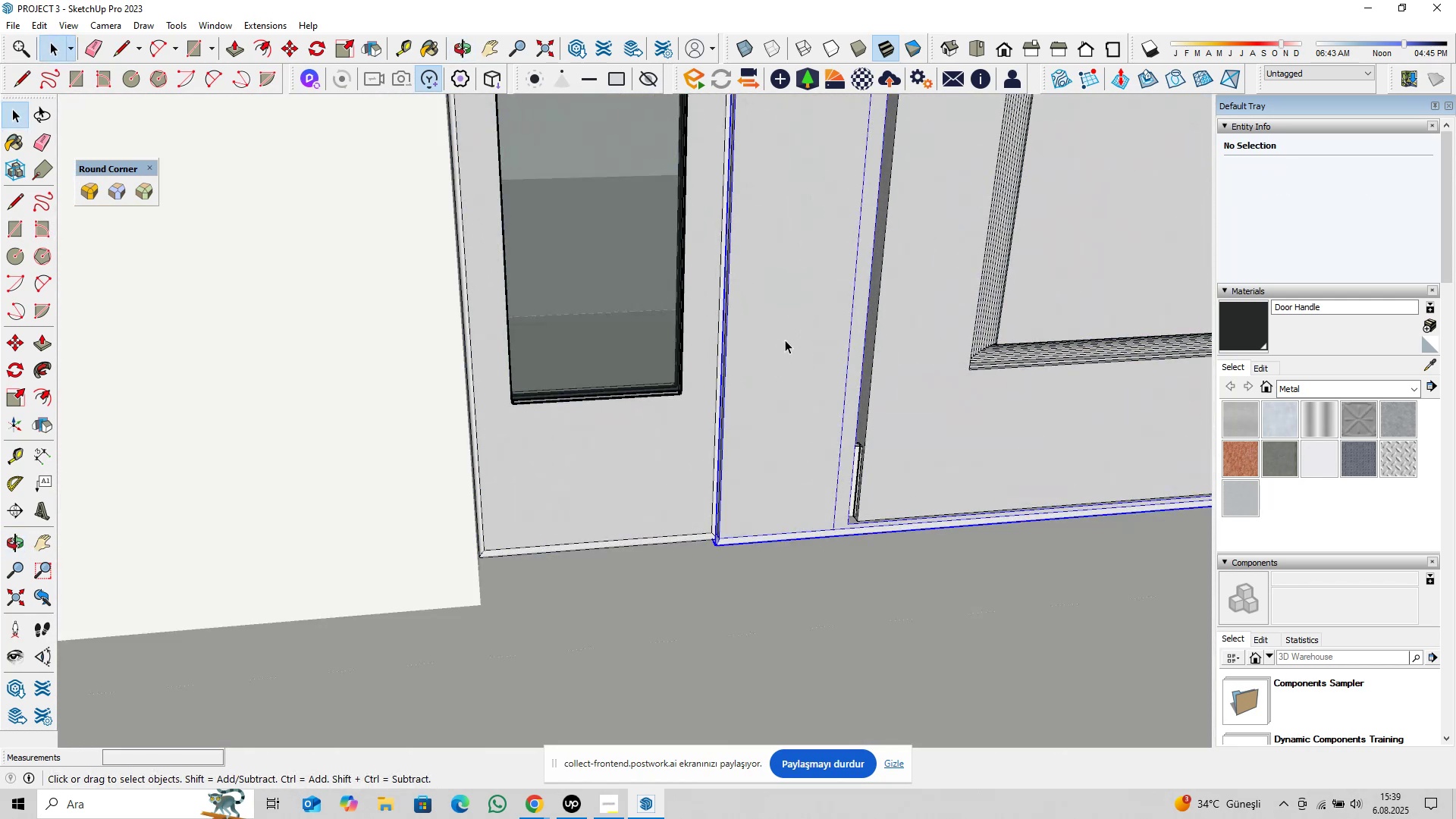 
triple_click([785, 340])
 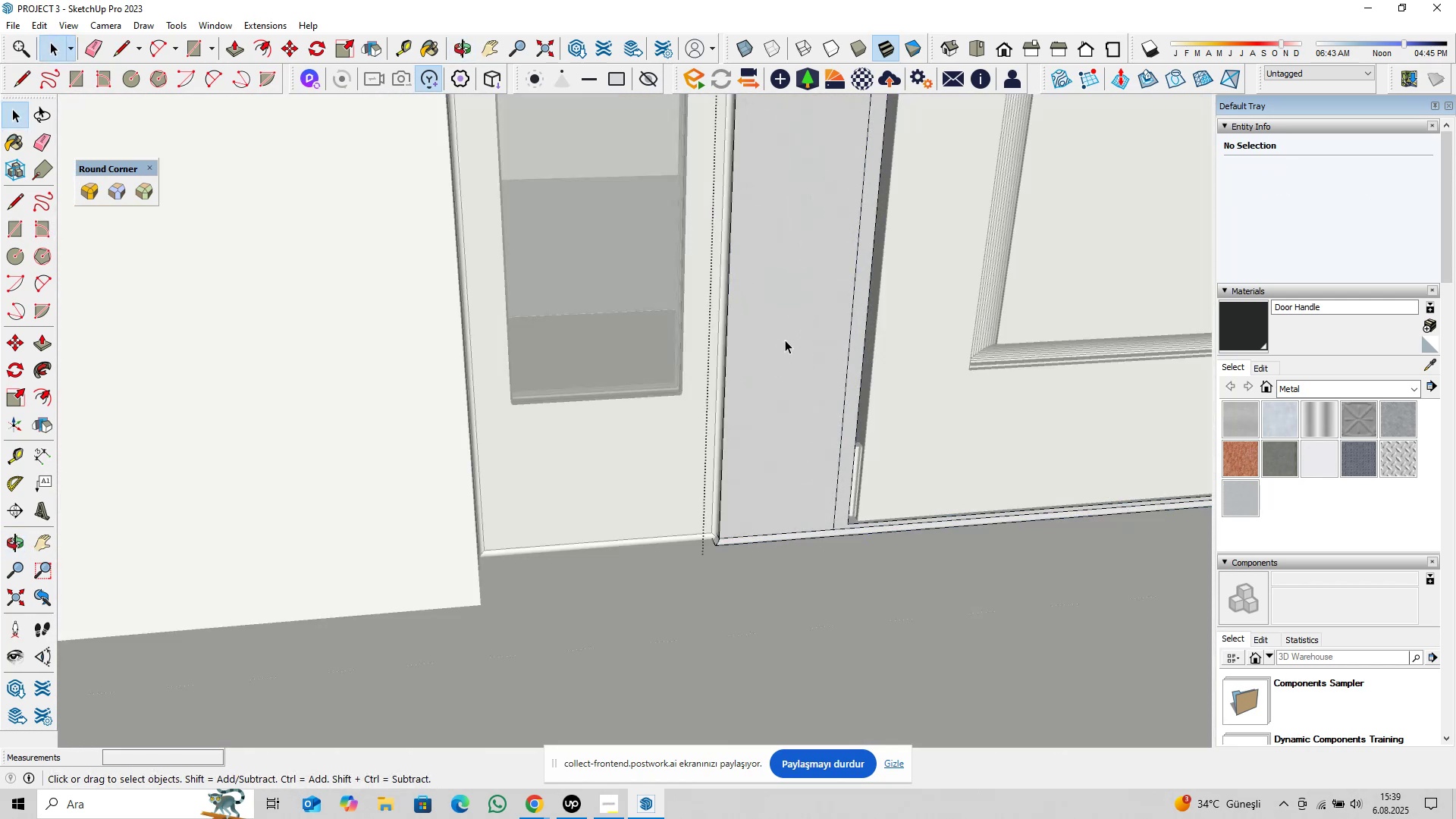 
triple_click([785, 340])
 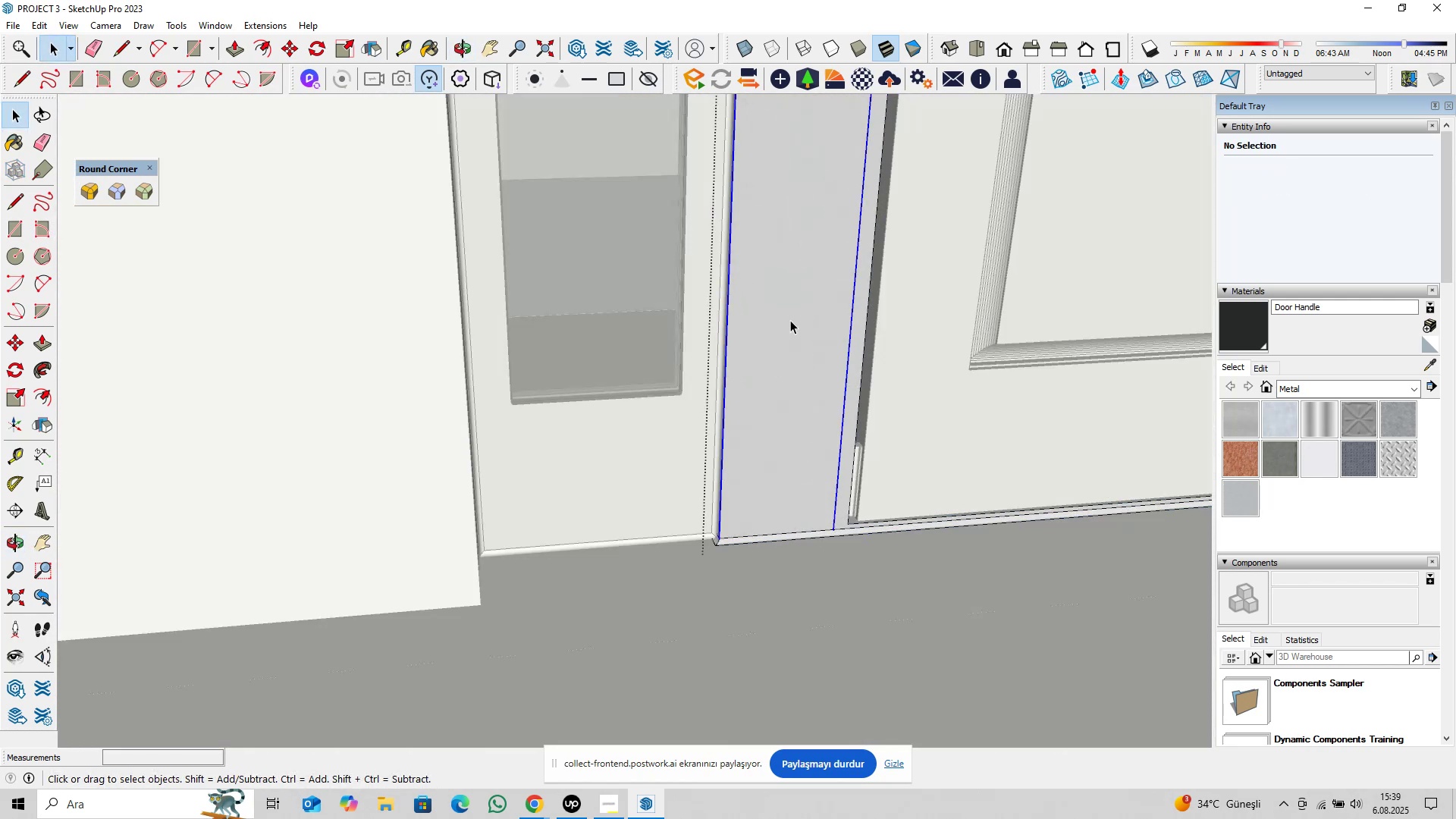 
triple_click([790, 320])
 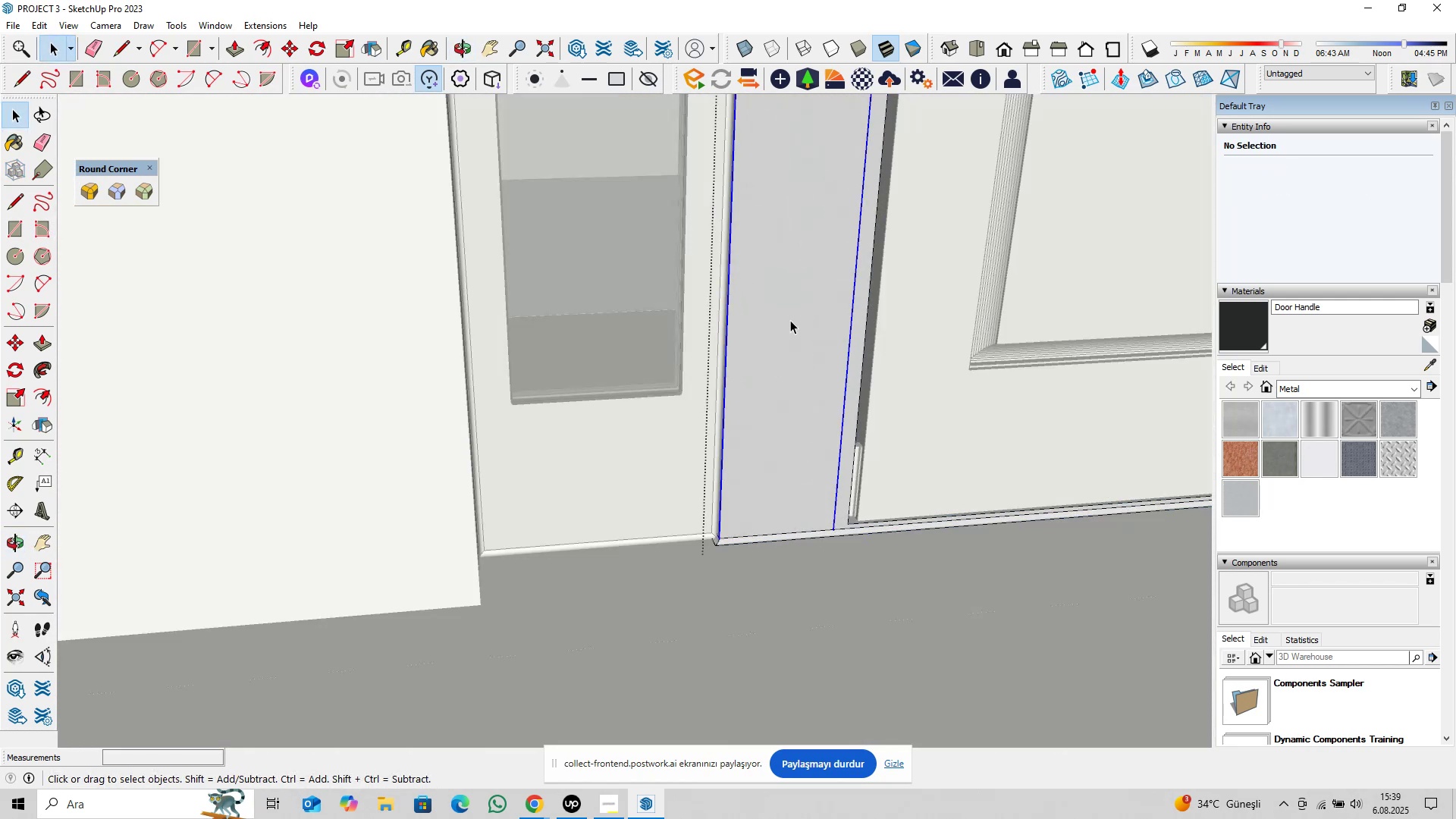 
triple_click([790, 320])
 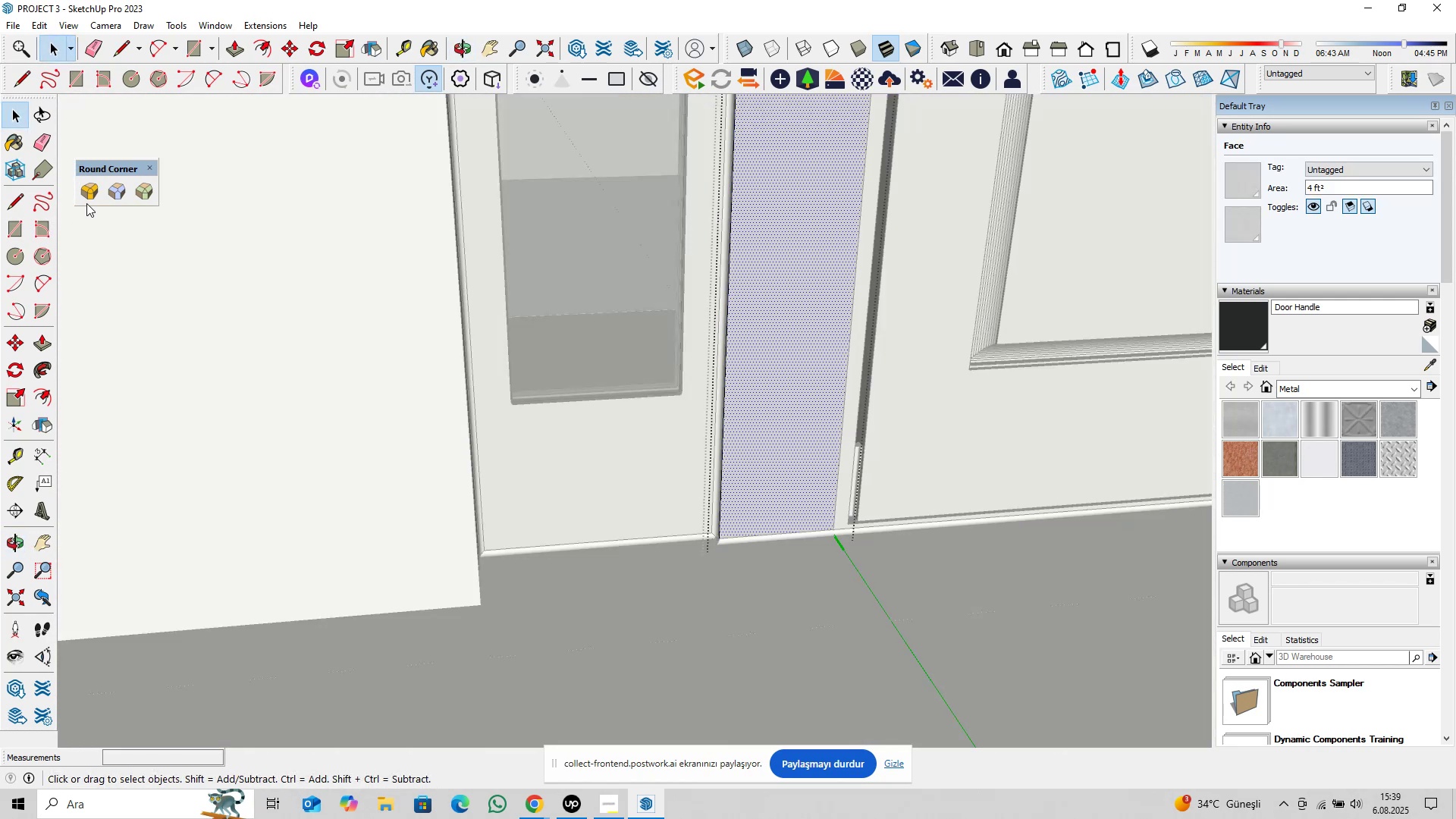 
left_click([91, 188])
 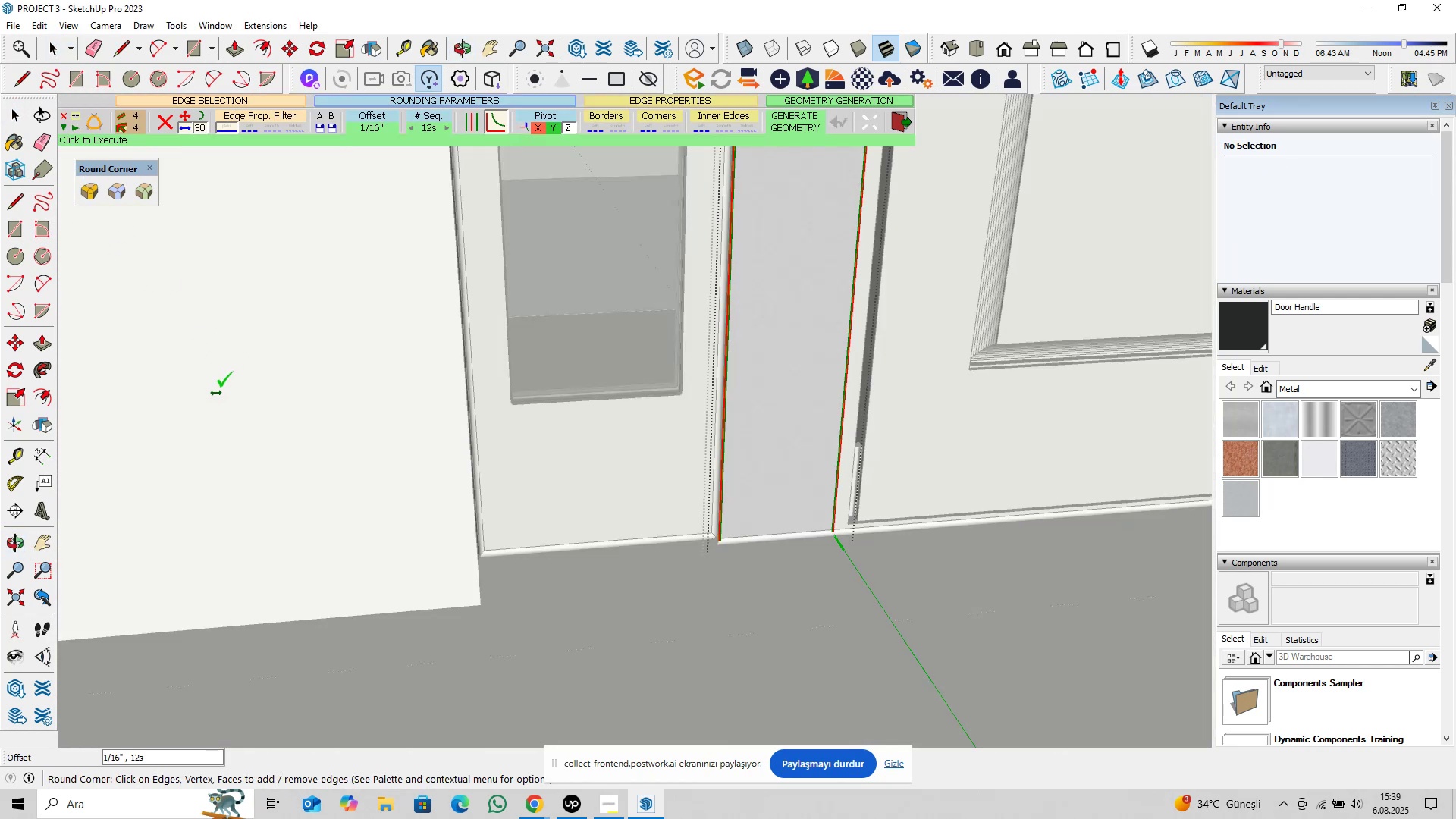 
key(Enter)
 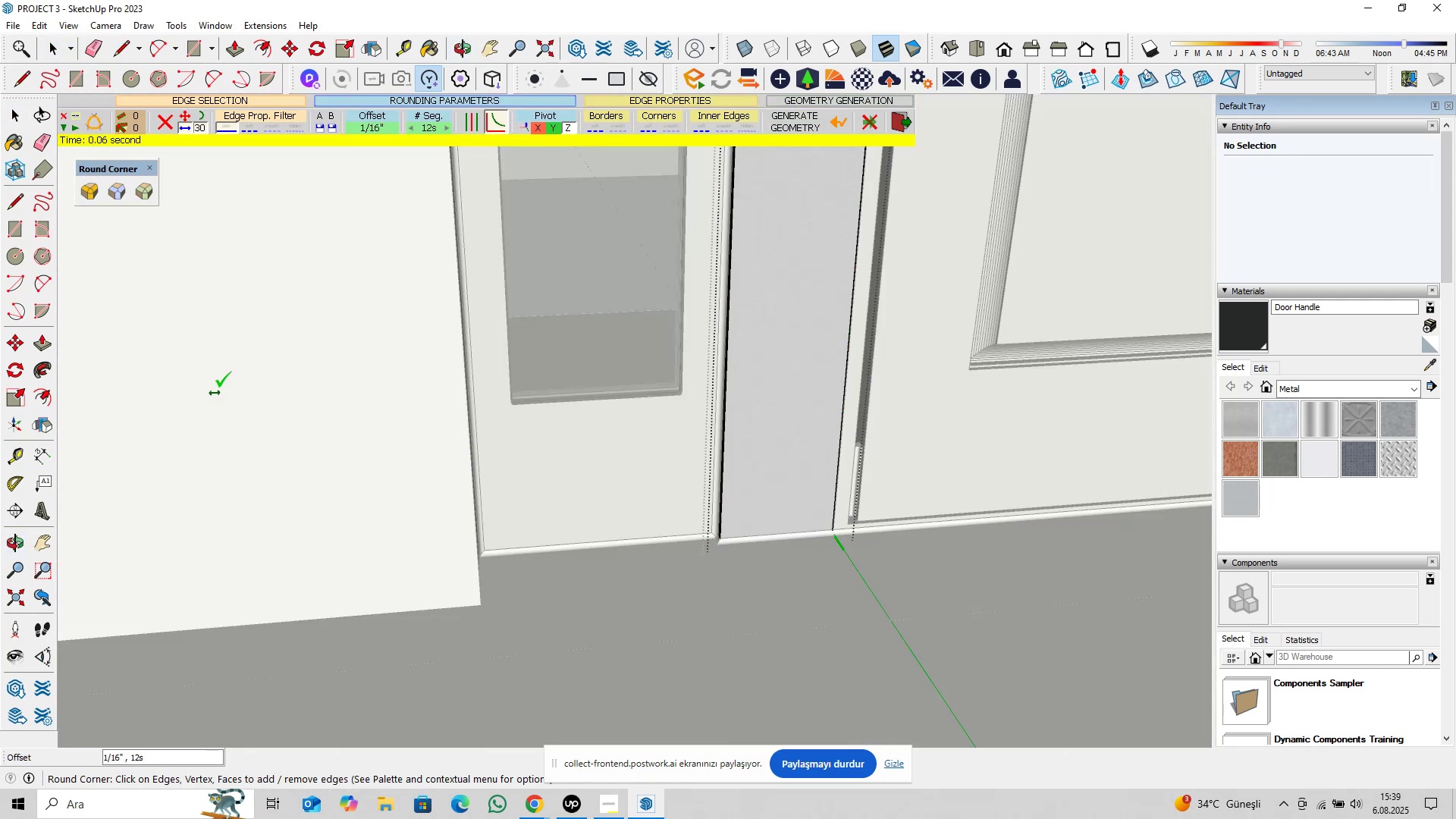 
key(Space)
 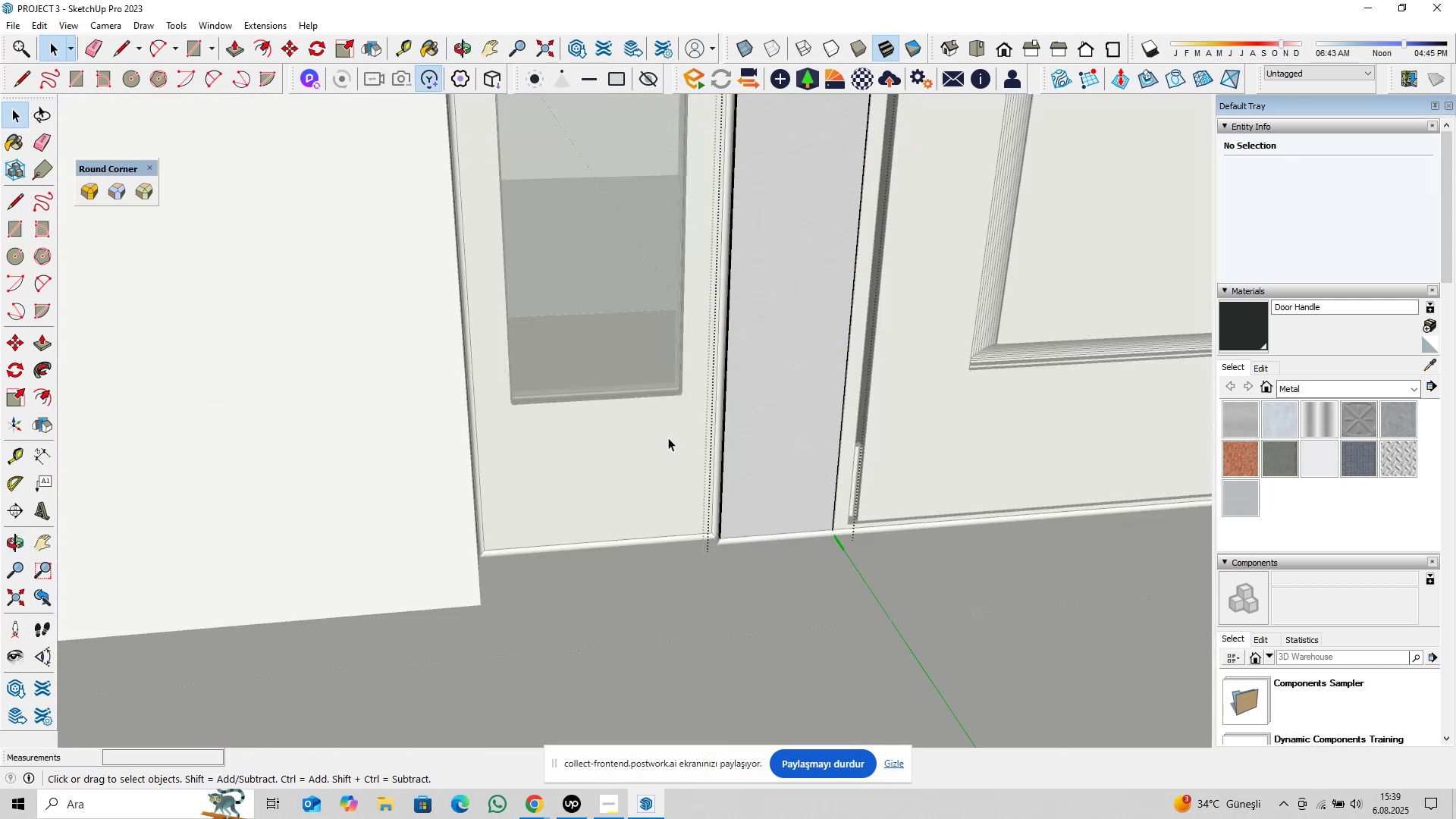 
scroll: coordinate [706, 430], scroll_direction: down, amount: 2.0
 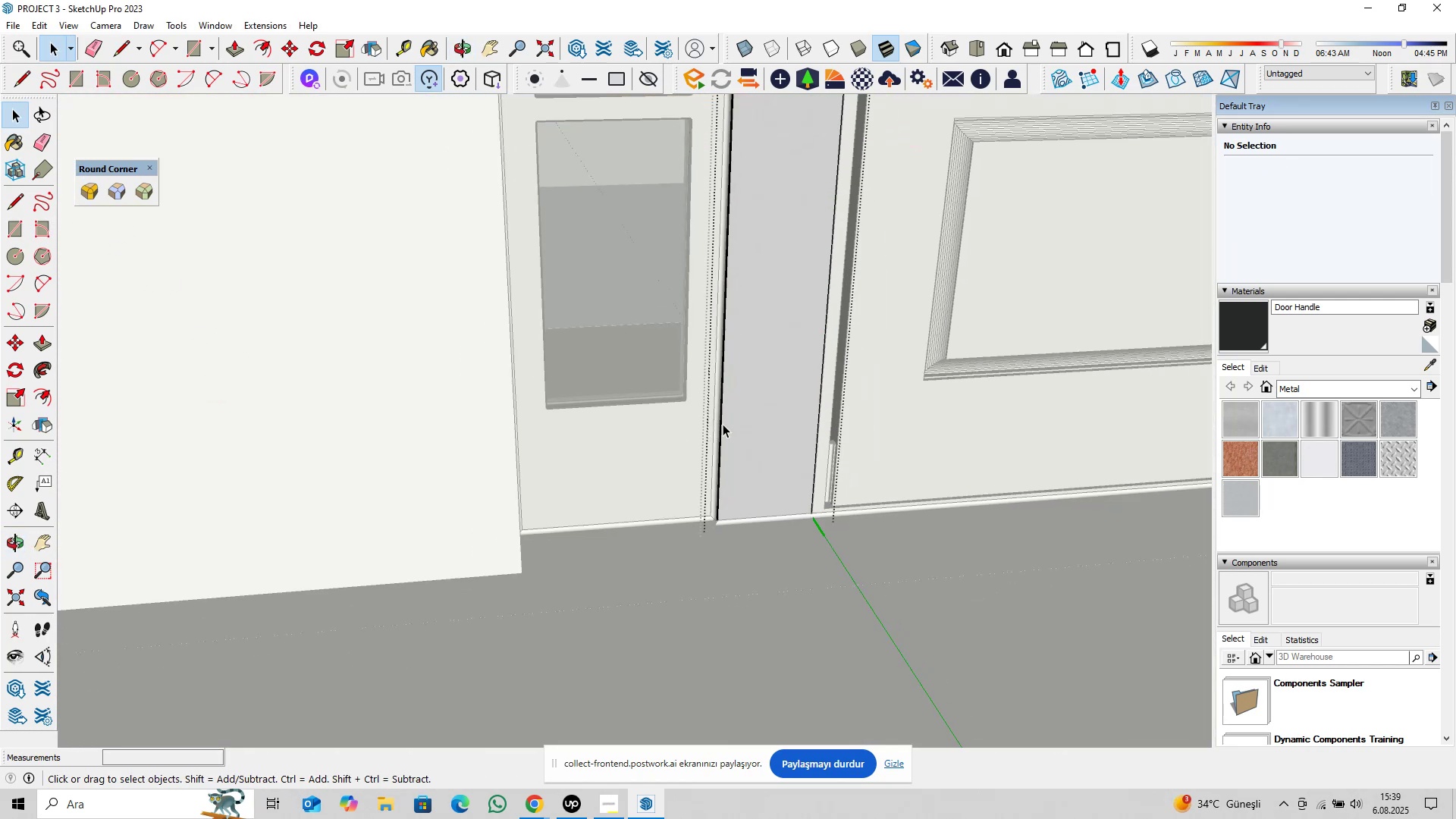 
key(Escape)
 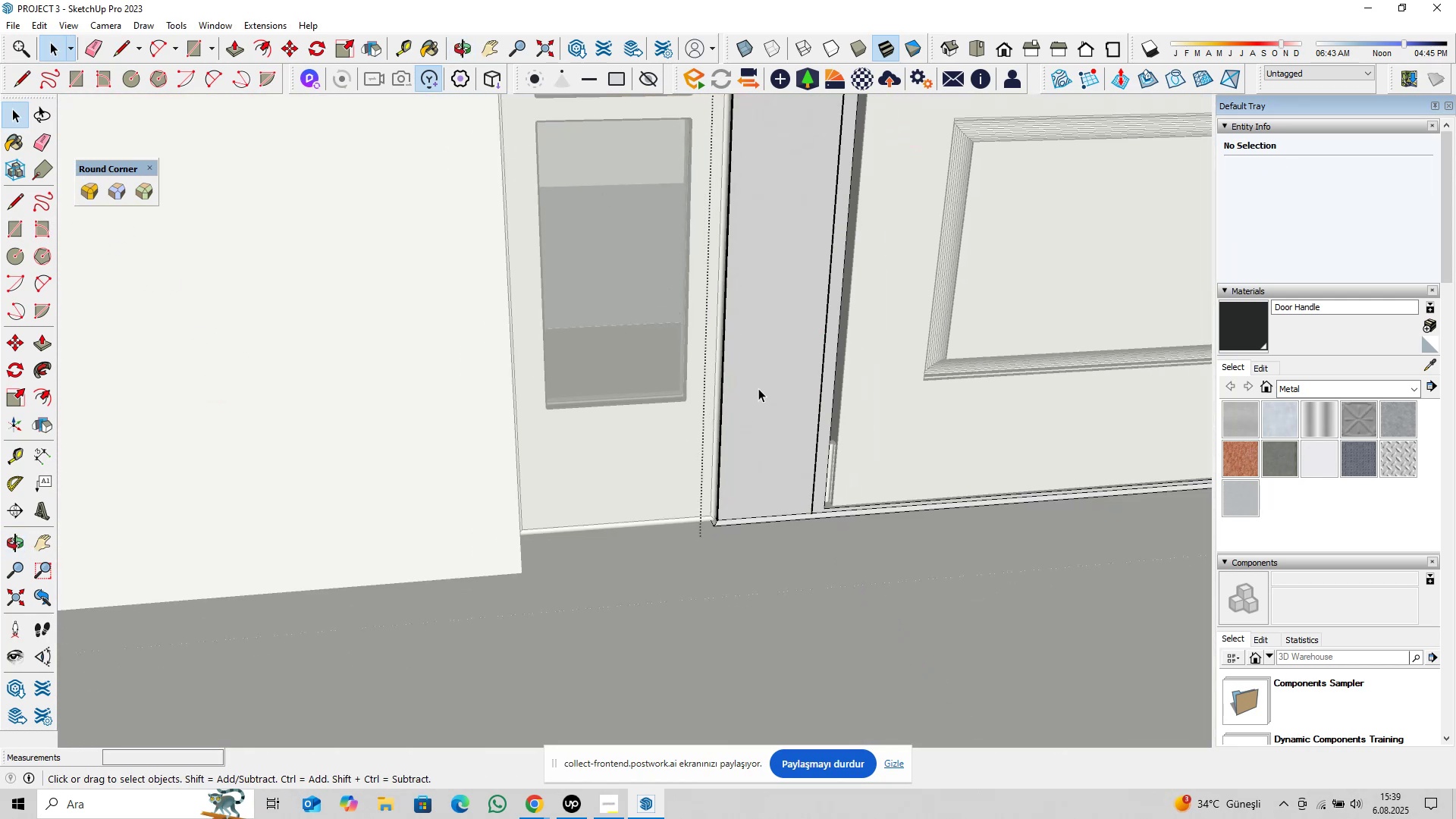 
left_click([758, 388])
 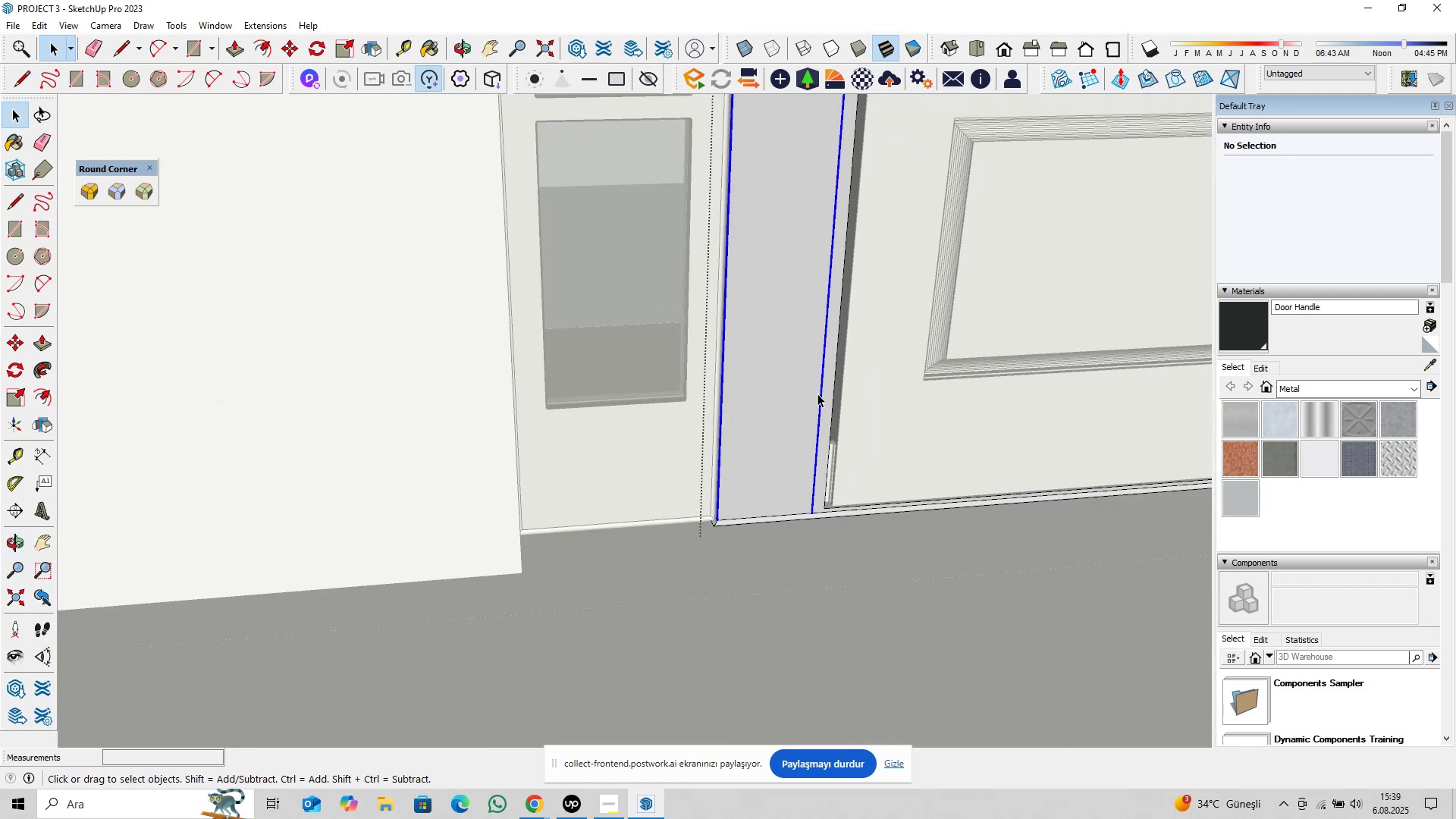 
scroll: coordinate [869, 392], scroll_direction: down, amount: 4.0
 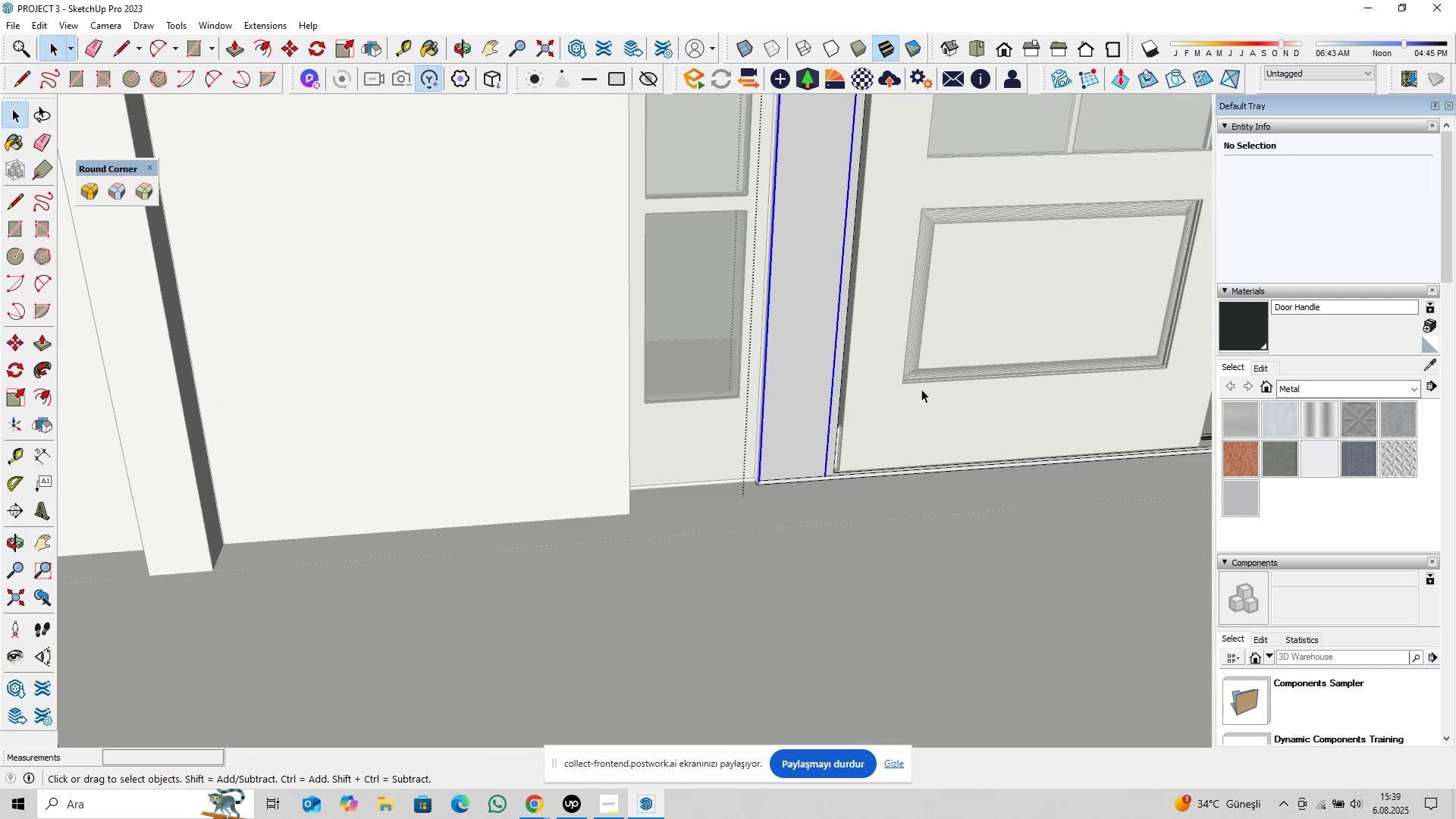 
hold_key(key=ShiftLeft, duration=0.32)
 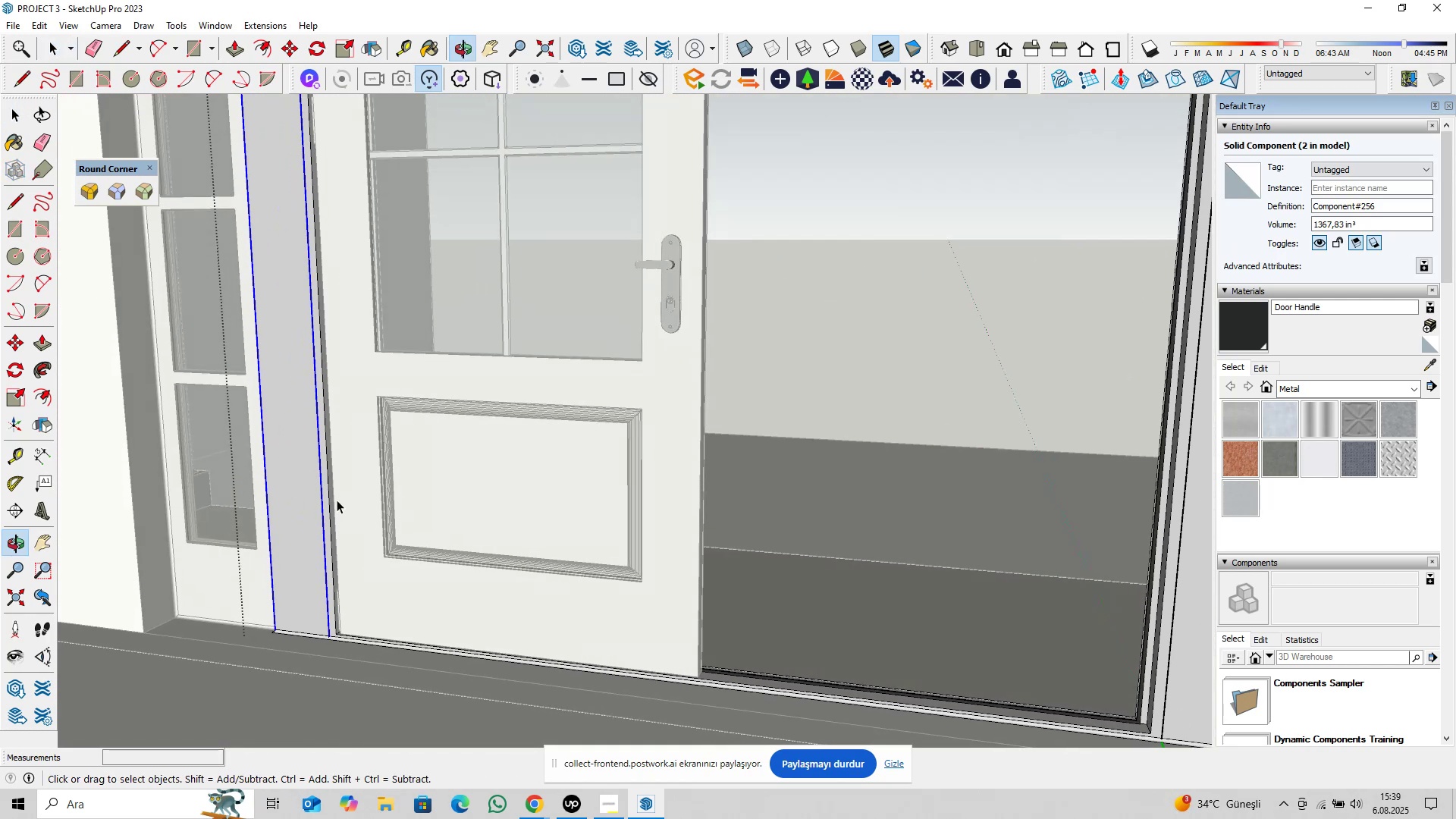 
hold_key(key=ShiftLeft, duration=0.47)
 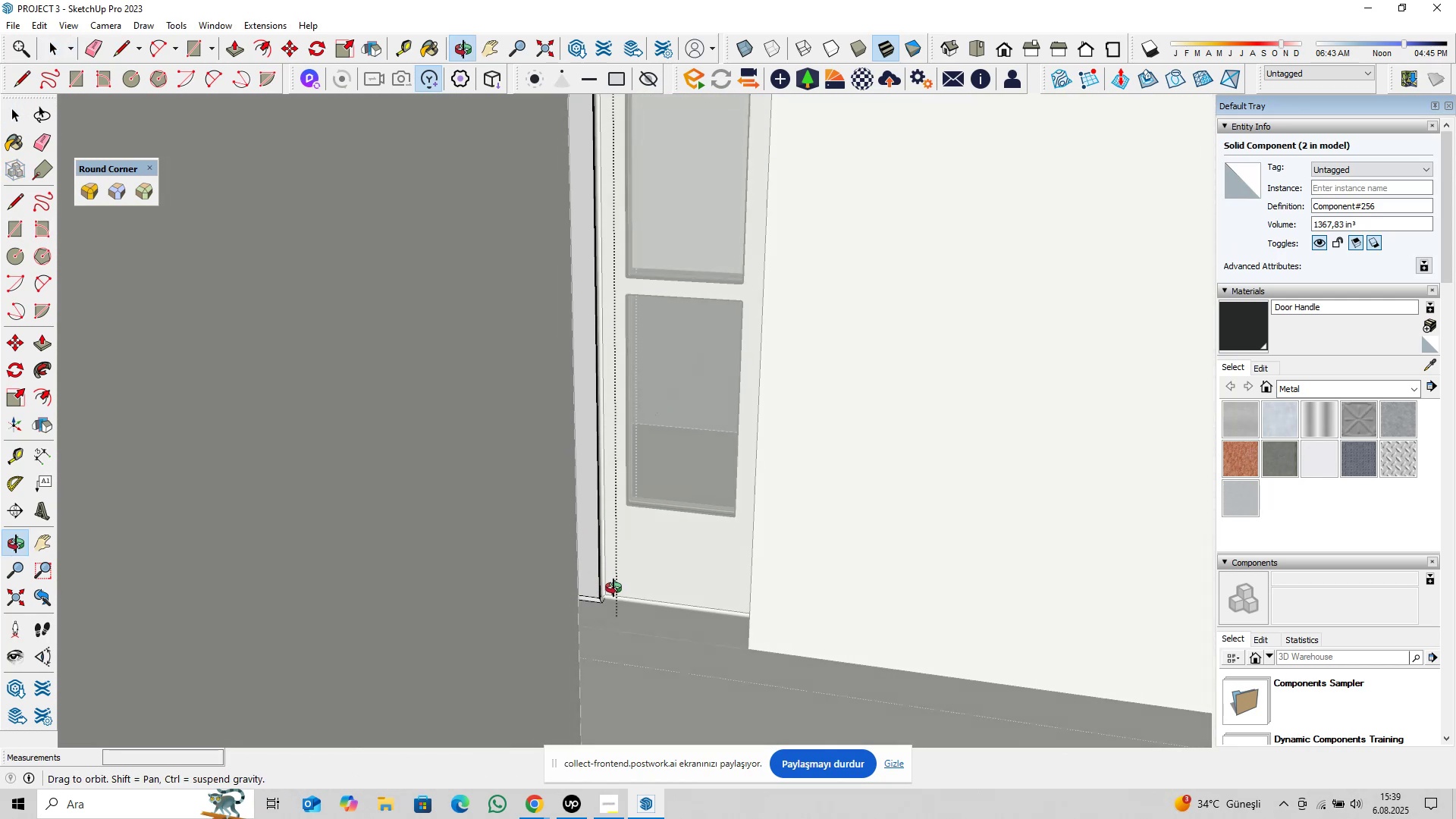 
scroll: coordinate [566, 578], scroll_direction: up, amount: 15.0
 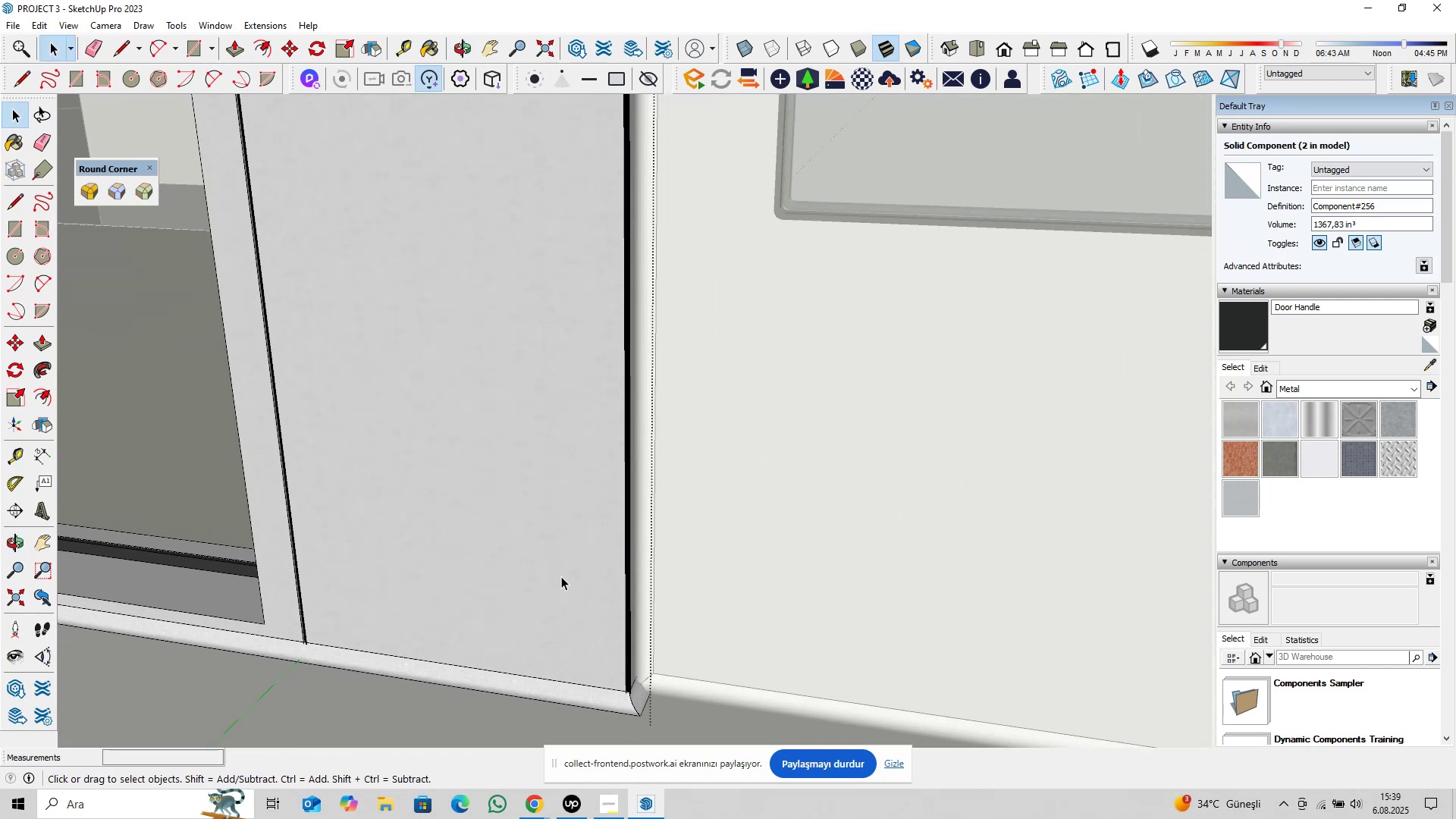 
hold_key(key=ShiftLeft, duration=0.35)
 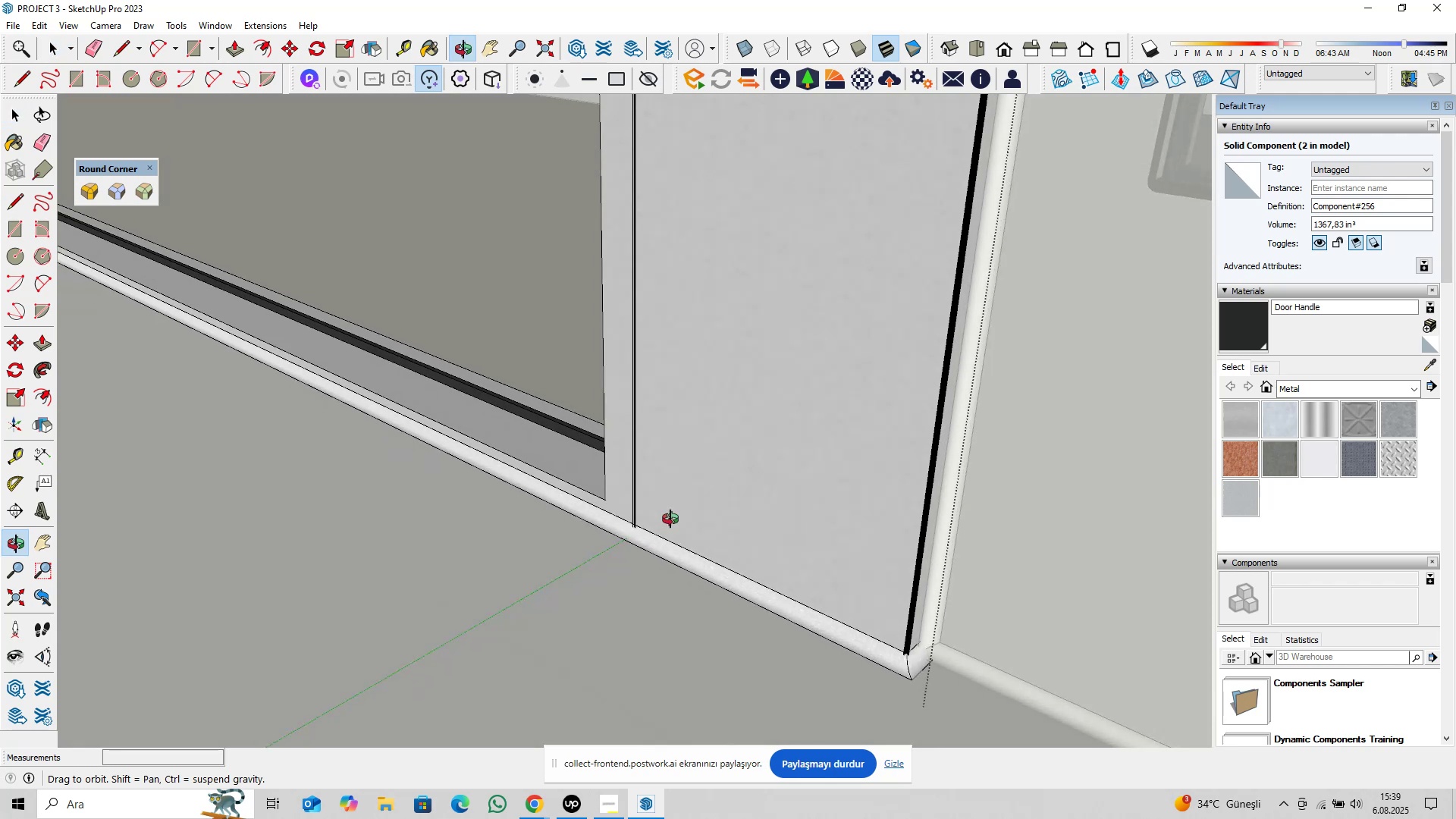 
hold_key(key=ShiftLeft, duration=0.7)
 